 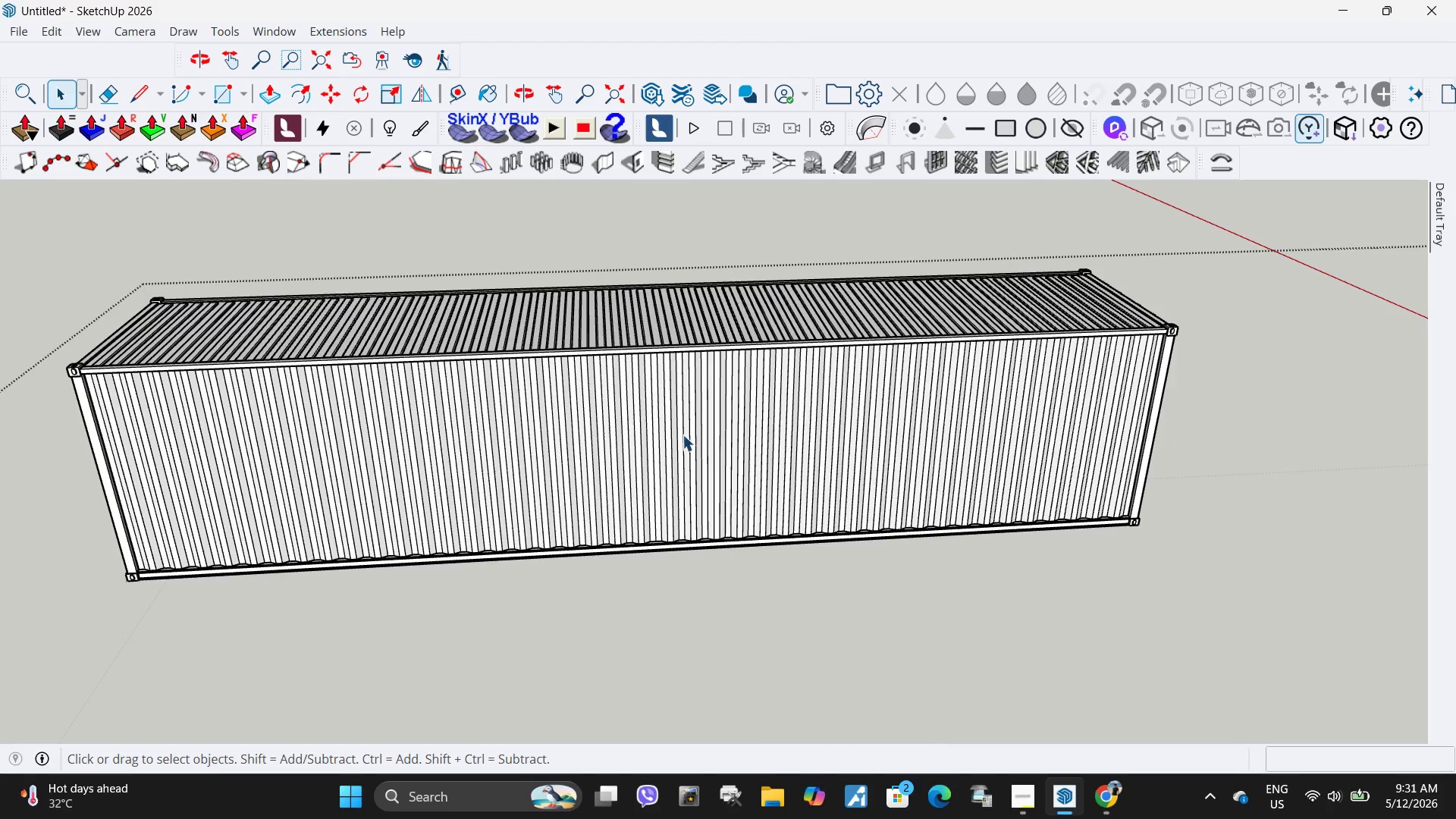 
scroll: coordinate [325, 398], scroll_direction: down, amount: 7.0
 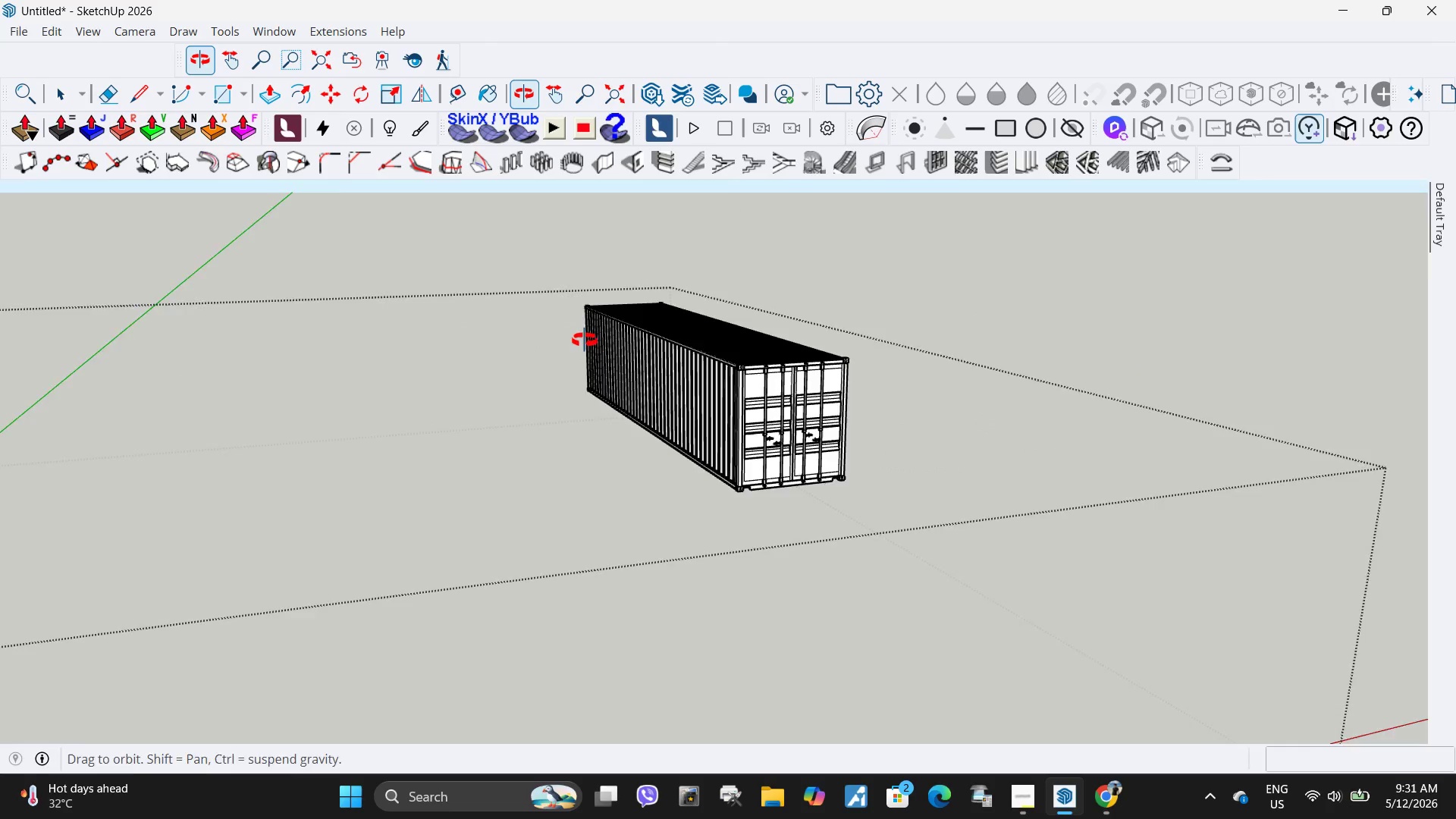 
double_click([780, 407])
 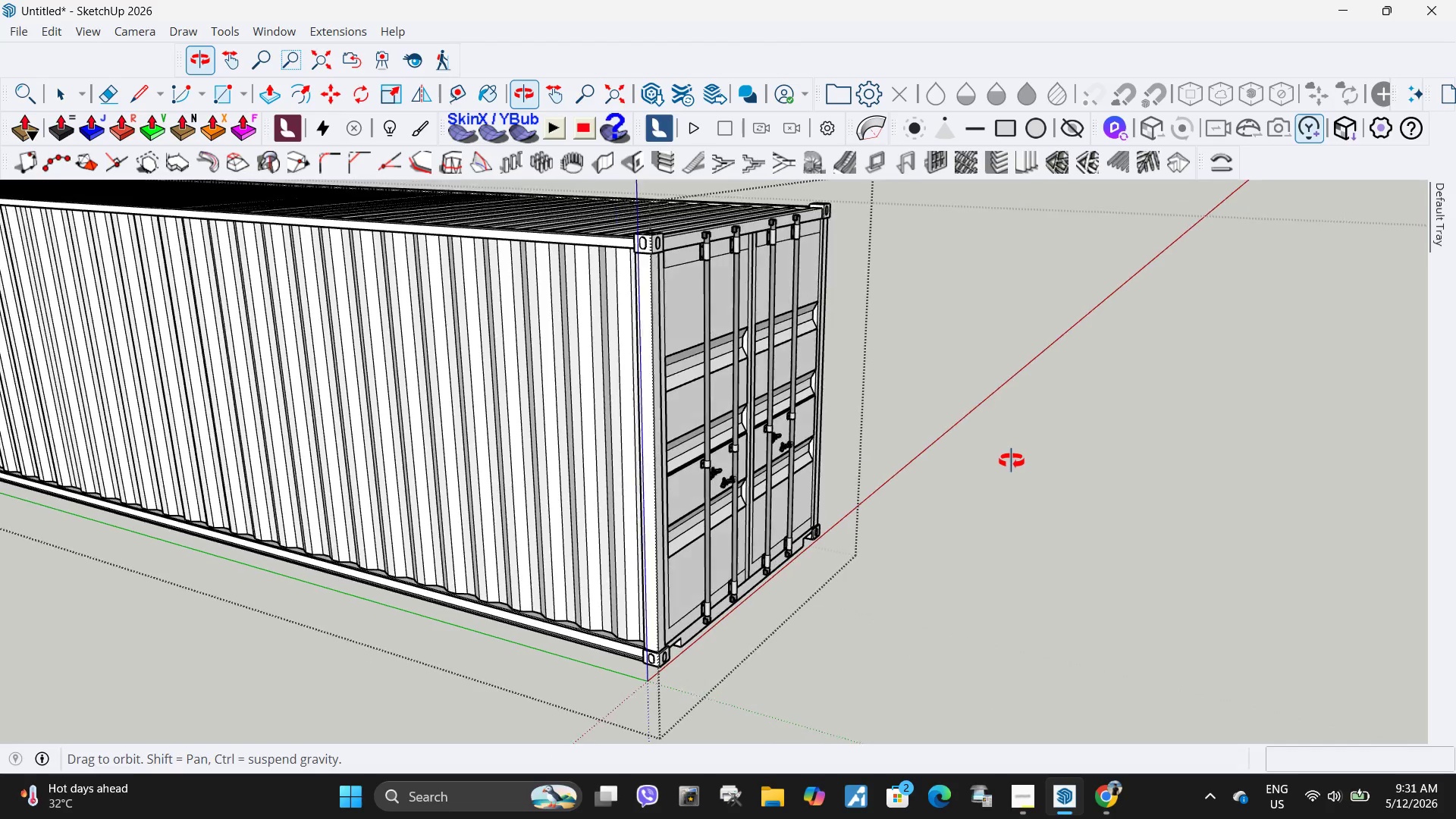 
scroll: coordinate [786, 419], scroll_direction: up, amount: 11.0
 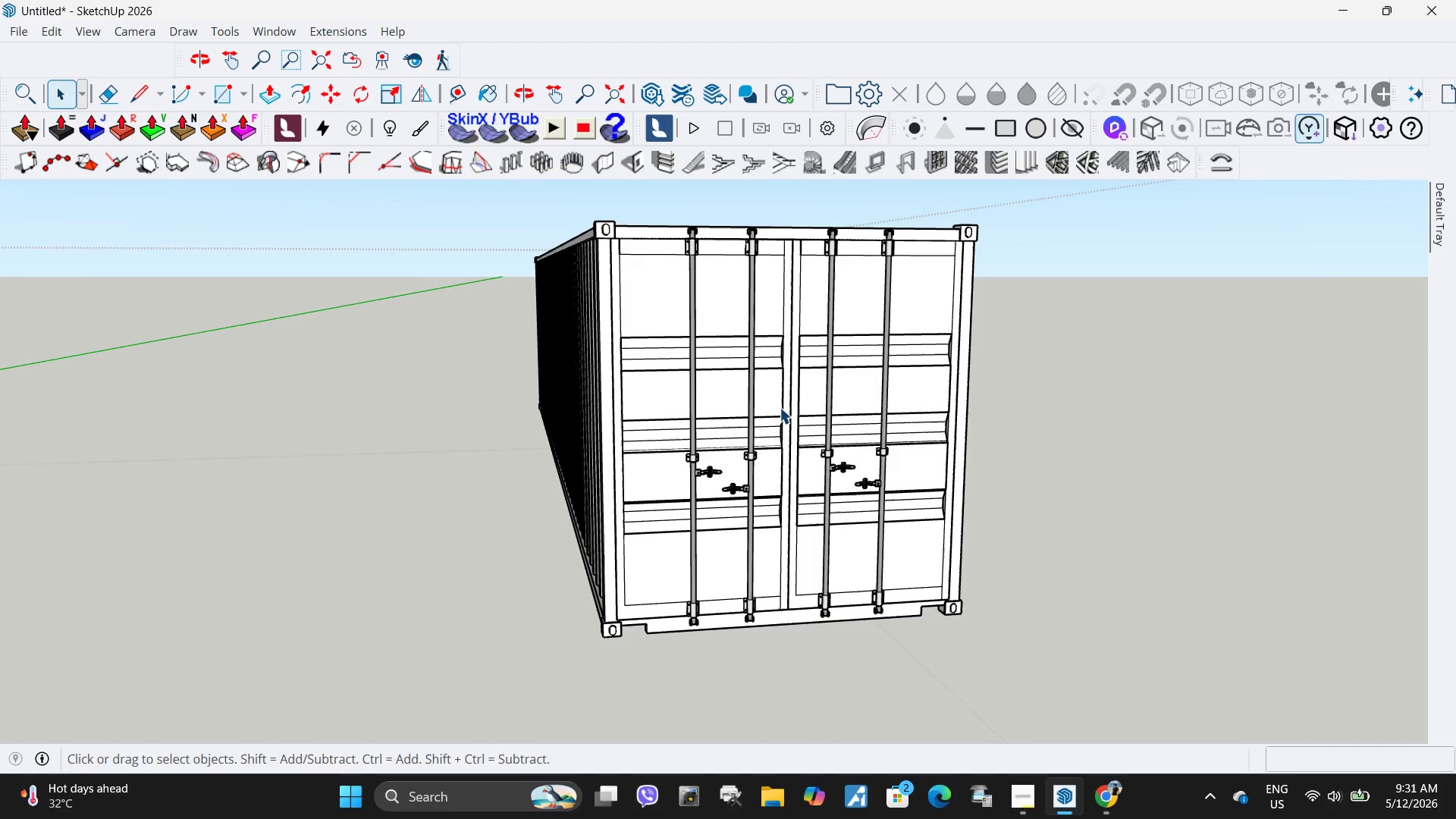 
left_click([757, 397])
 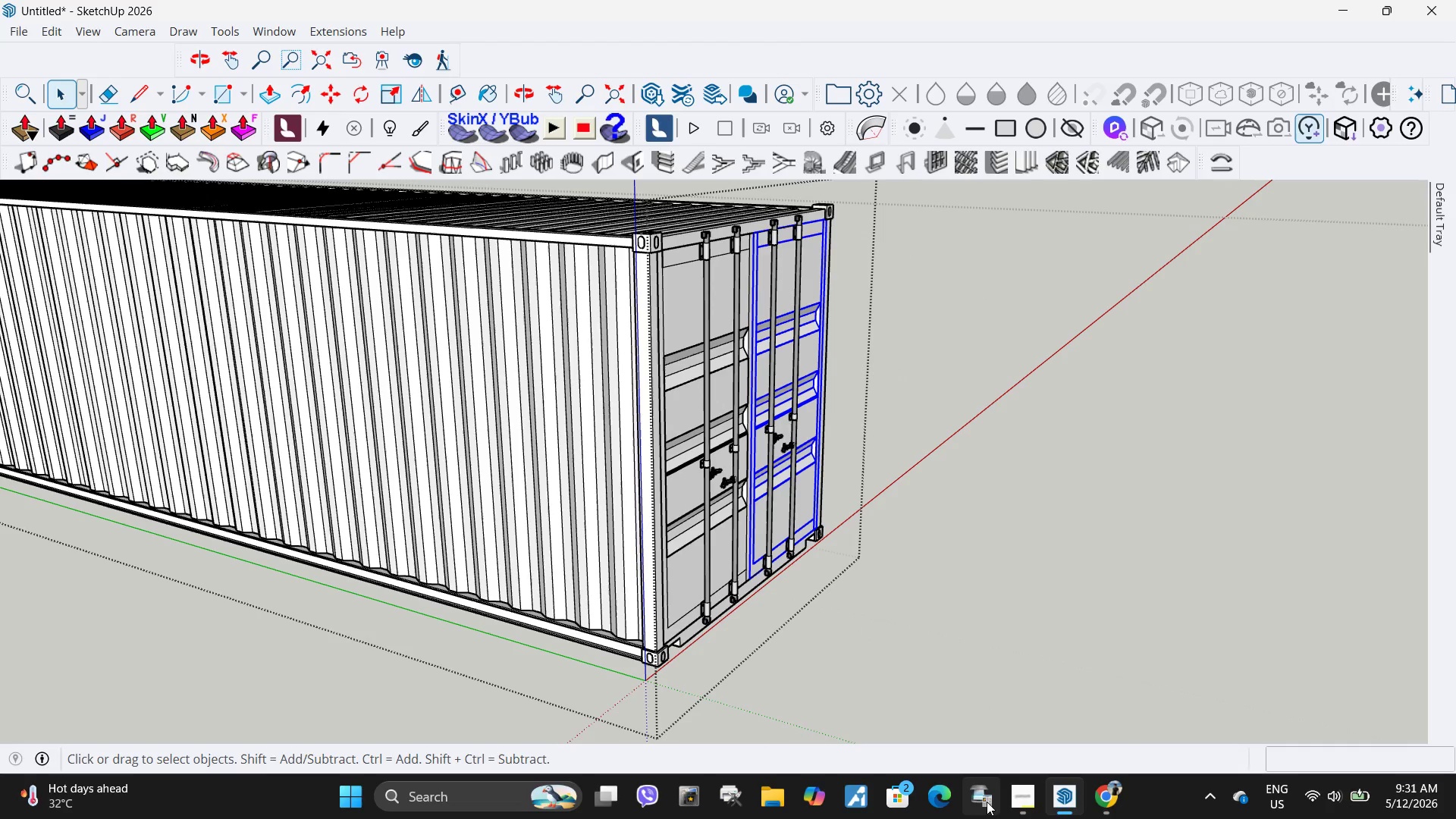 
left_click([1020, 811])
 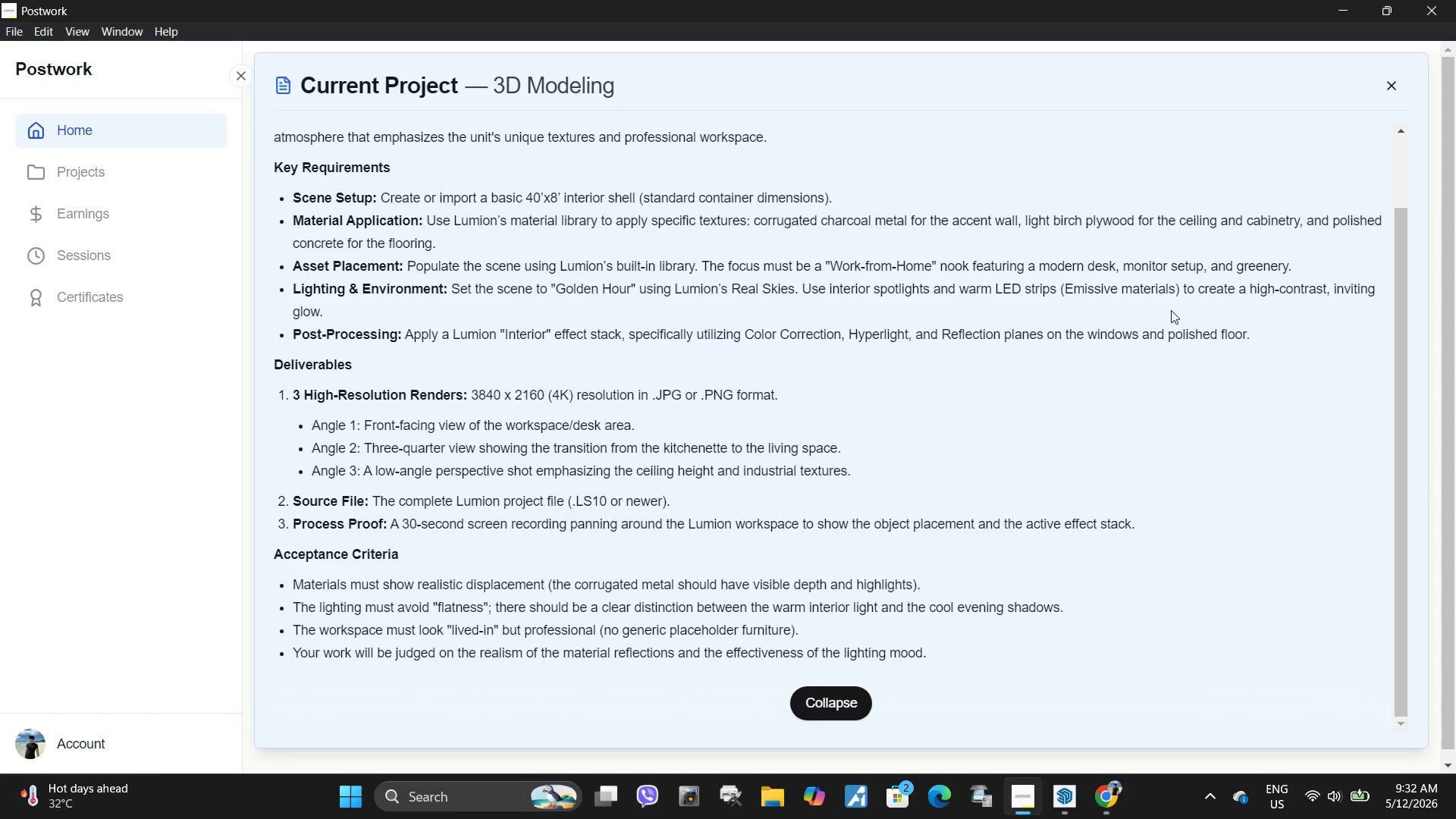 
wait(17.59)
 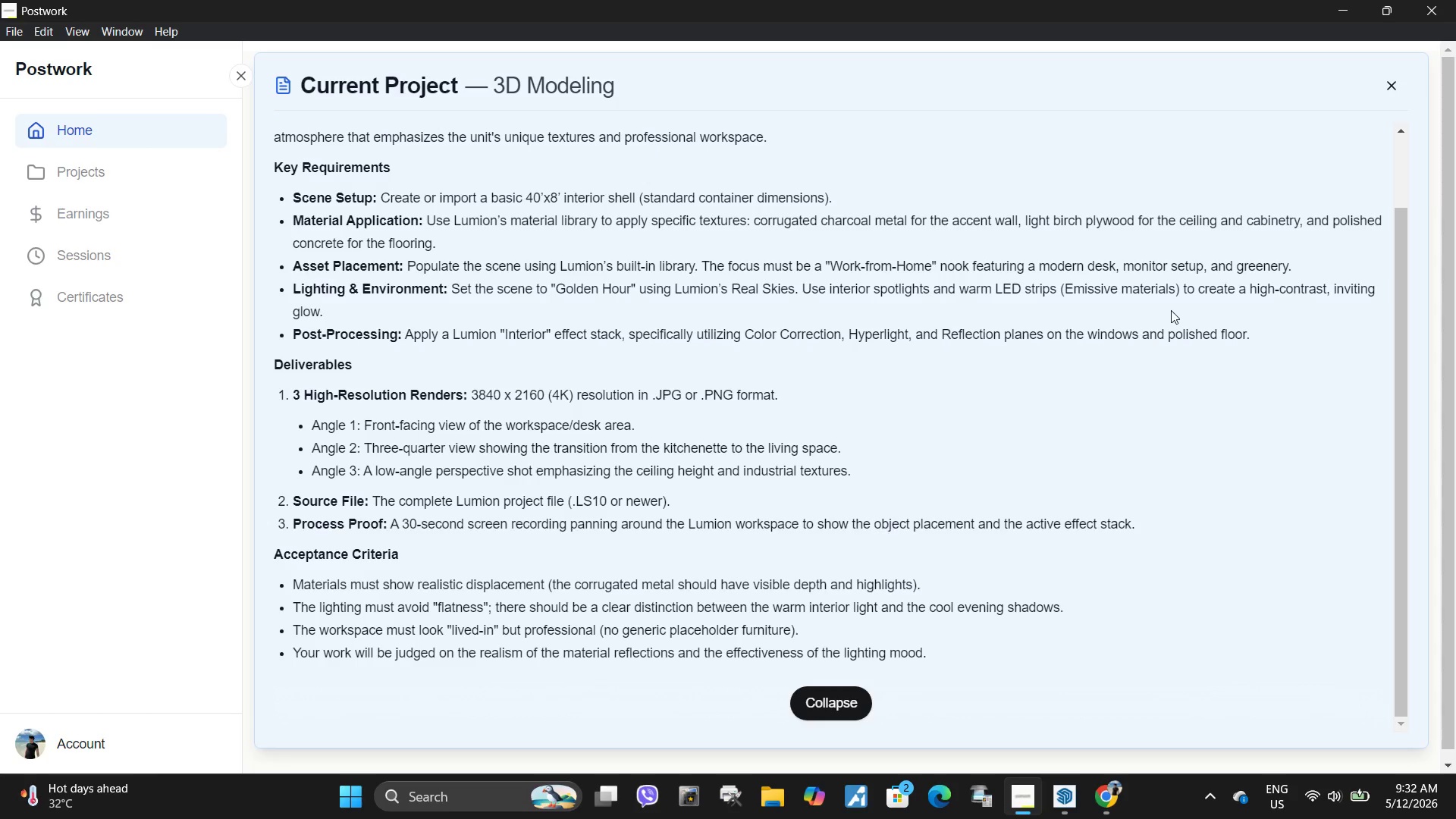 
left_click([1065, 805])
 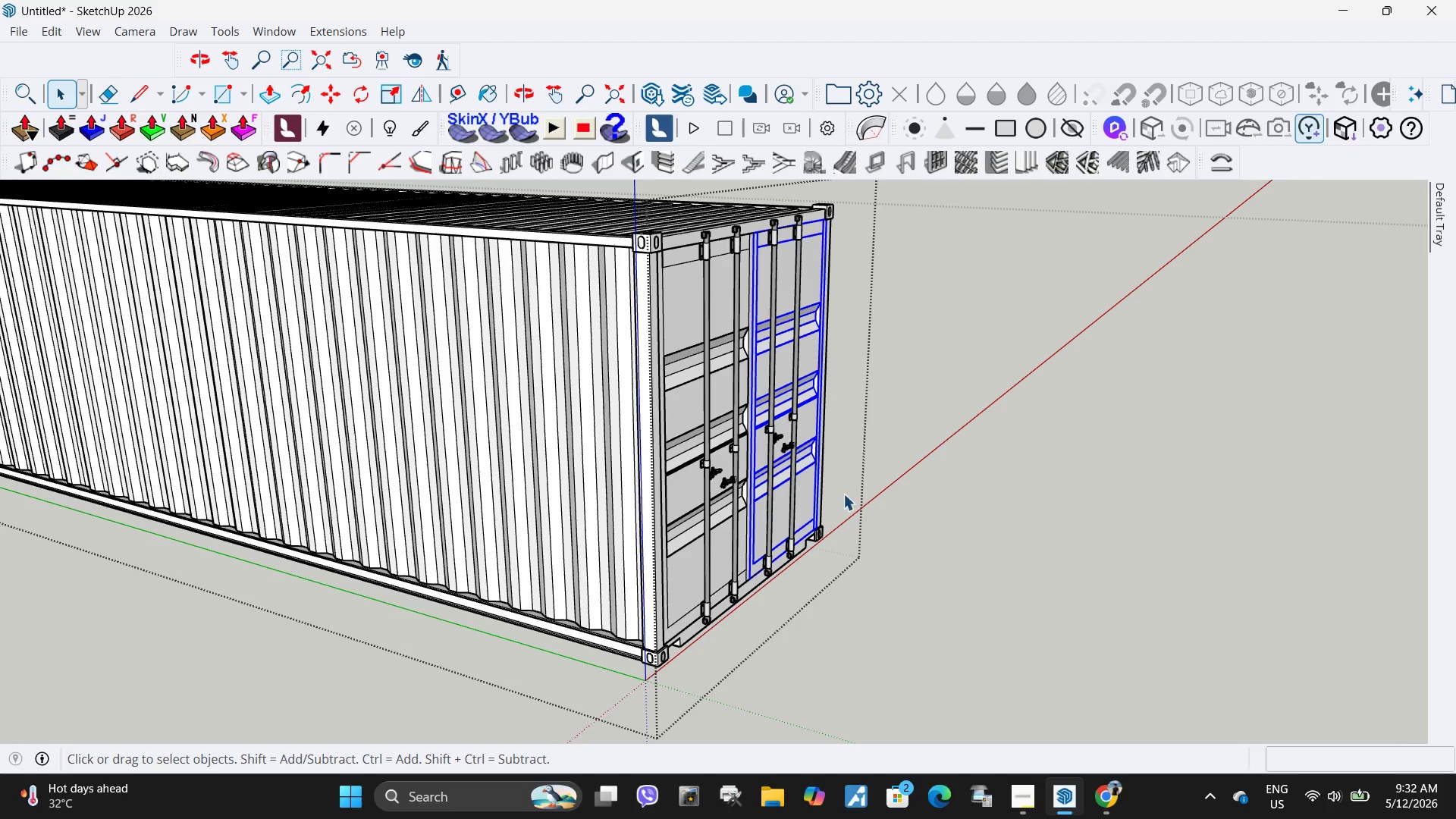 
scroll: coordinate [838, 534], scroll_direction: up, amount: 2.0
 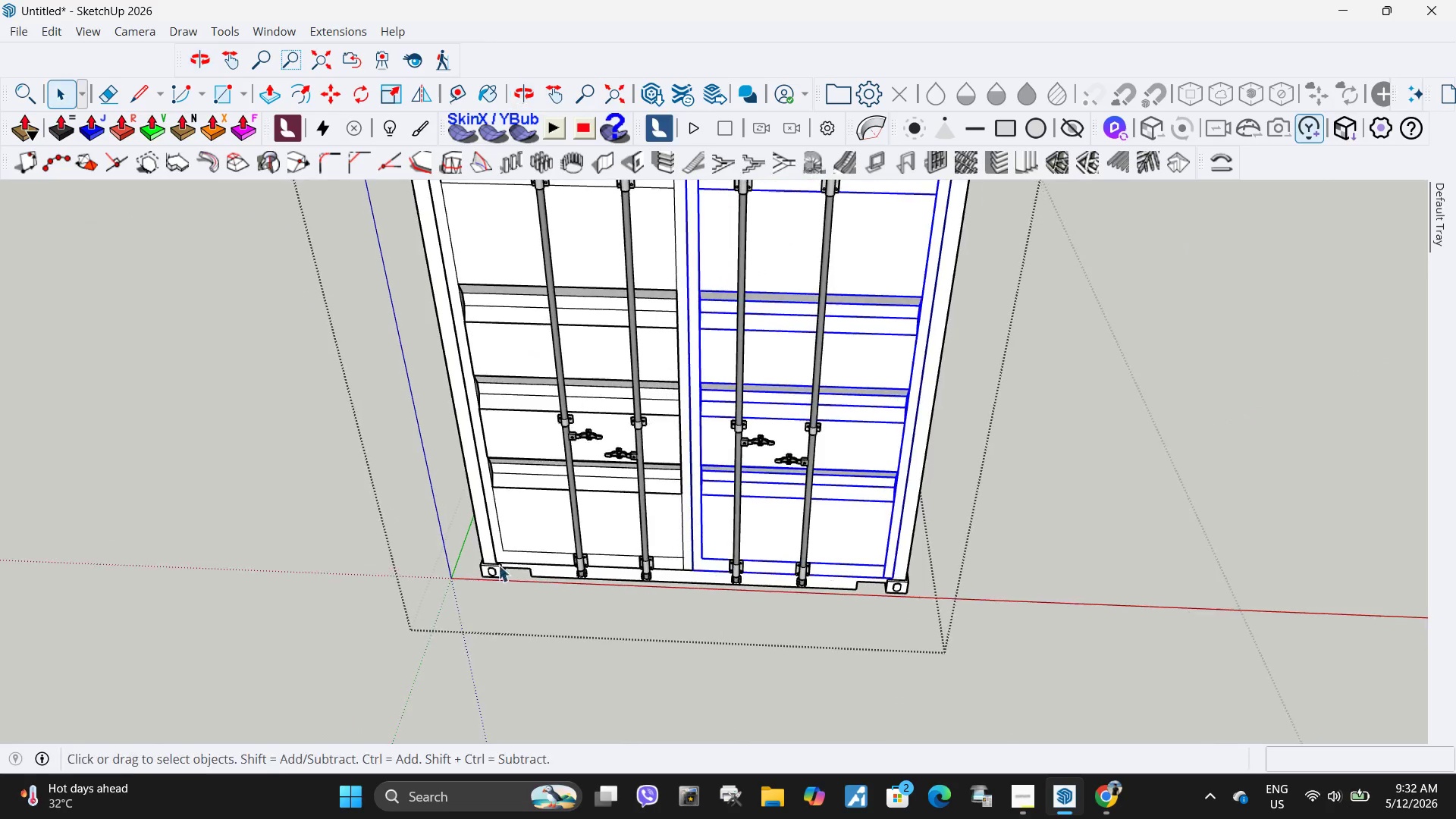 
left_click([572, 503])
 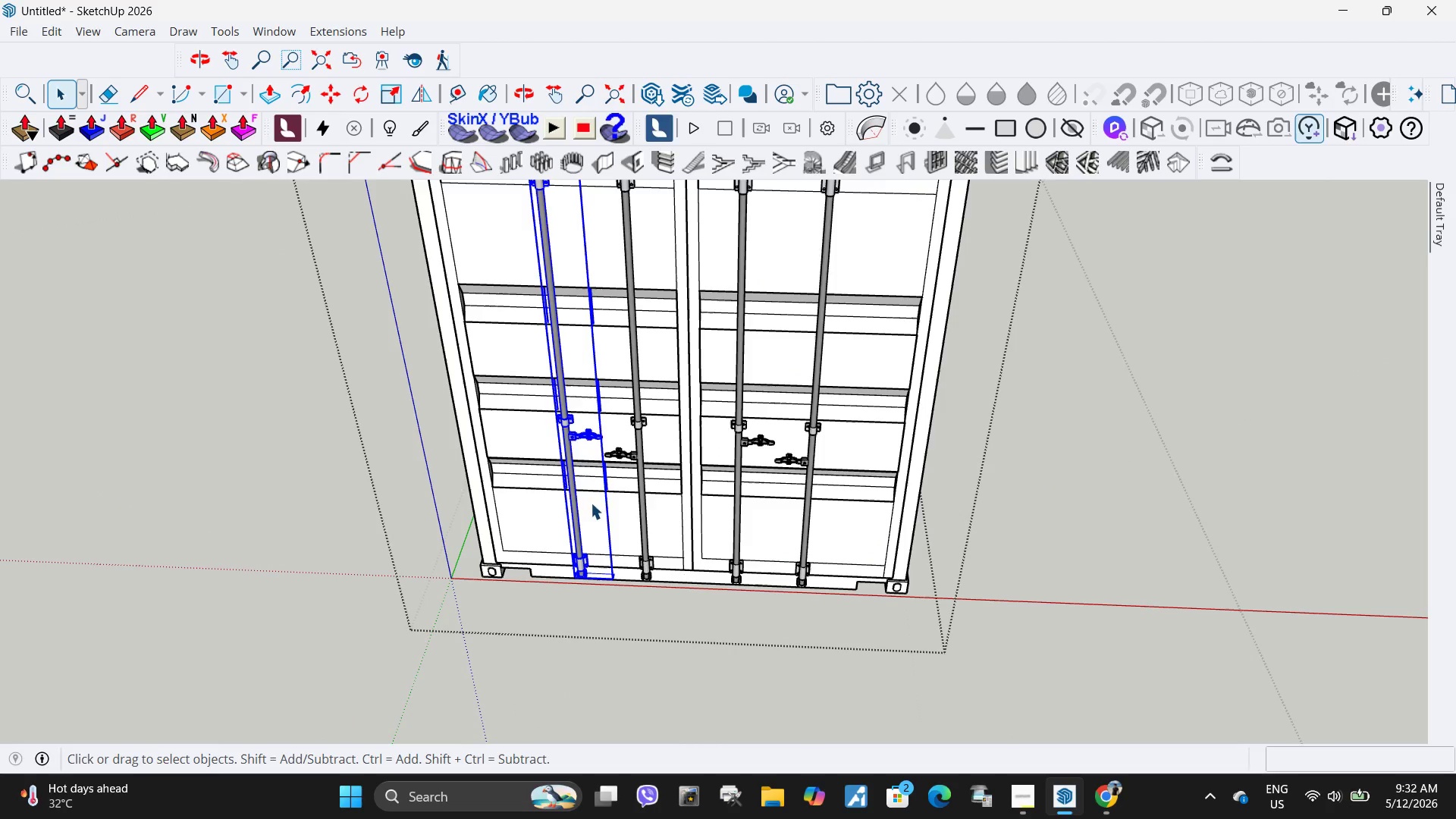 
left_click([607, 509])
 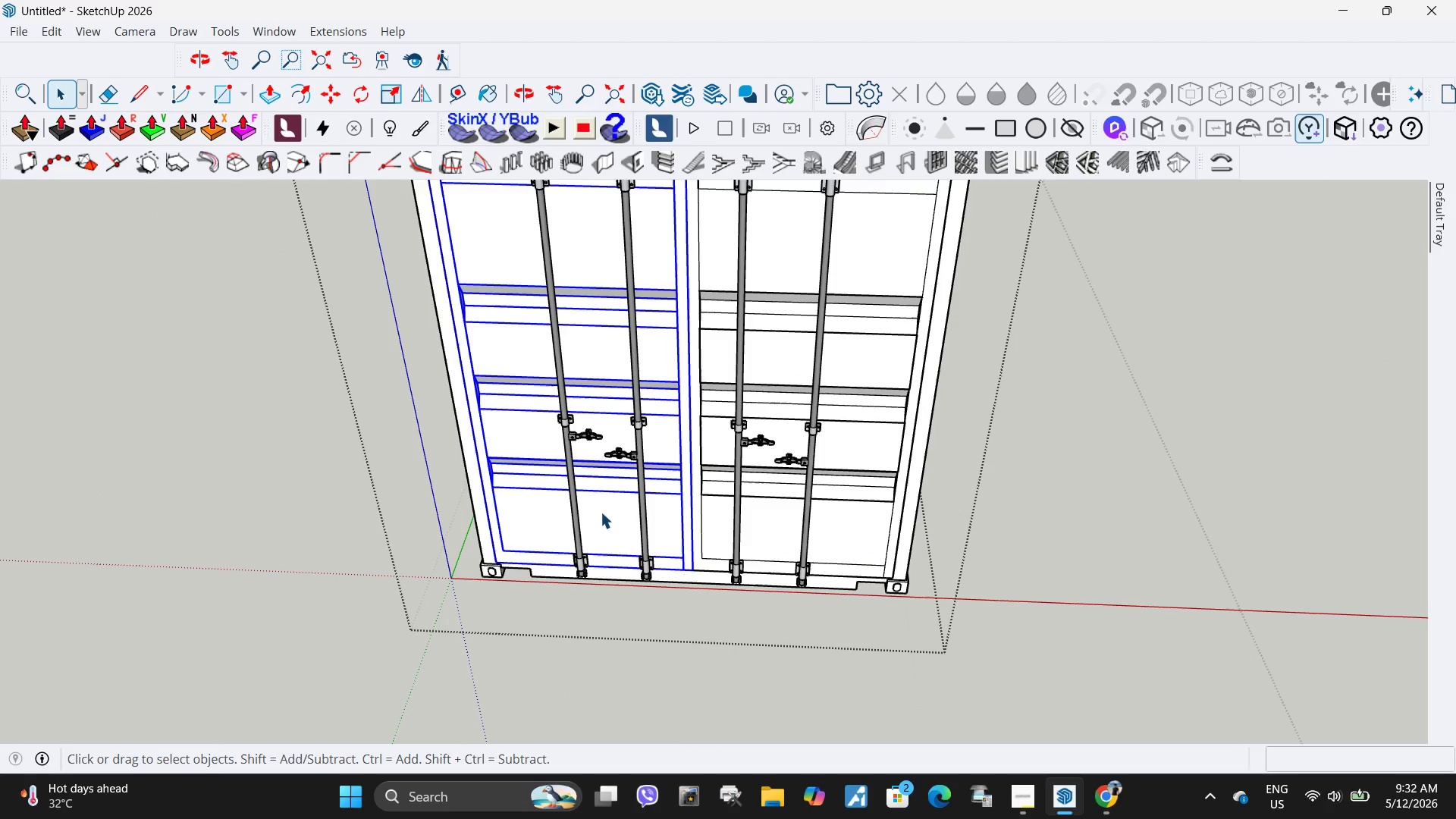 
key(Delete)
 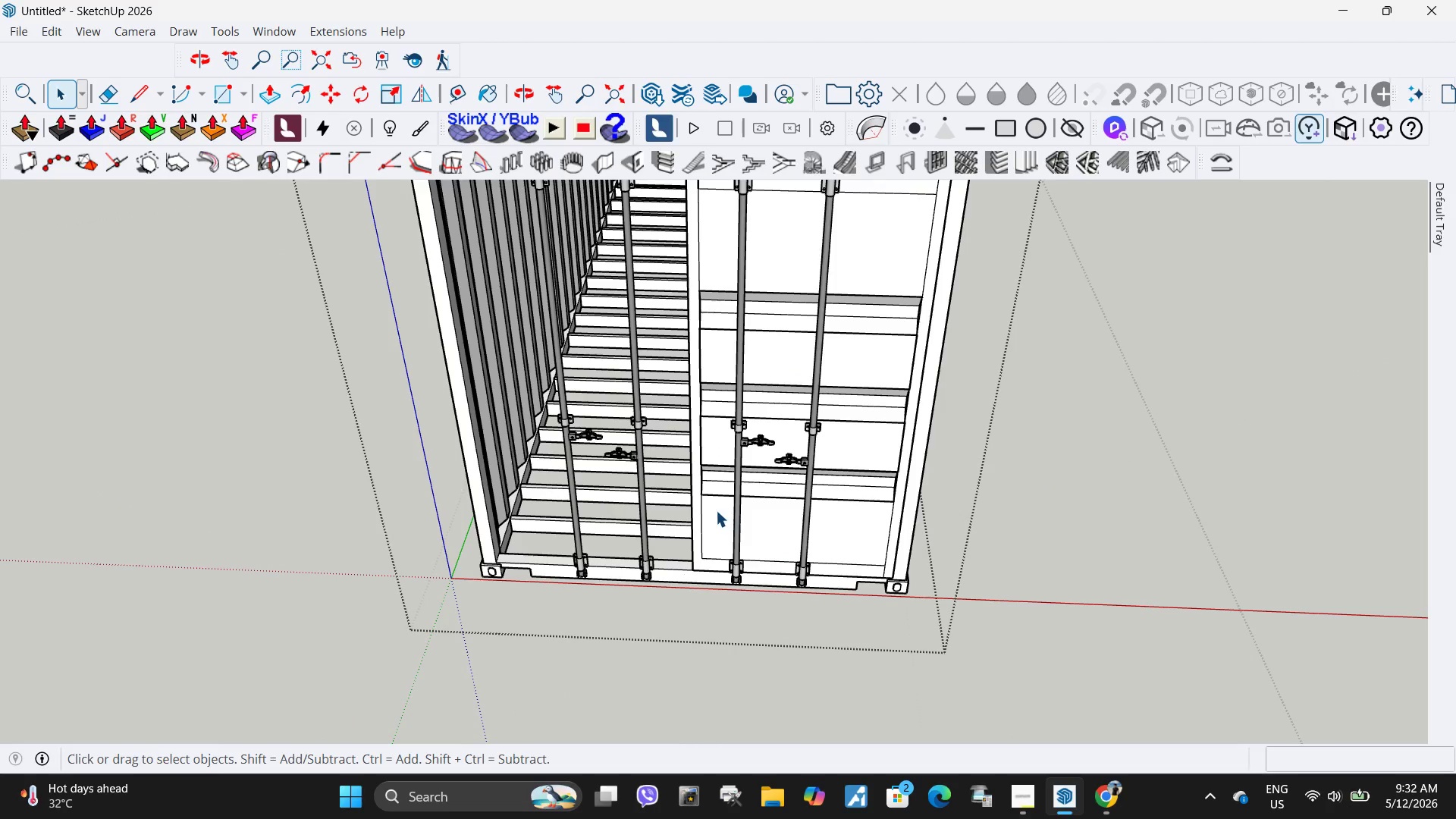 
left_click([716, 510])
 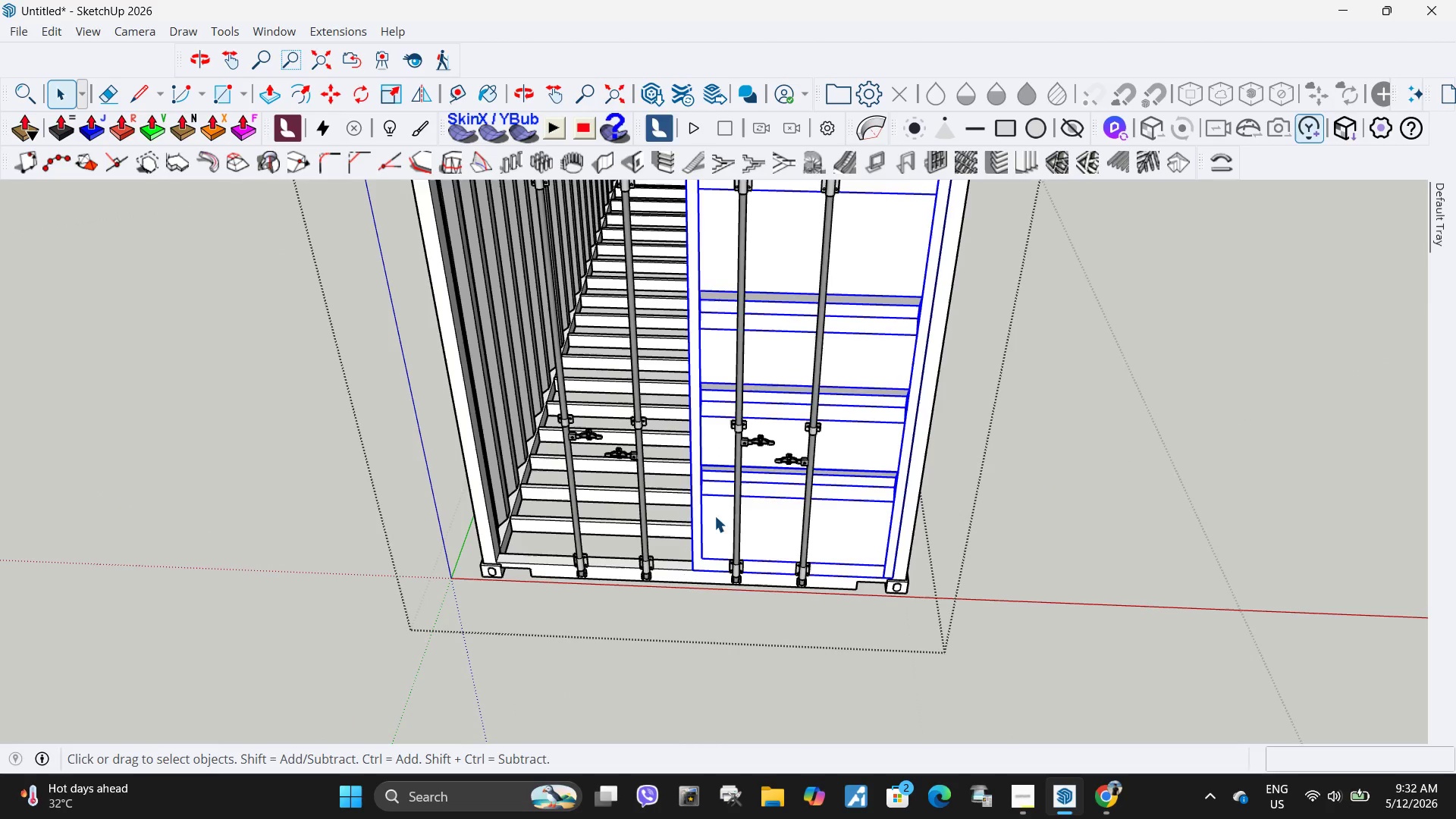 
key(Delete)
 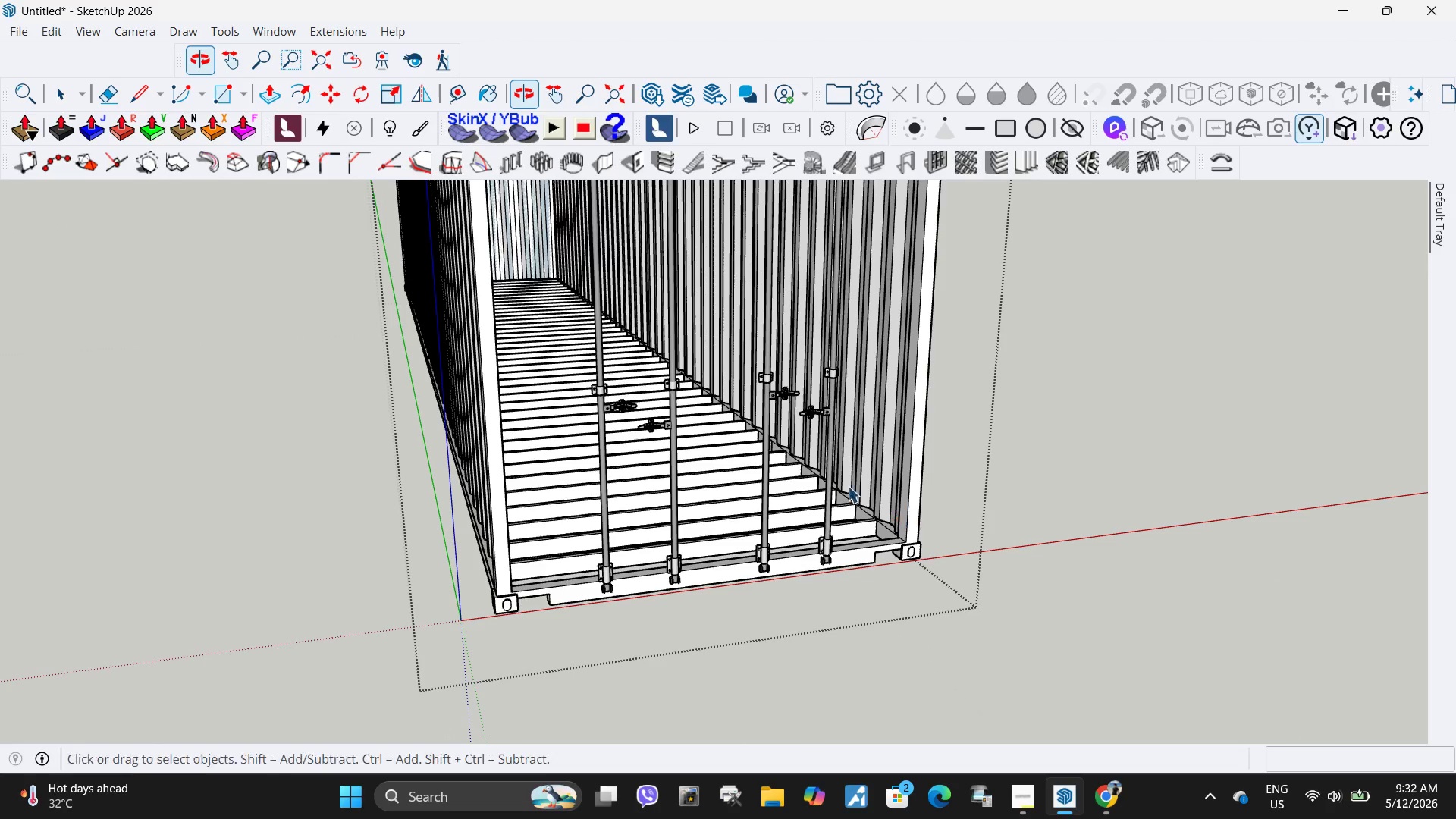 
left_click([825, 421])
 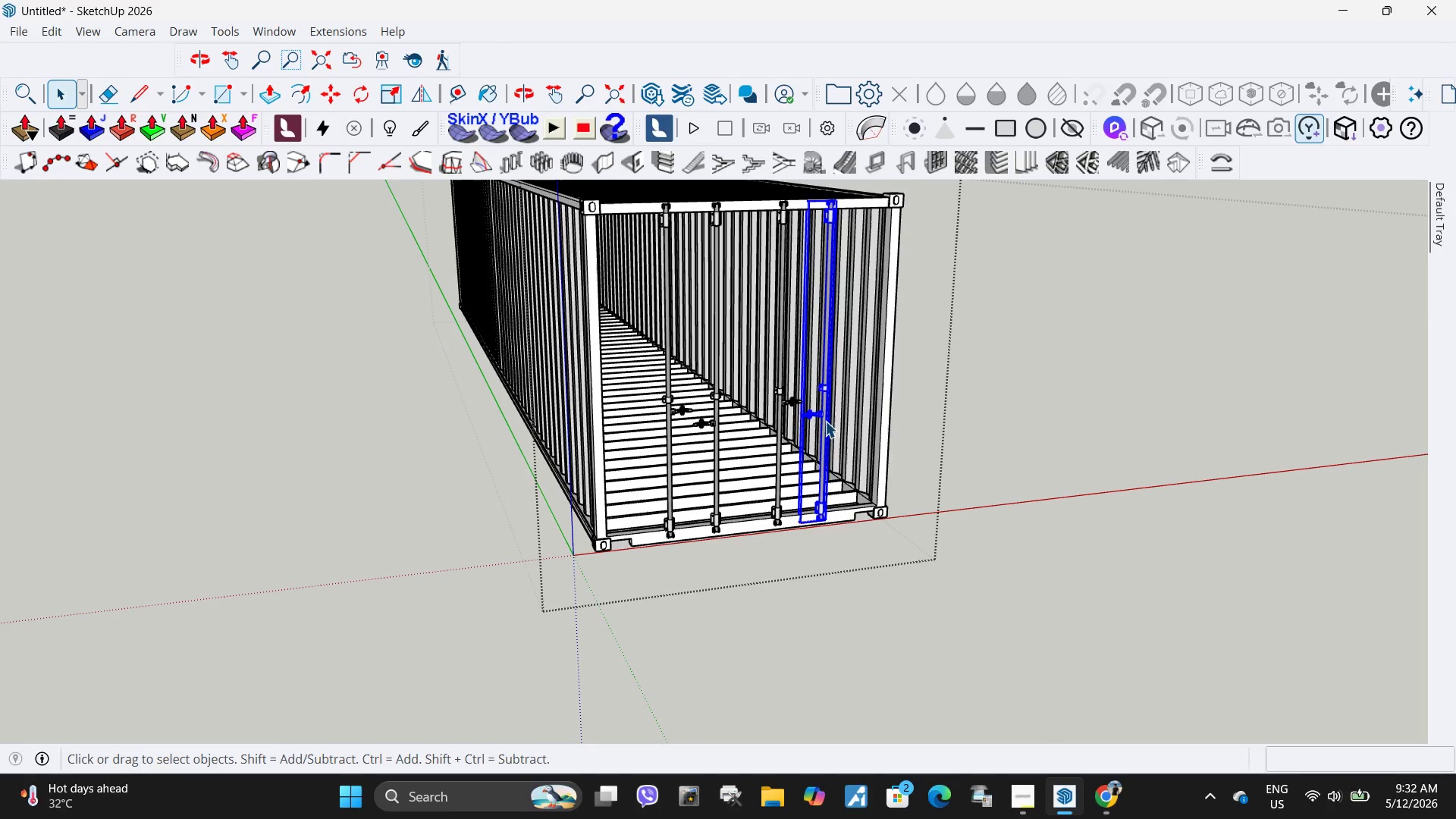 
scroll: coordinate [808, 419], scroll_direction: down, amount: 4.0
 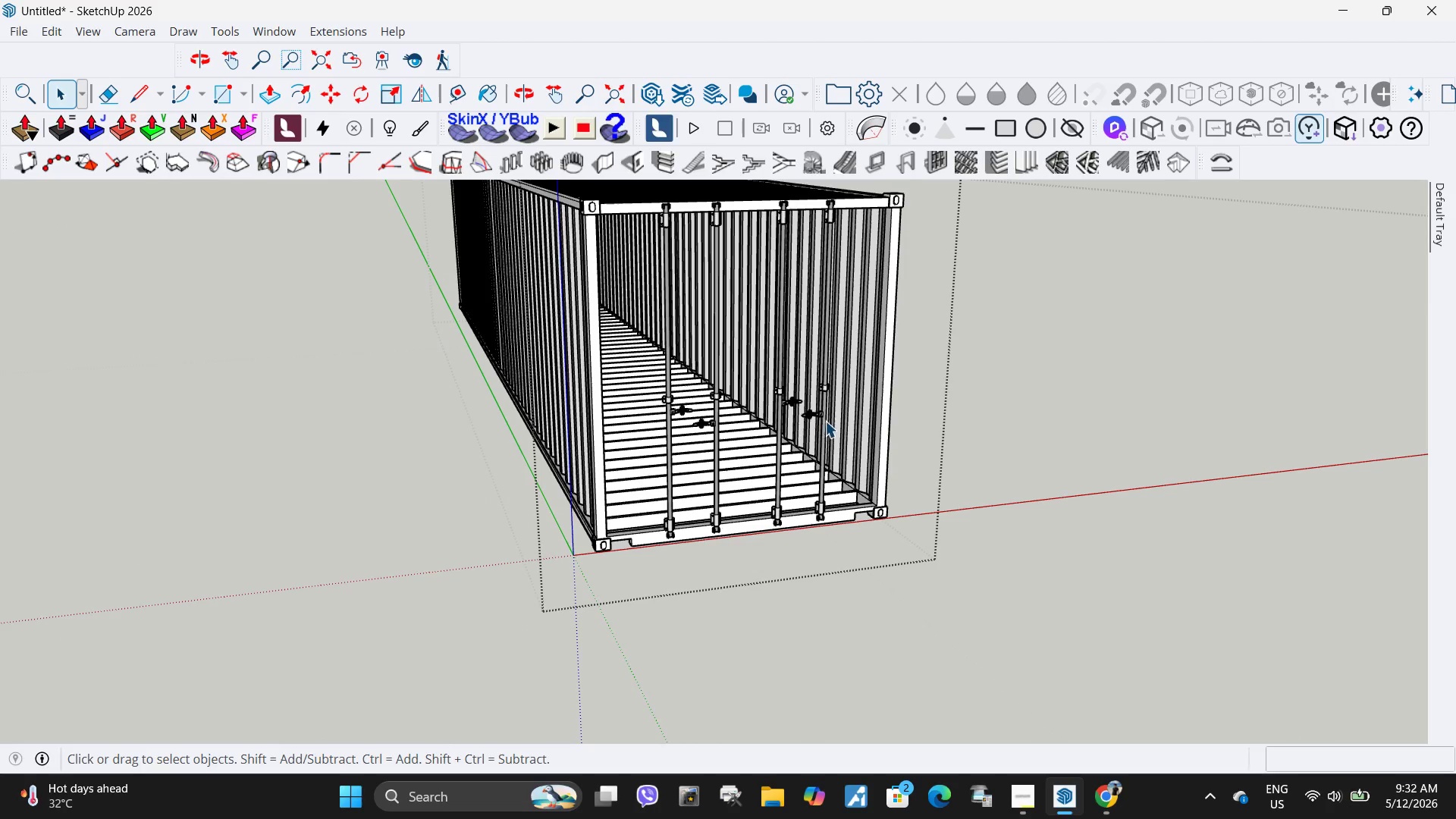 
key(Delete)
 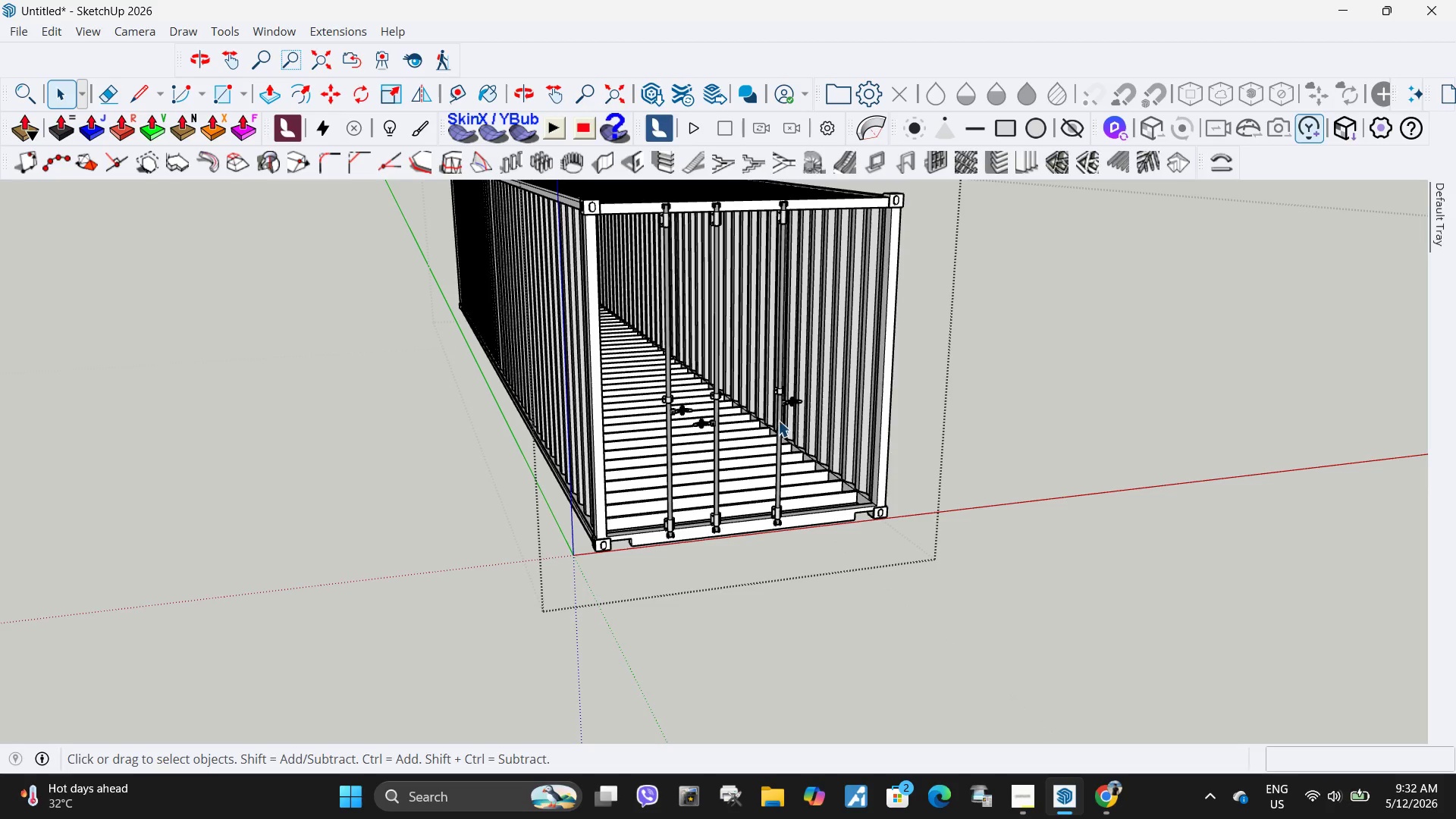 
left_click([778, 420])
 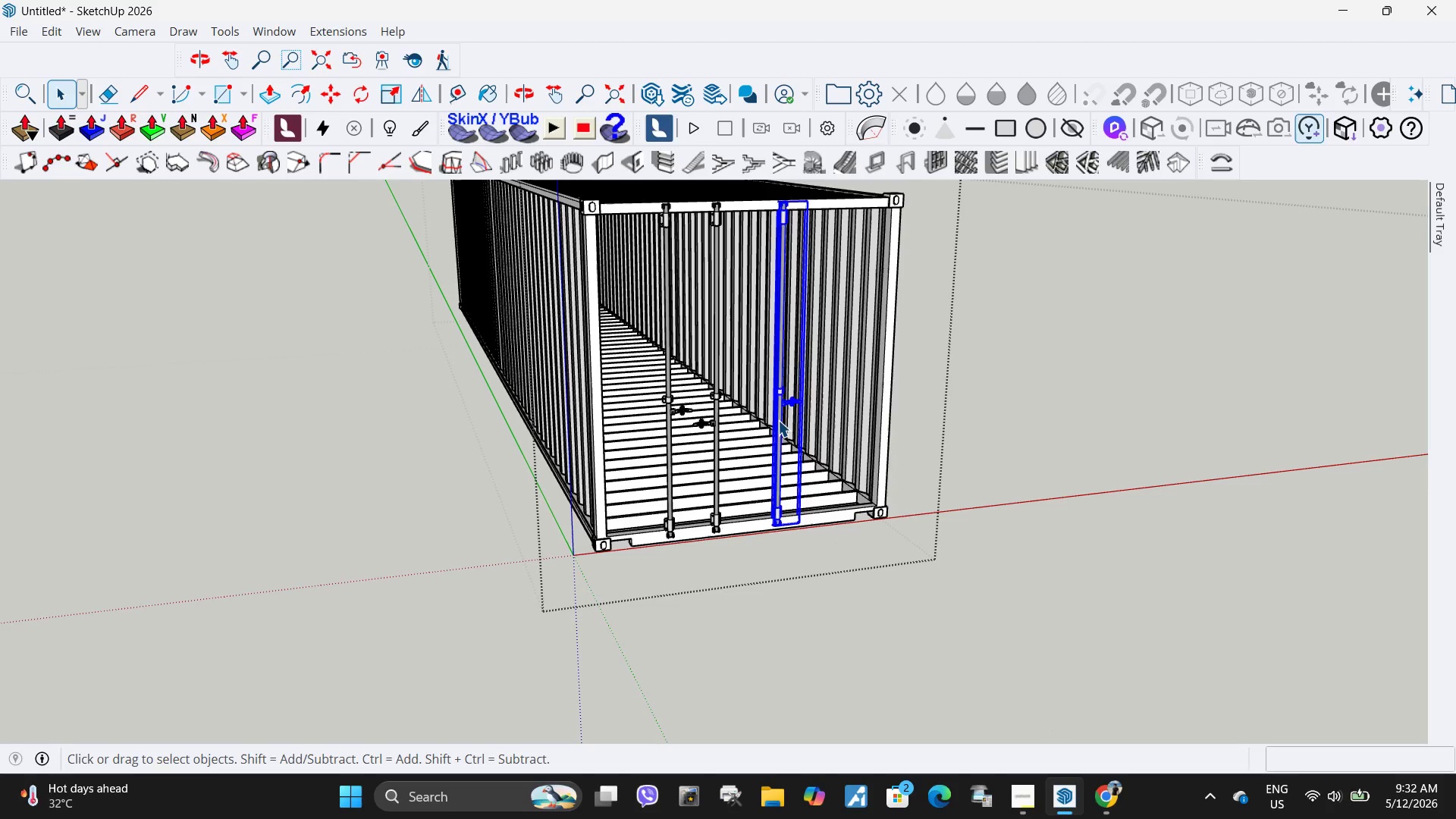 
key(Delete)
 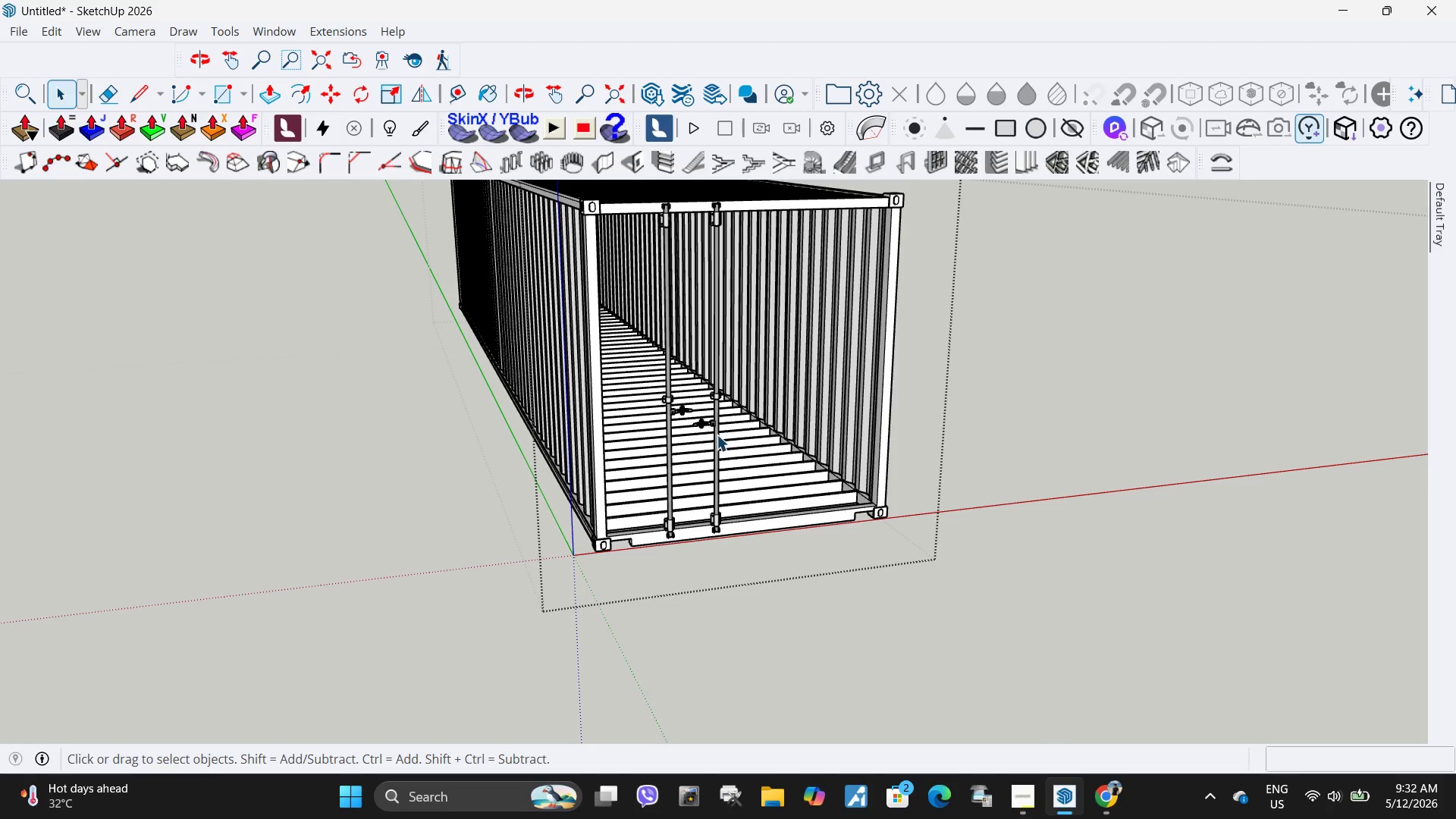 
left_click([717, 435])
 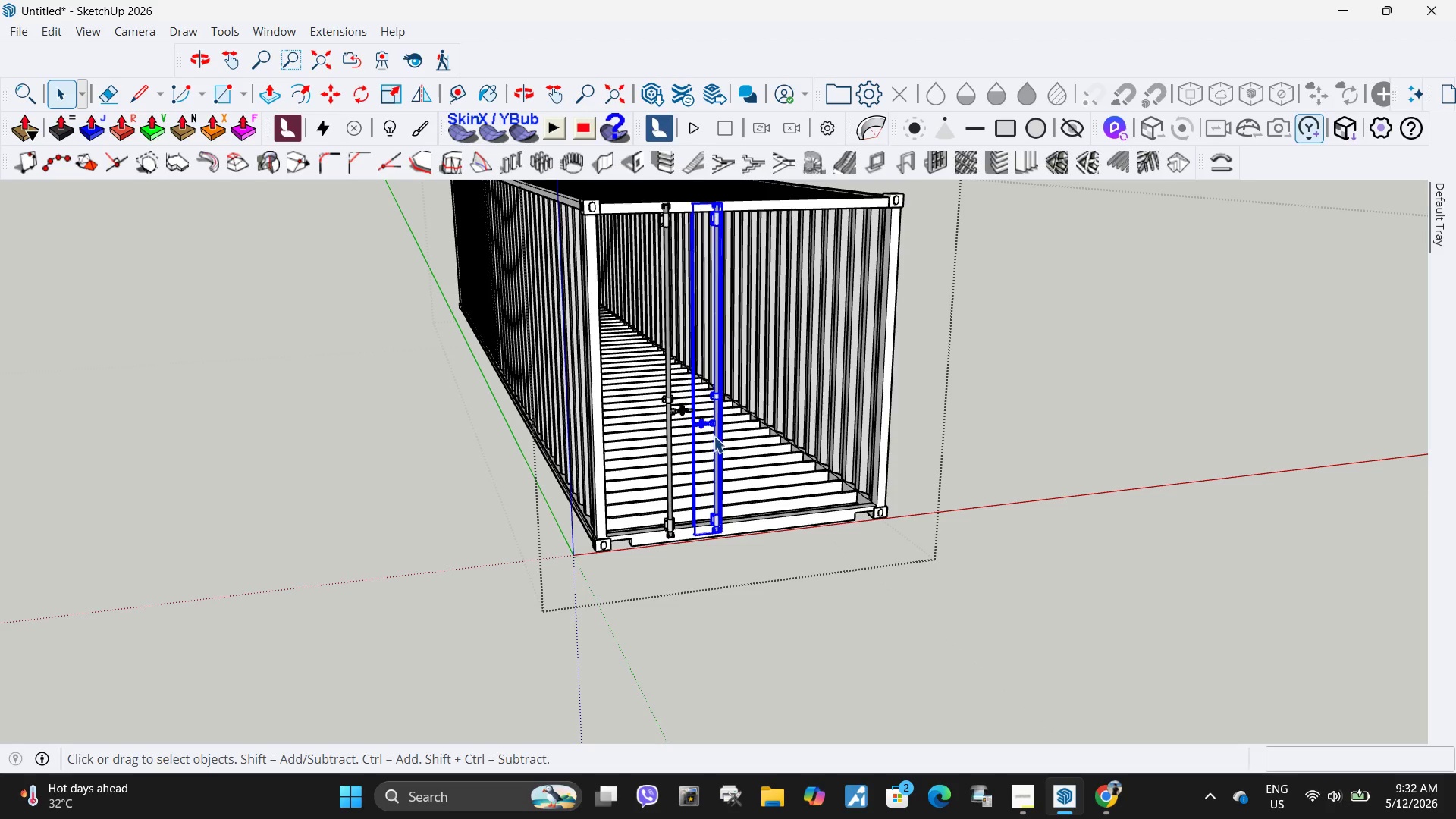 
key(Delete)
 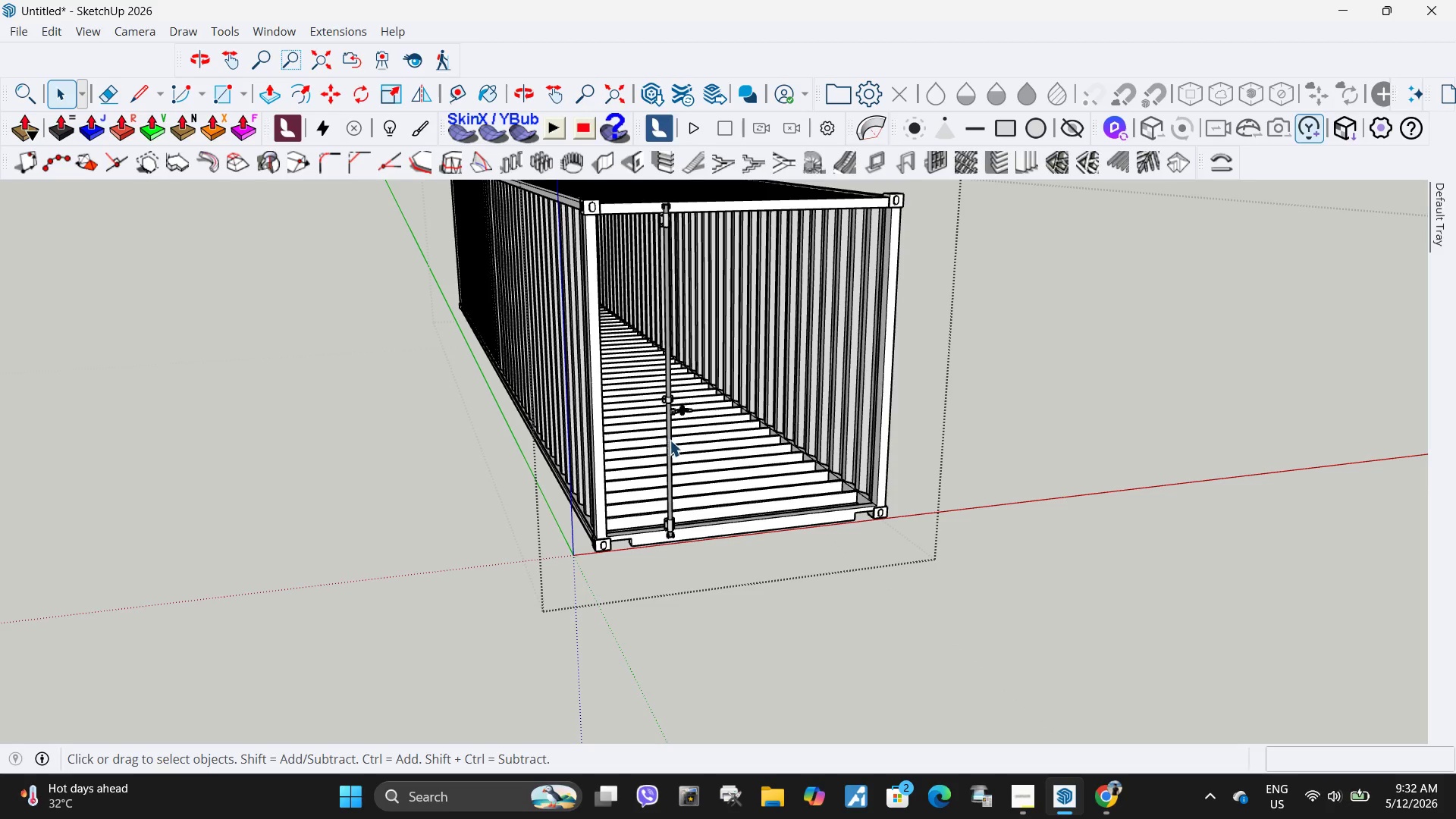 
left_click([670, 440])
 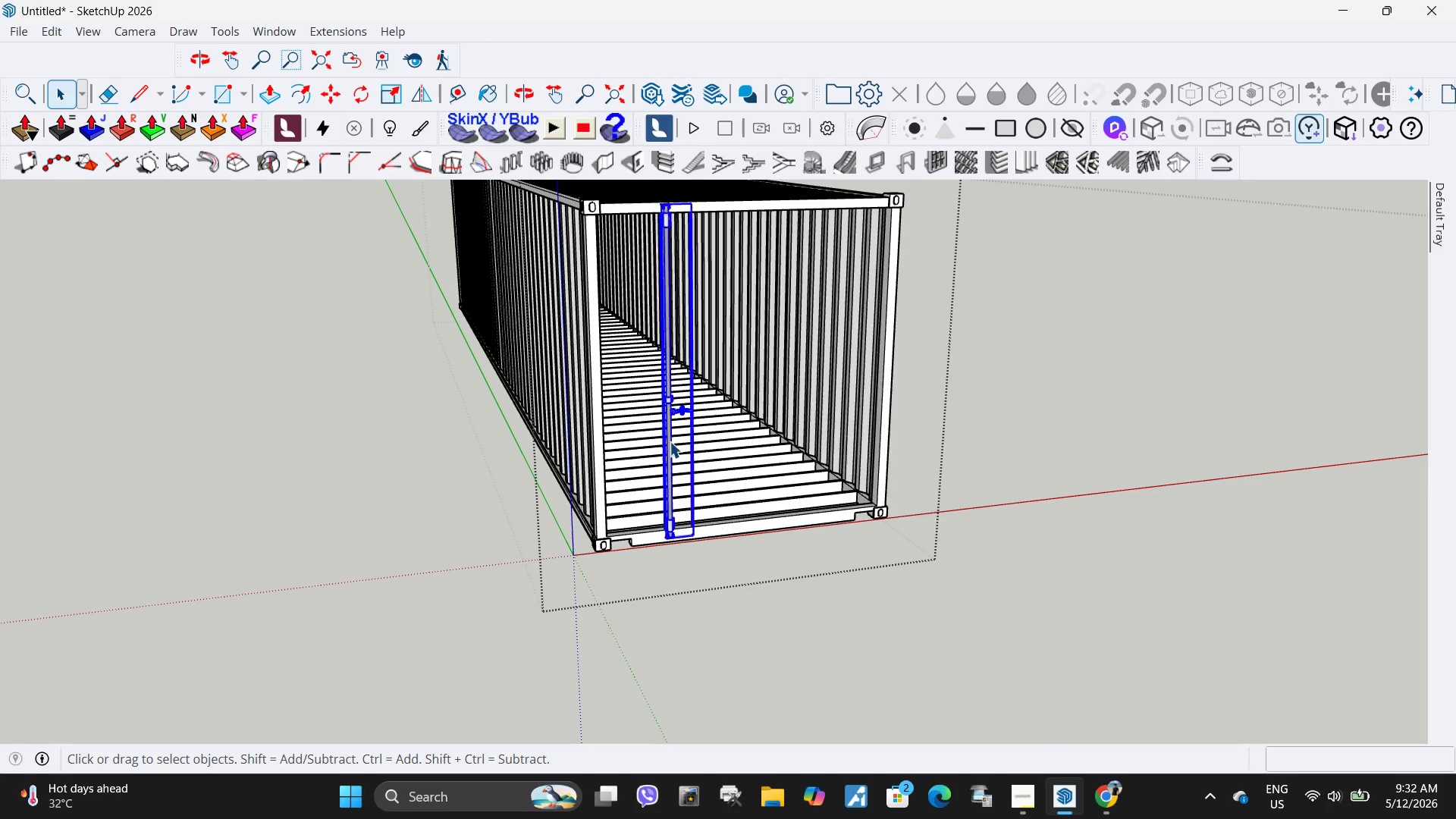 
key(Delete)
 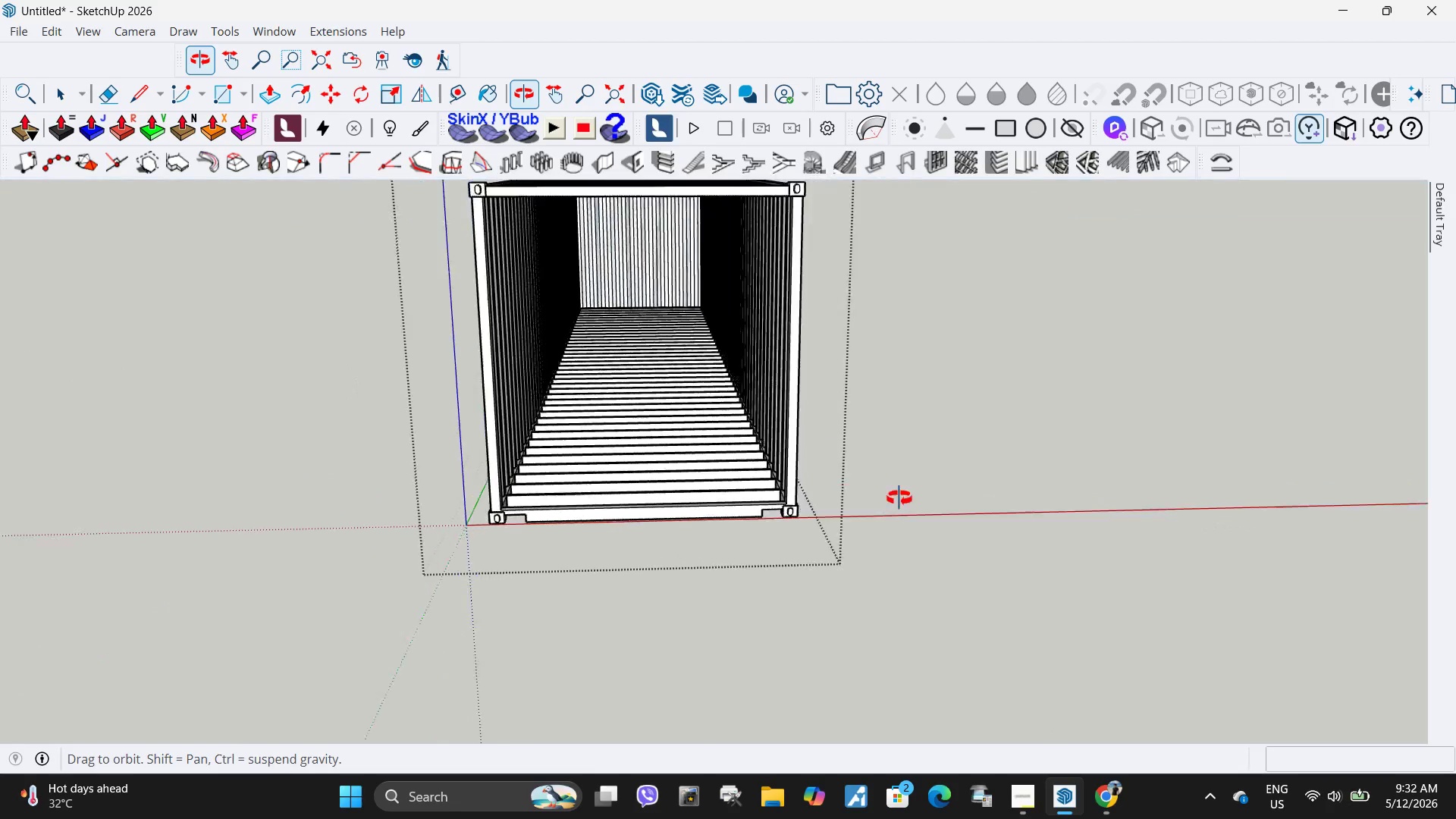 
key(Escape)
 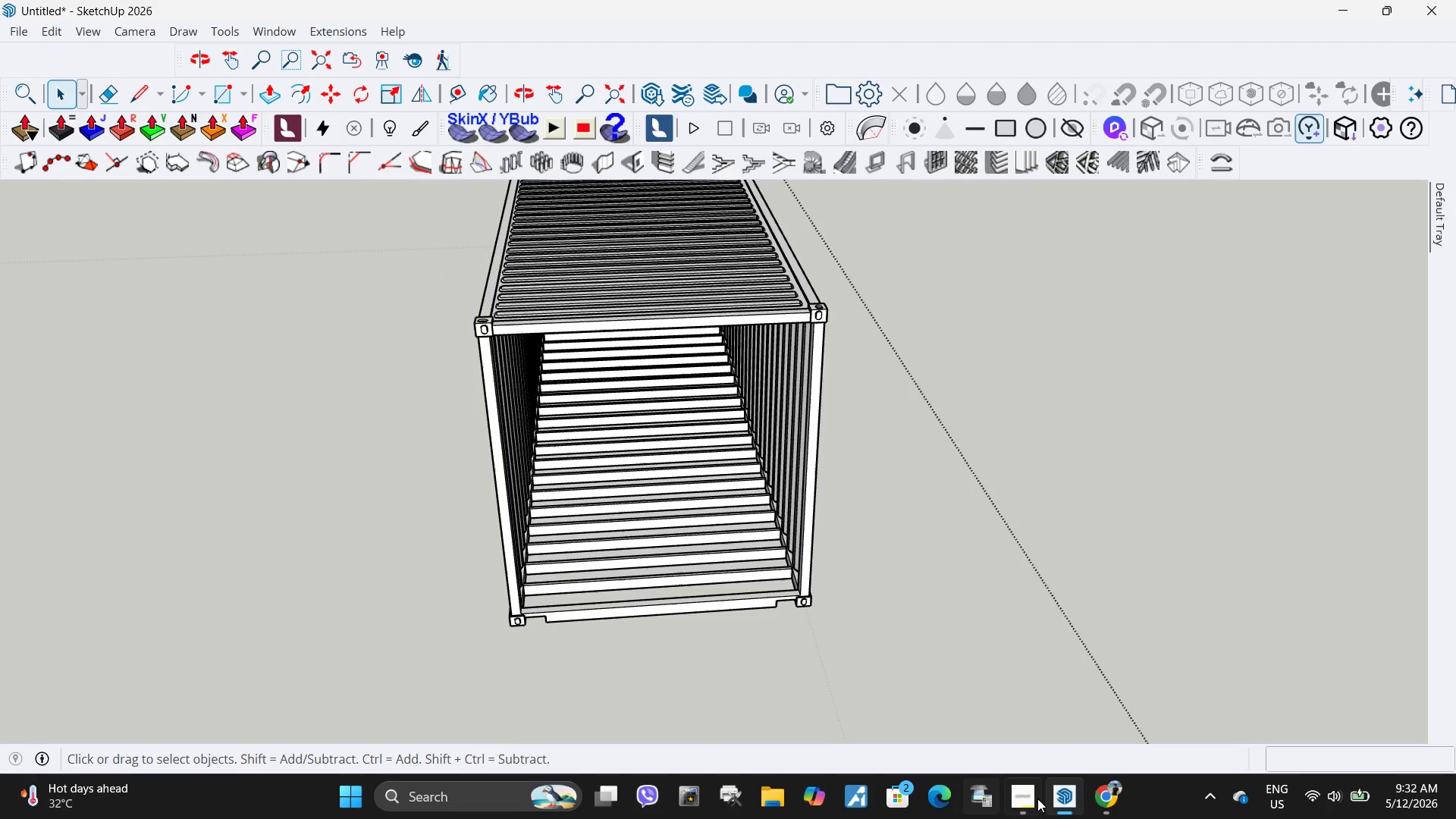 
left_click([1115, 794])
 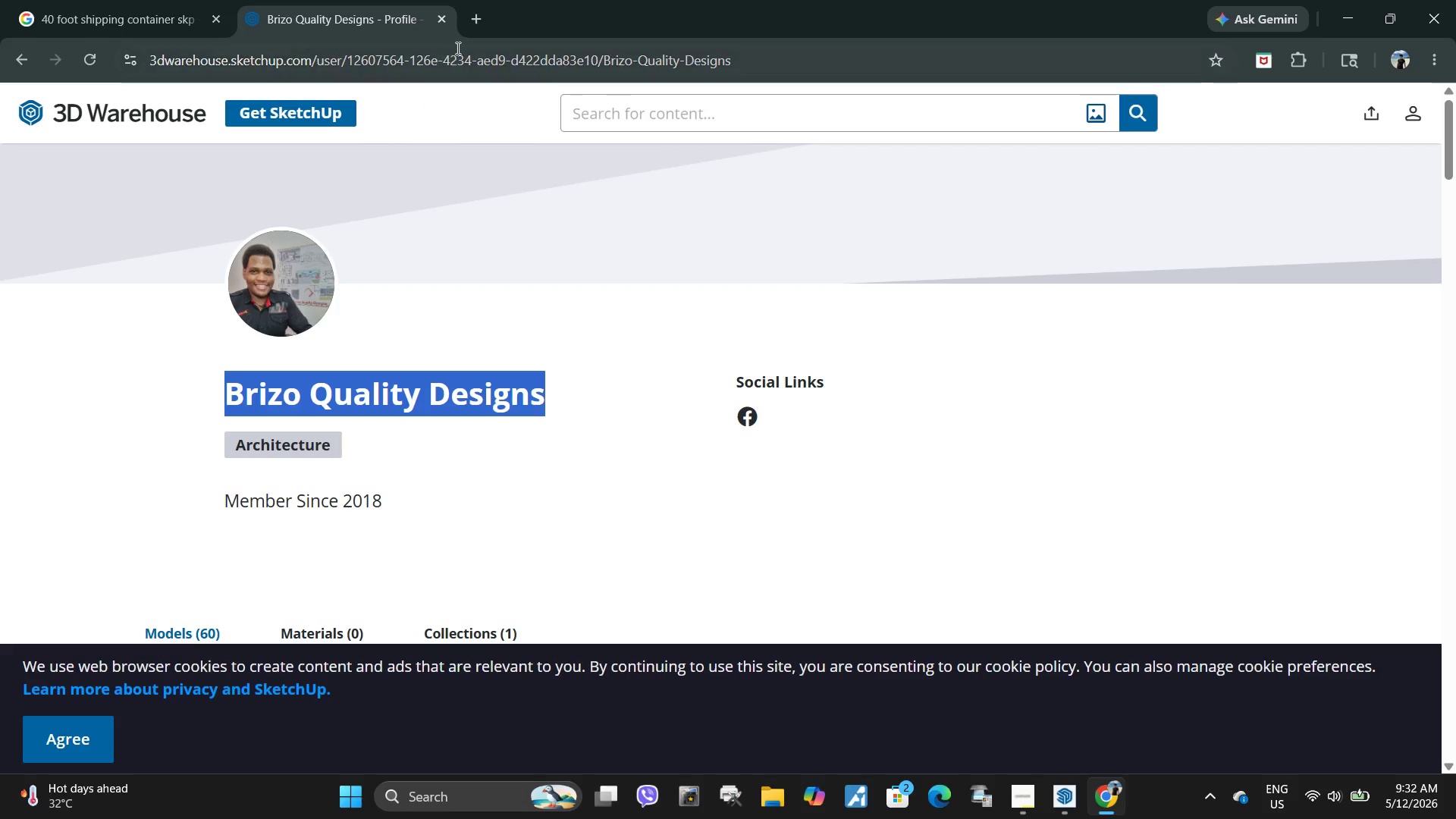 
left_click([472, 22])
 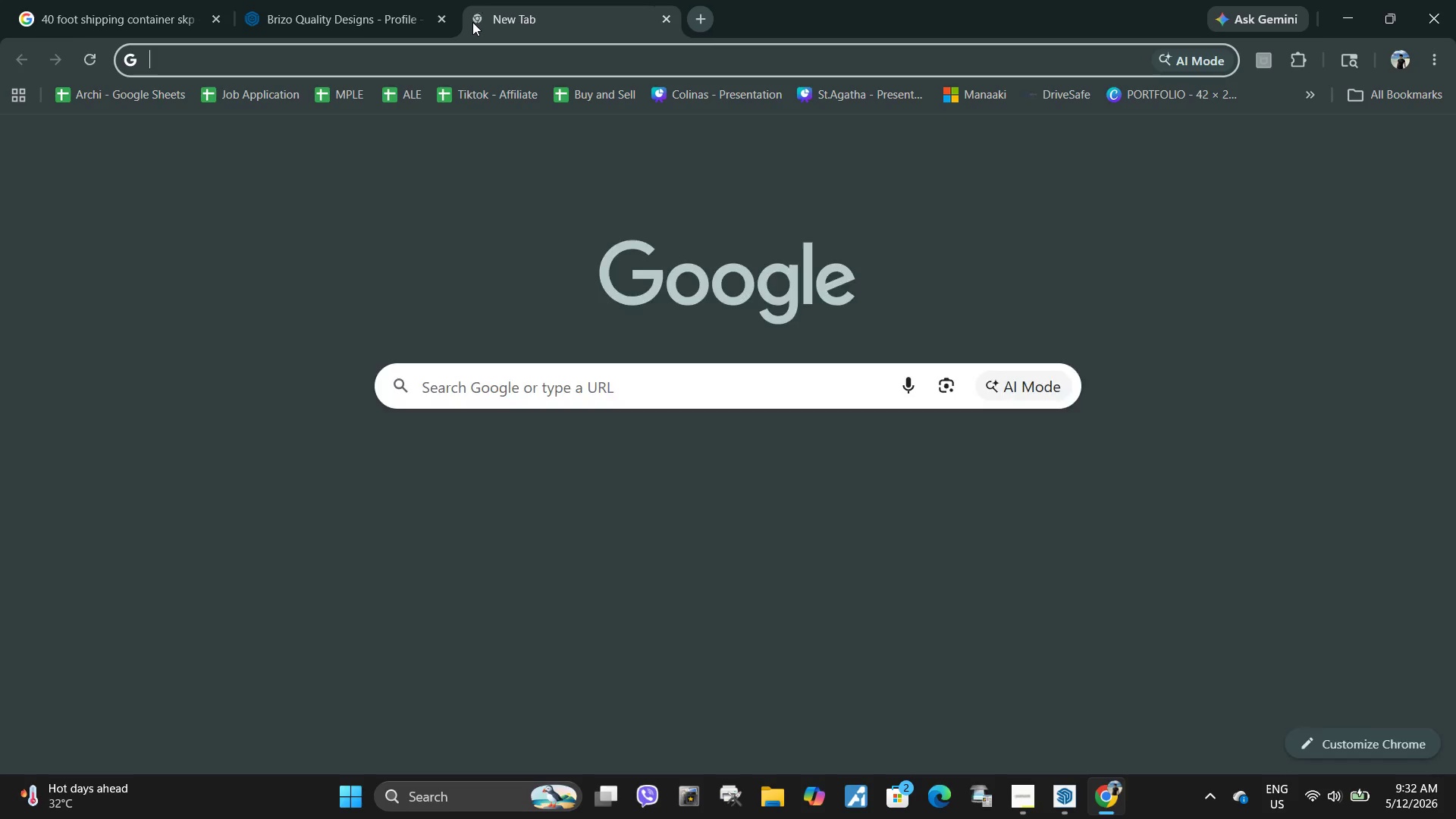 
type(full glass windows skp)
 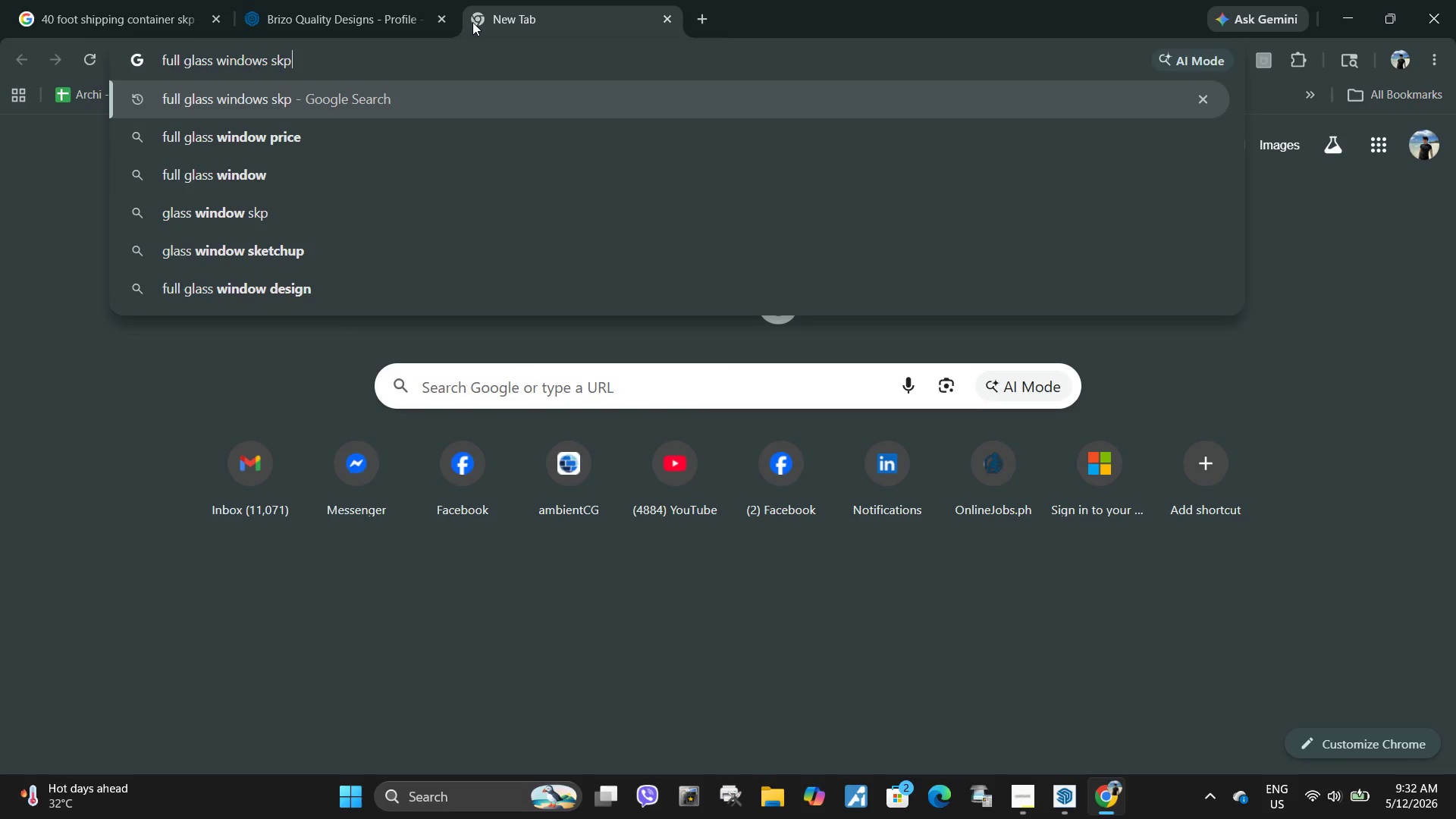 
key(Enter)
 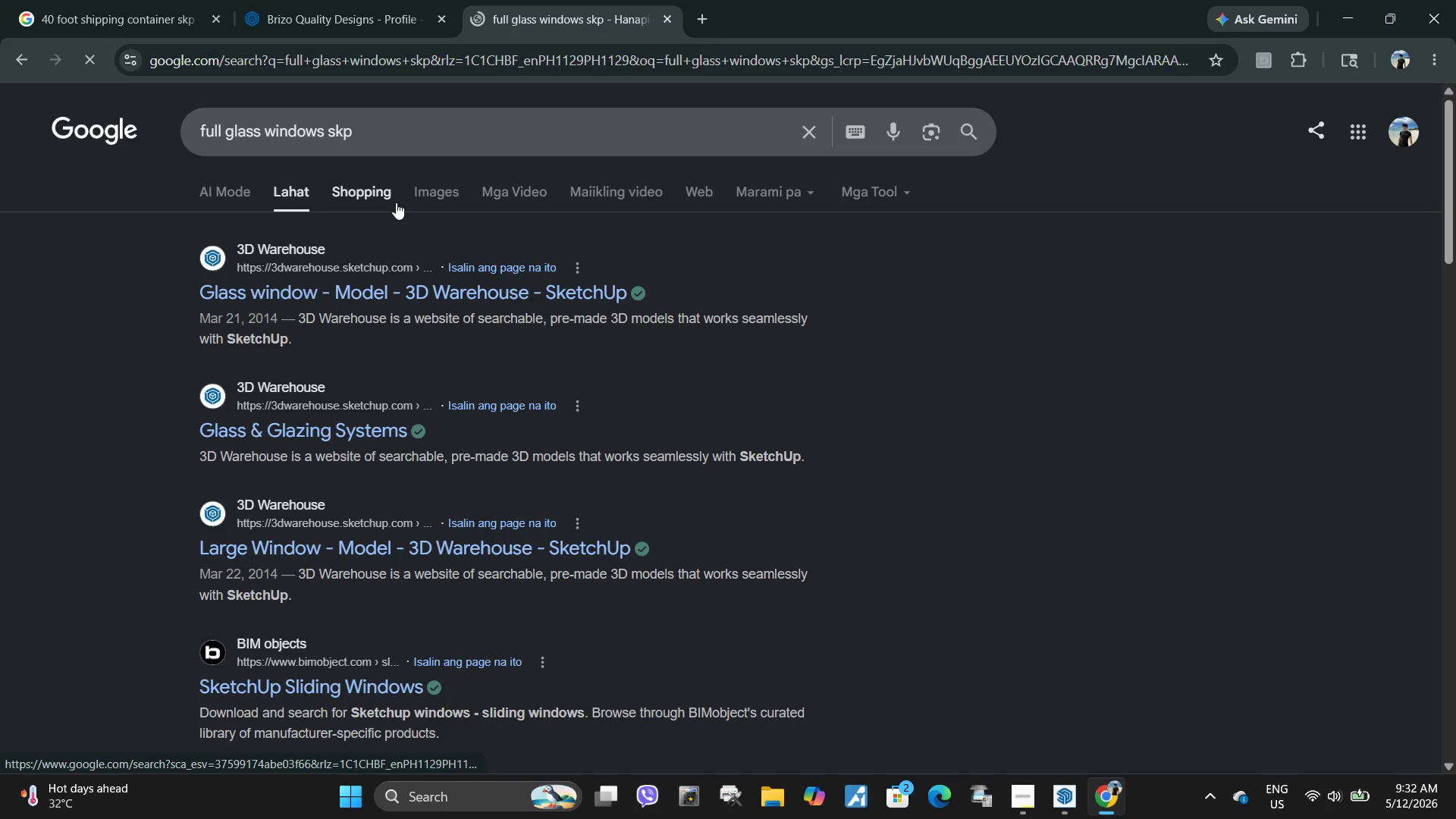 
left_click([427, 184])
 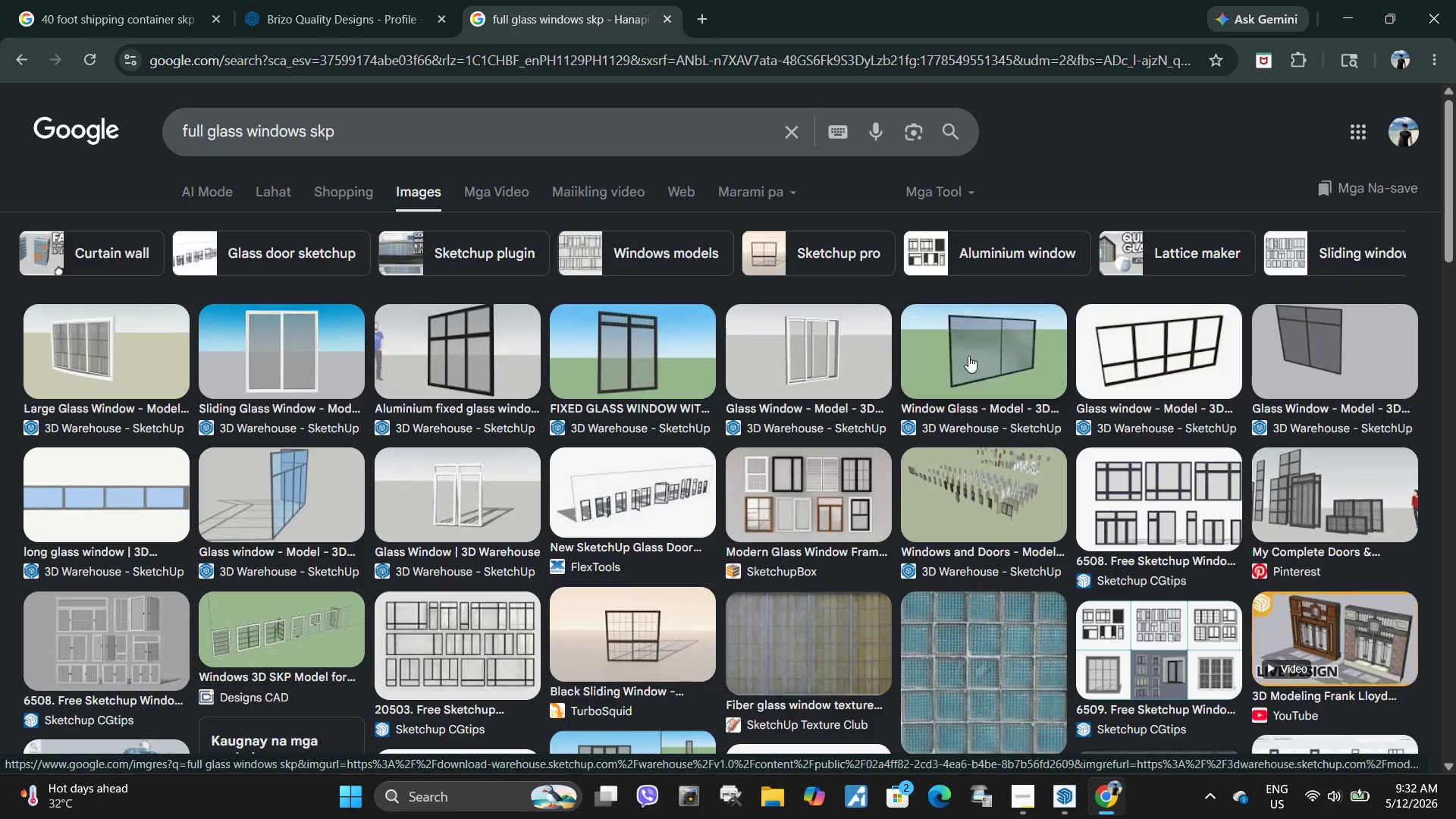 
wait(6.36)
 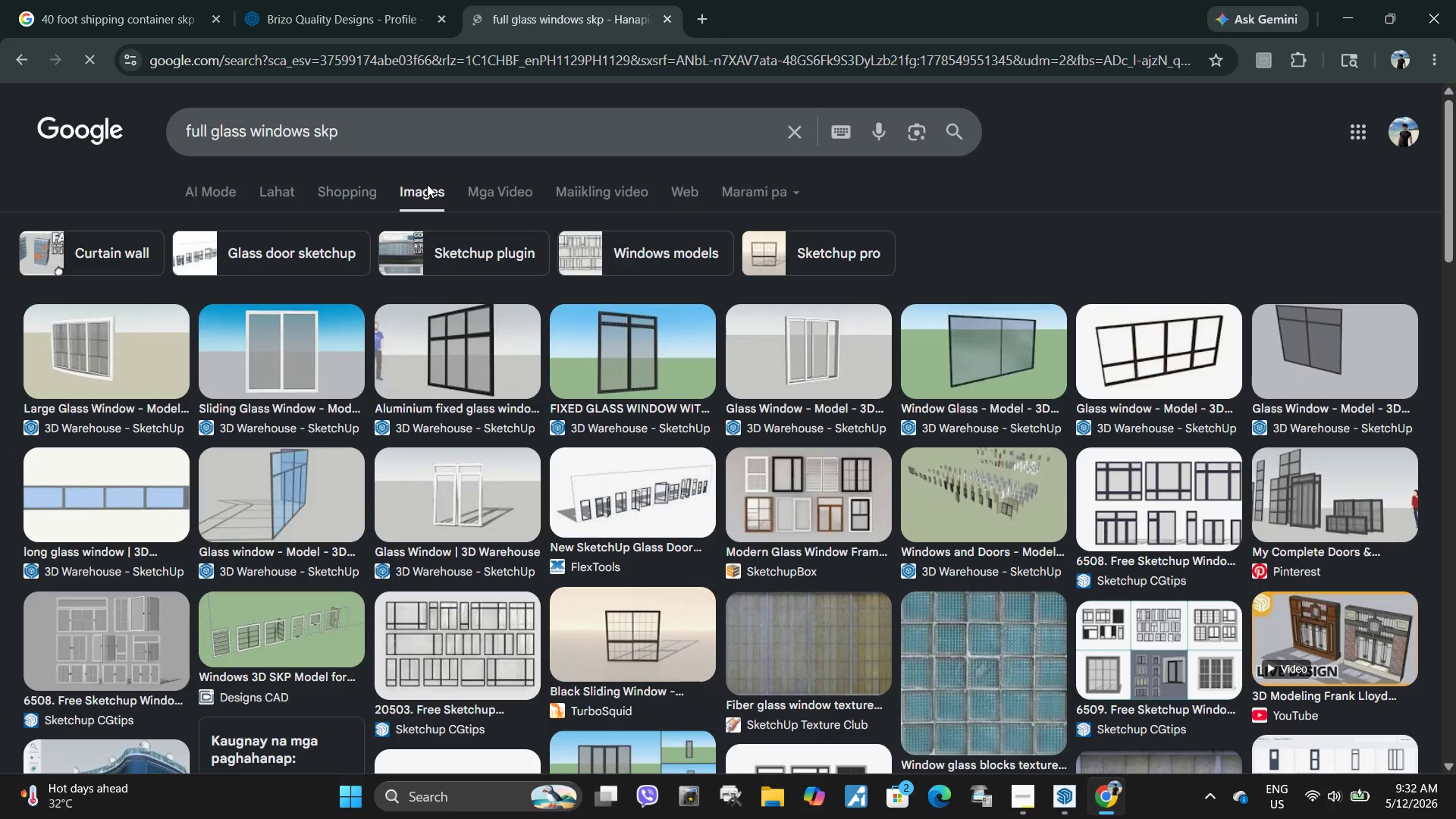 
scroll: coordinate [955, 406], scroll_direction: down, amount: 1.0
 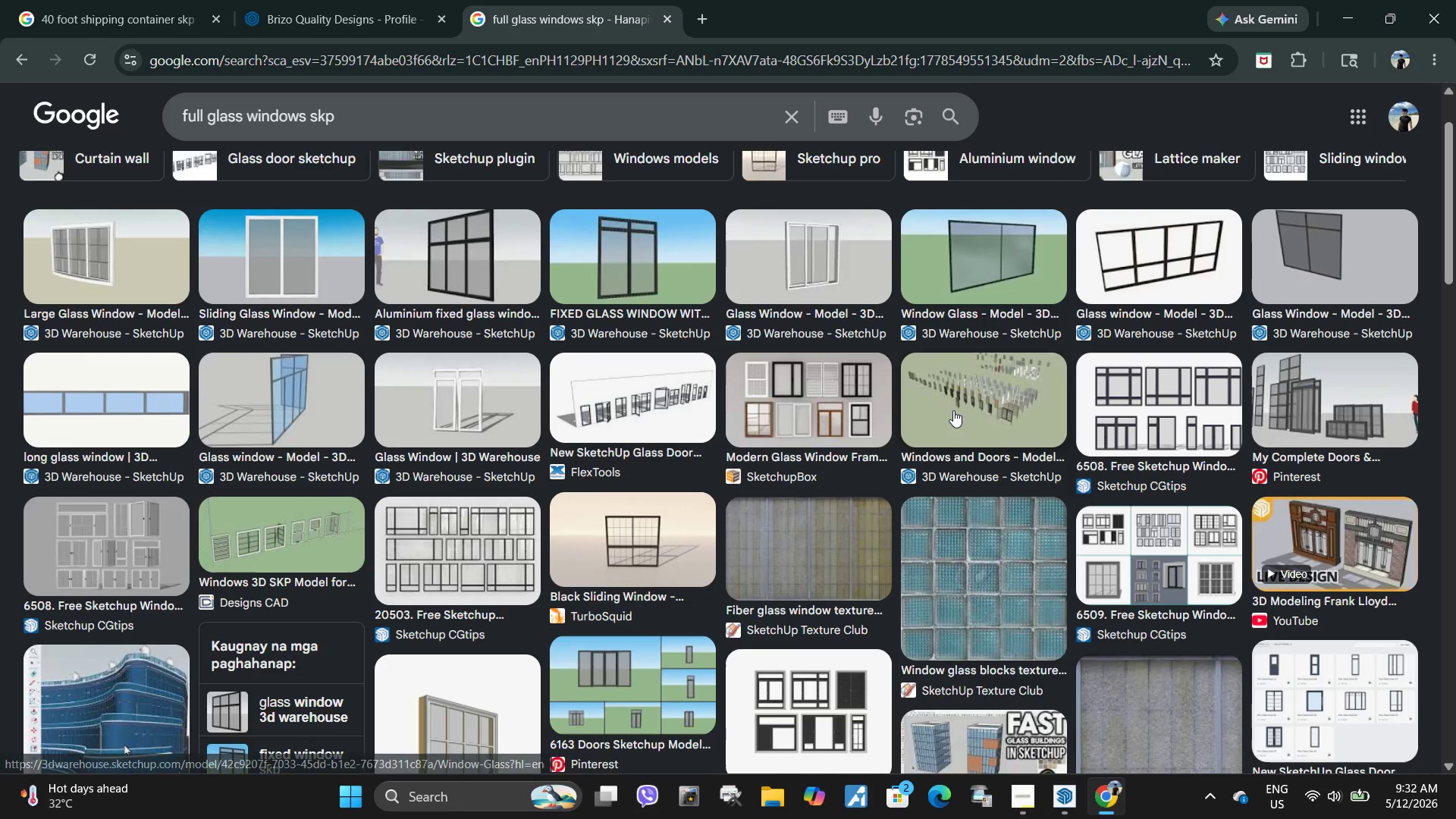 
scroll: coordinate [959, 413], scroll_direction: up, amount: 2.0
 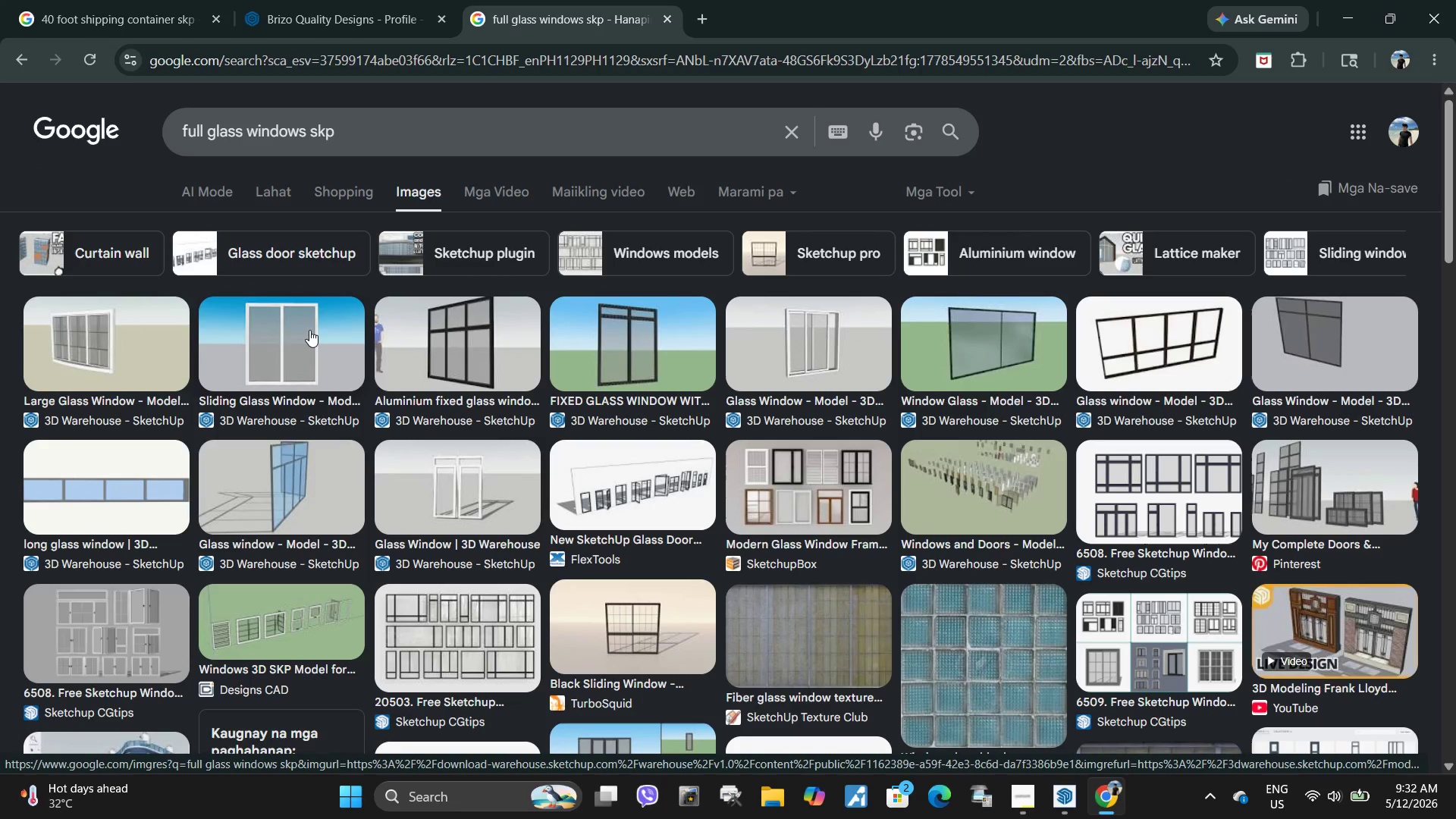 
left_click([996, 339])
 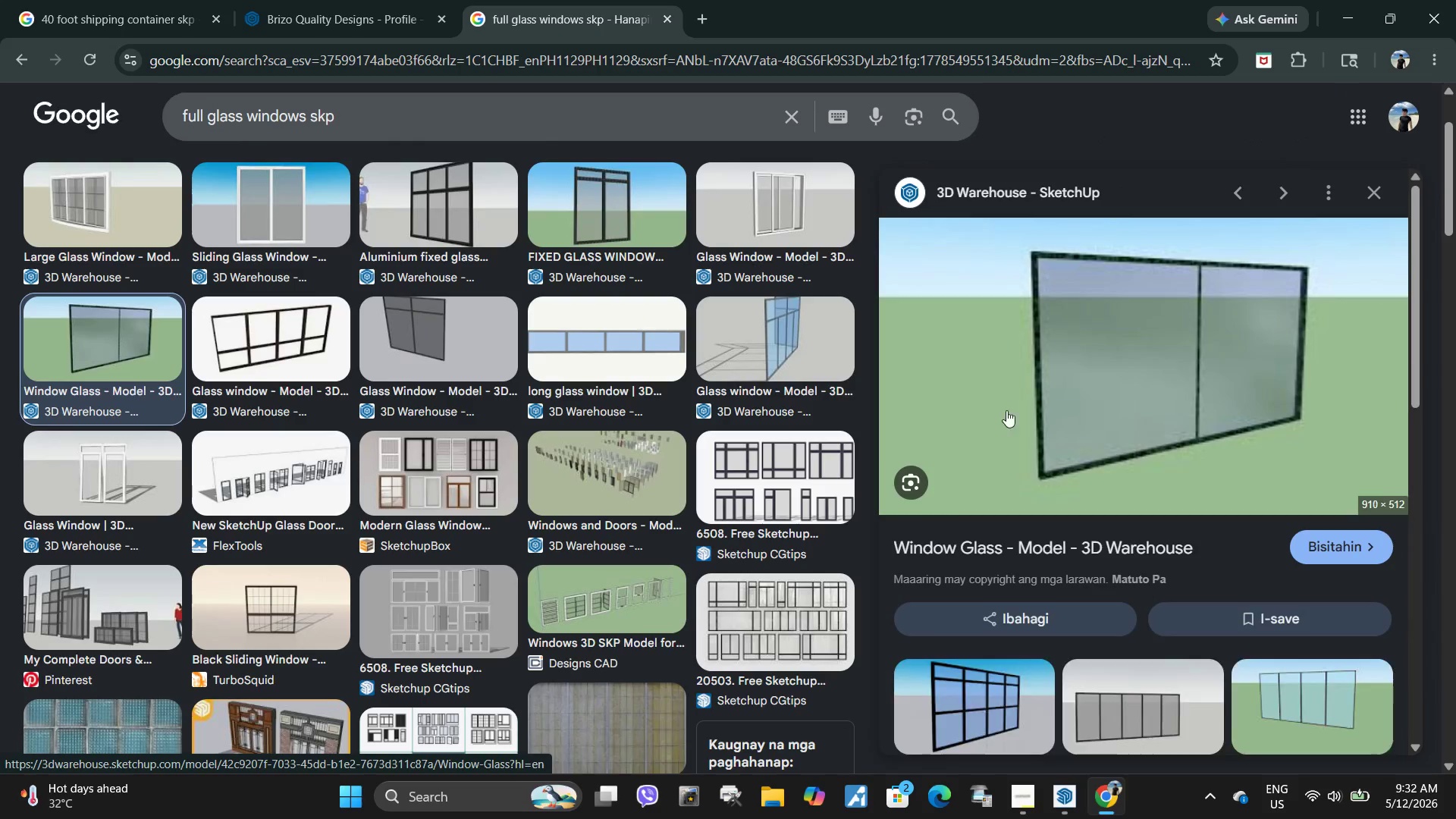 
scroll: coordinate [1052, 477], scroll_direction: down, amount: 3.0
 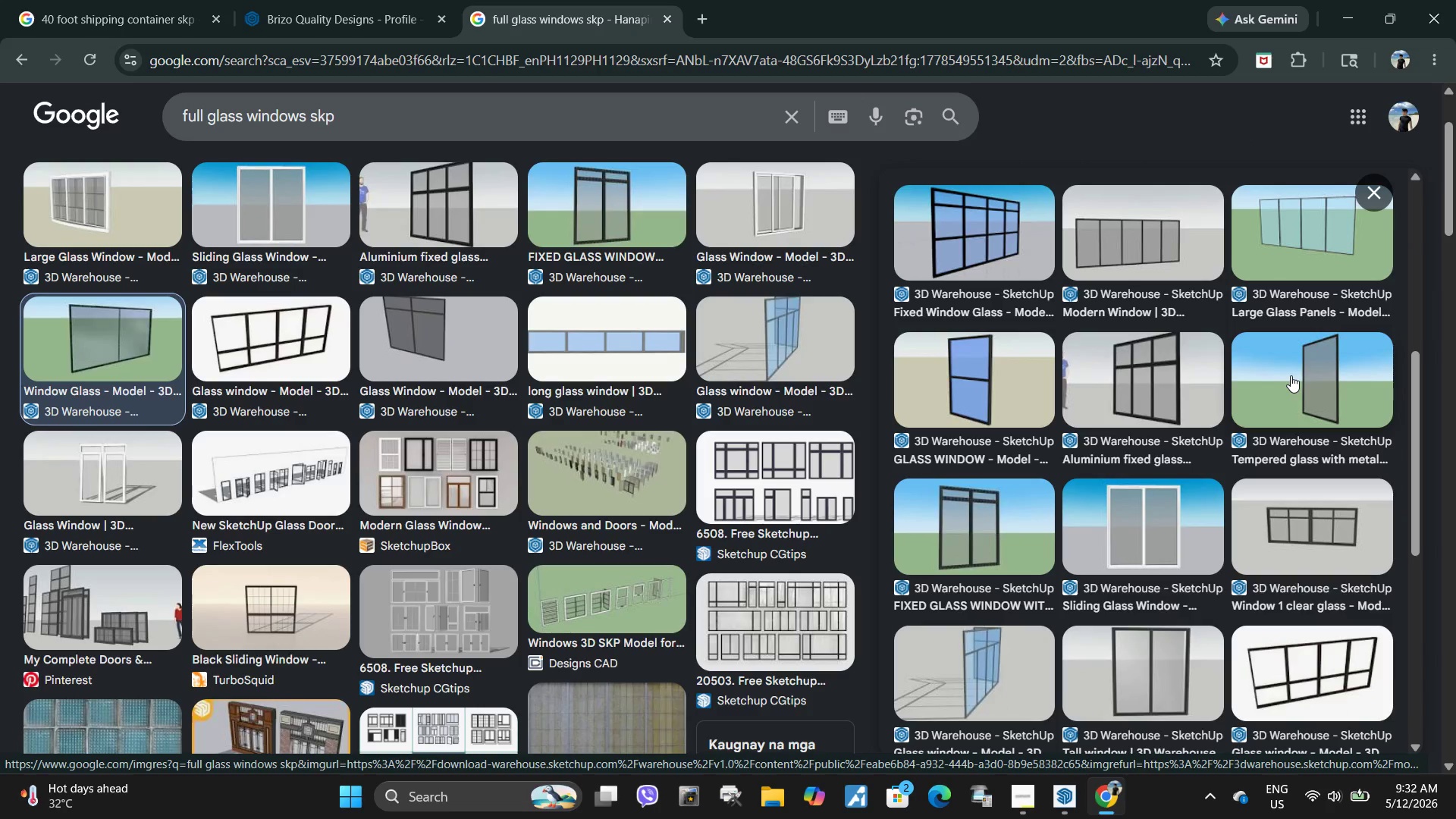 
left_click([1291, 375])
 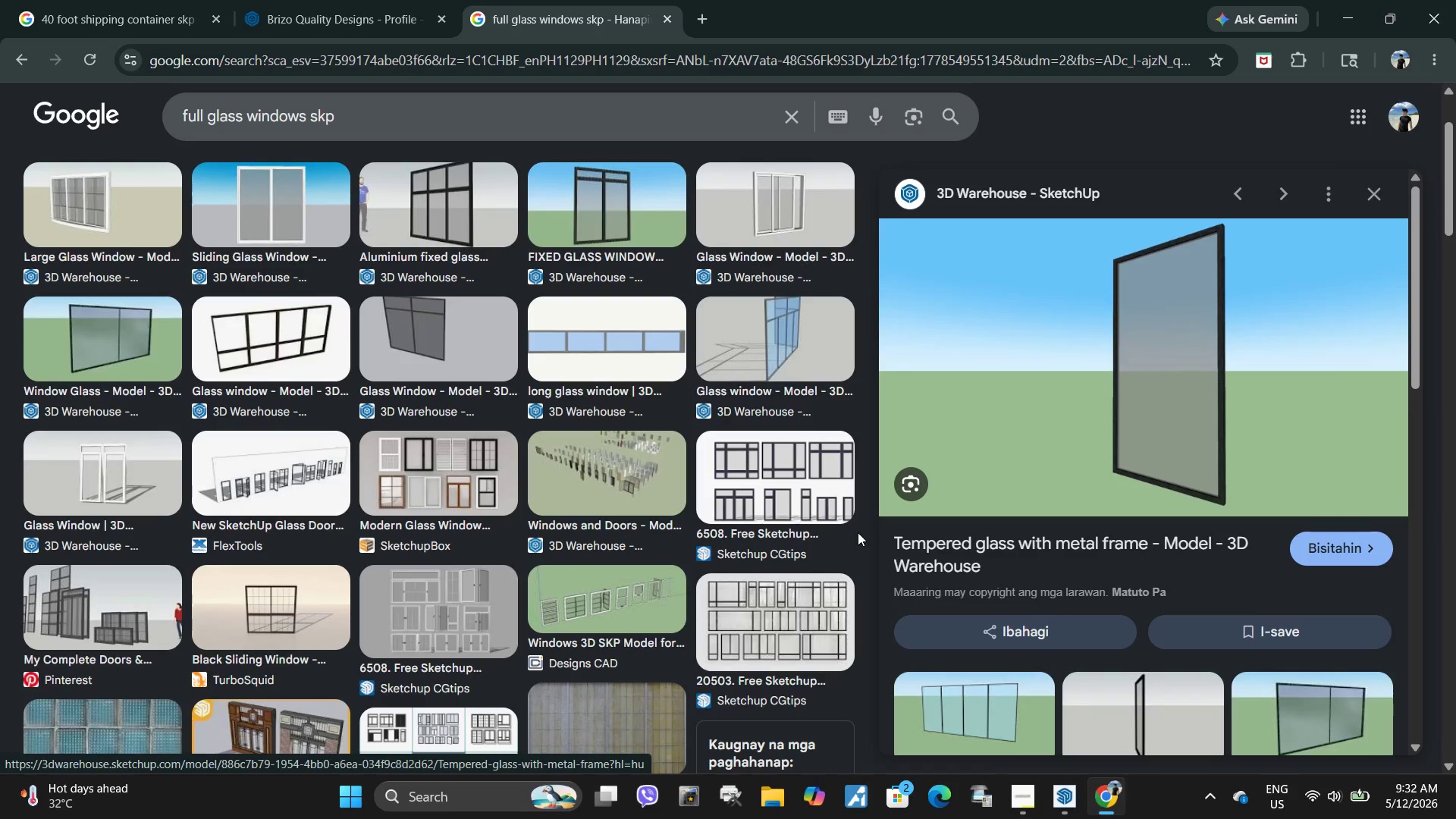 
left_click_drag(start_coordinate=[886, 536], to_coordinate=[1147, 547])
 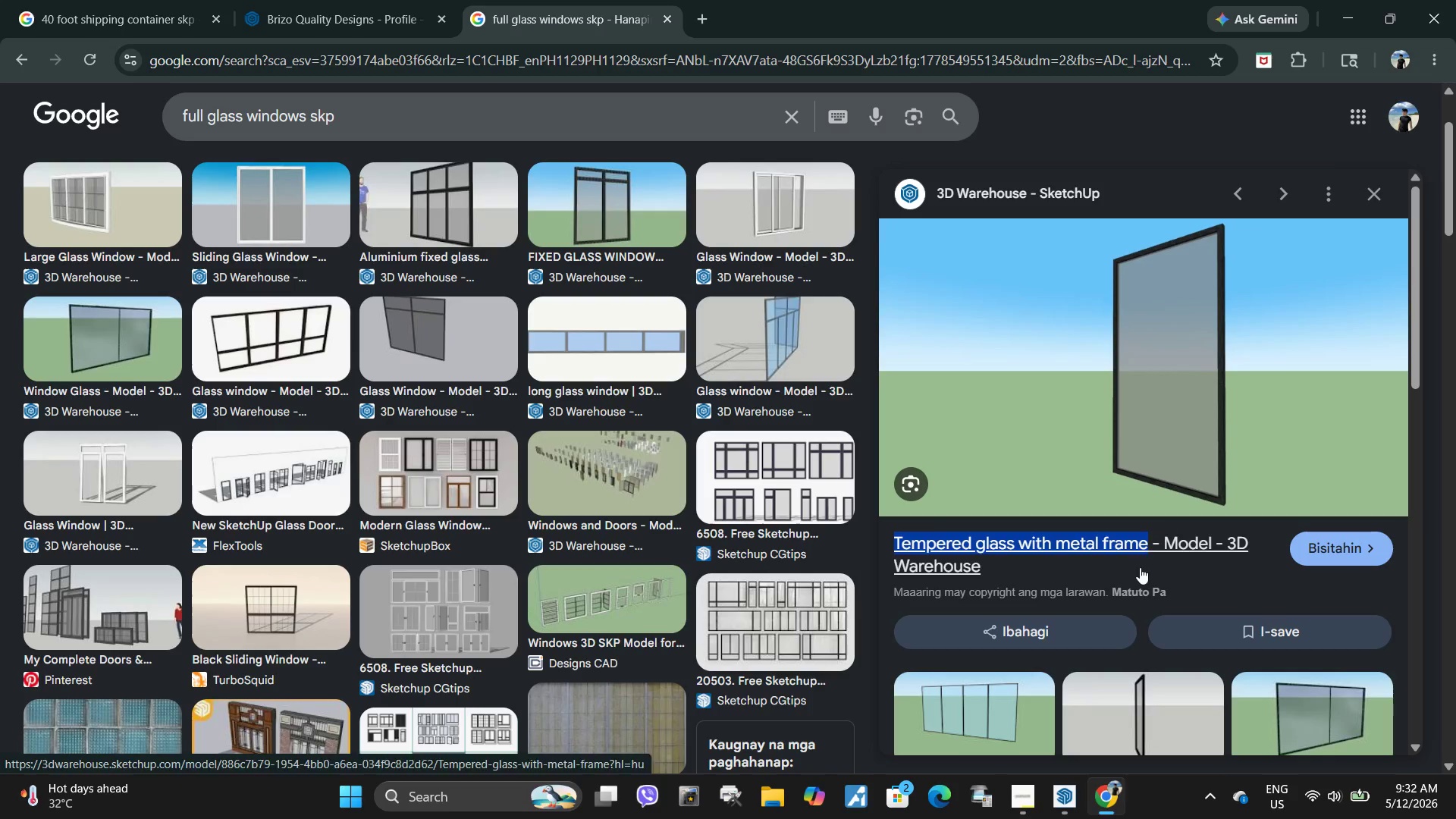 
key(Control+C)
 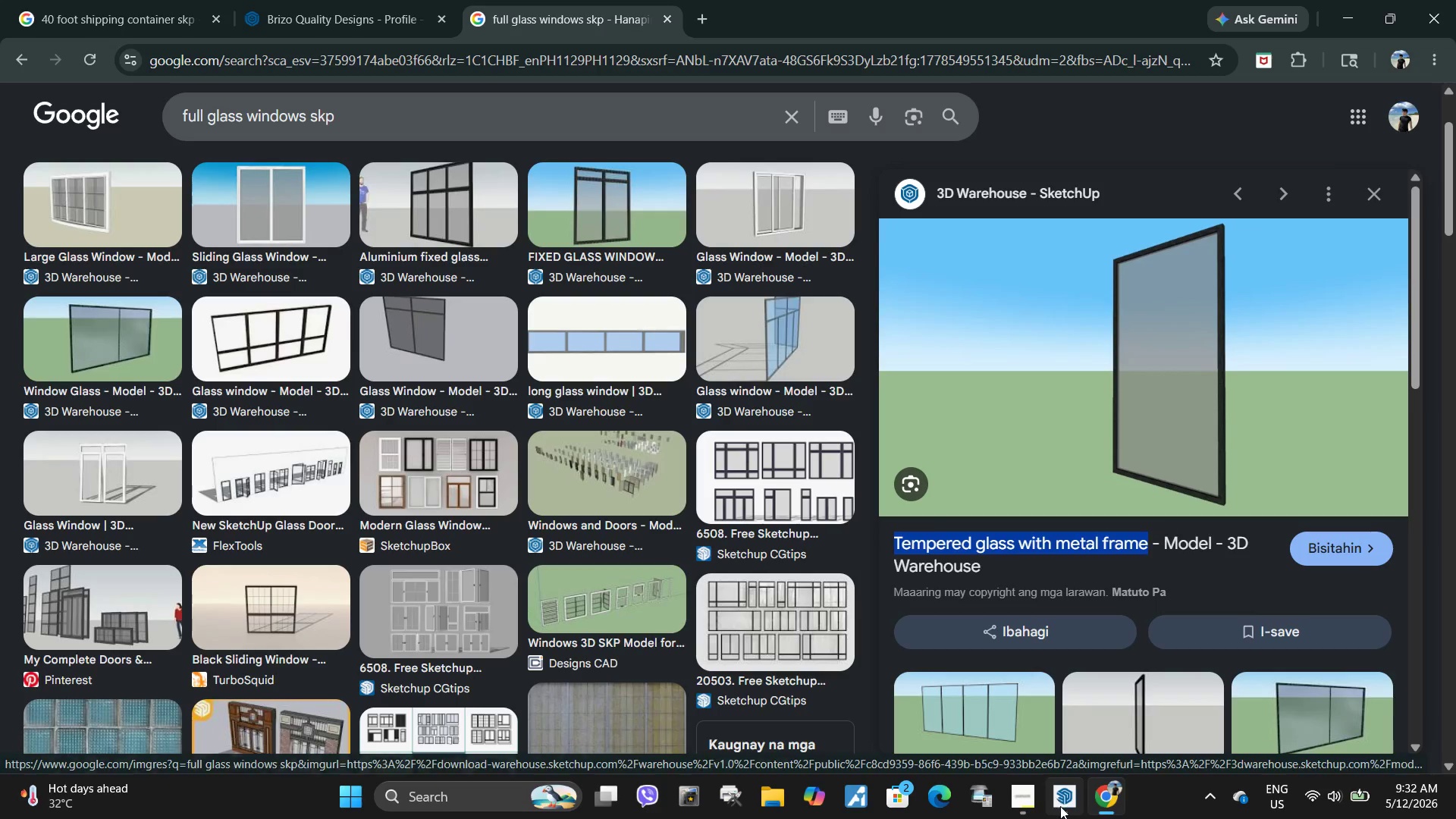 
left_click([1061, 807])
 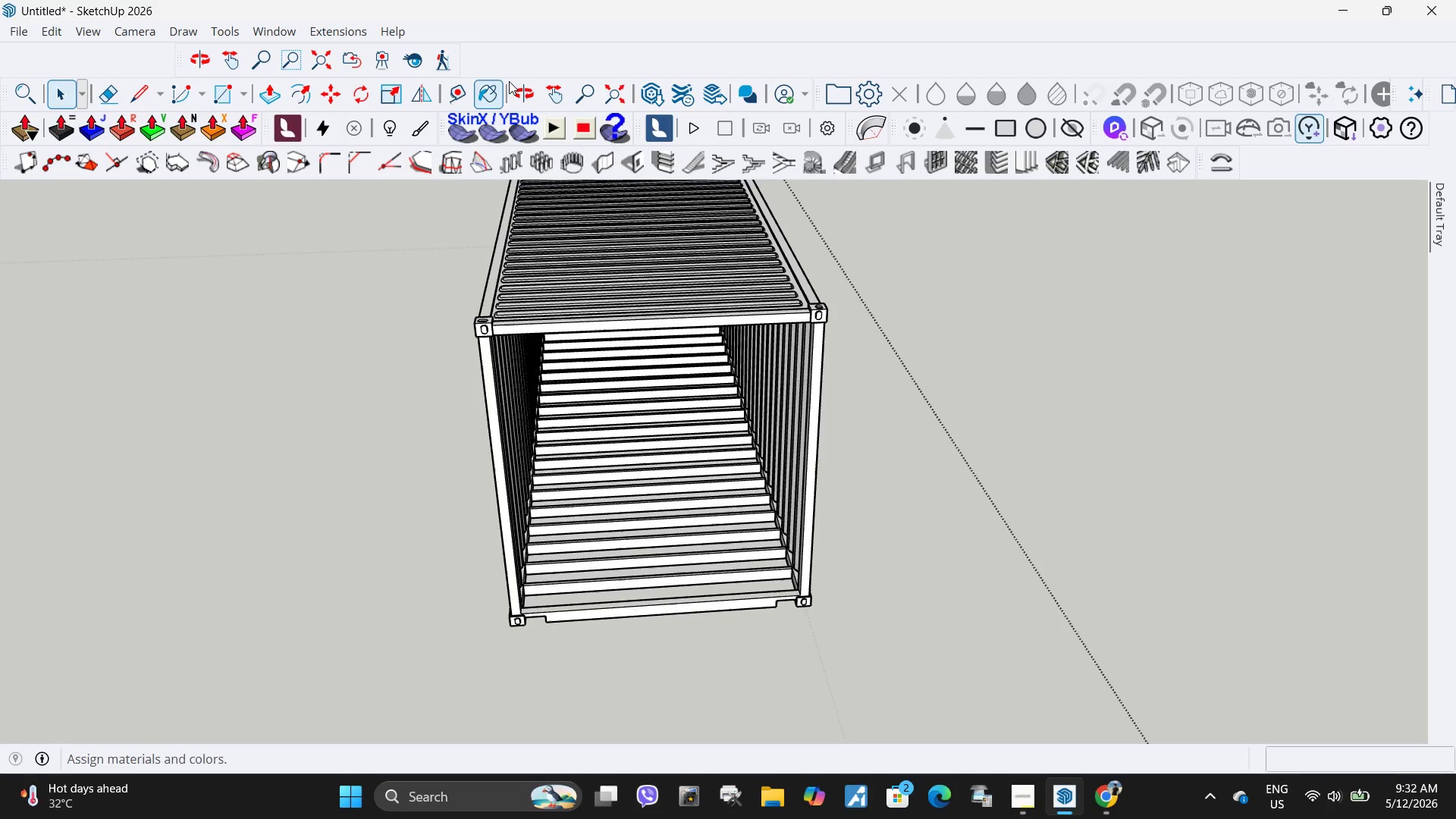 
left_click([655, 88])
 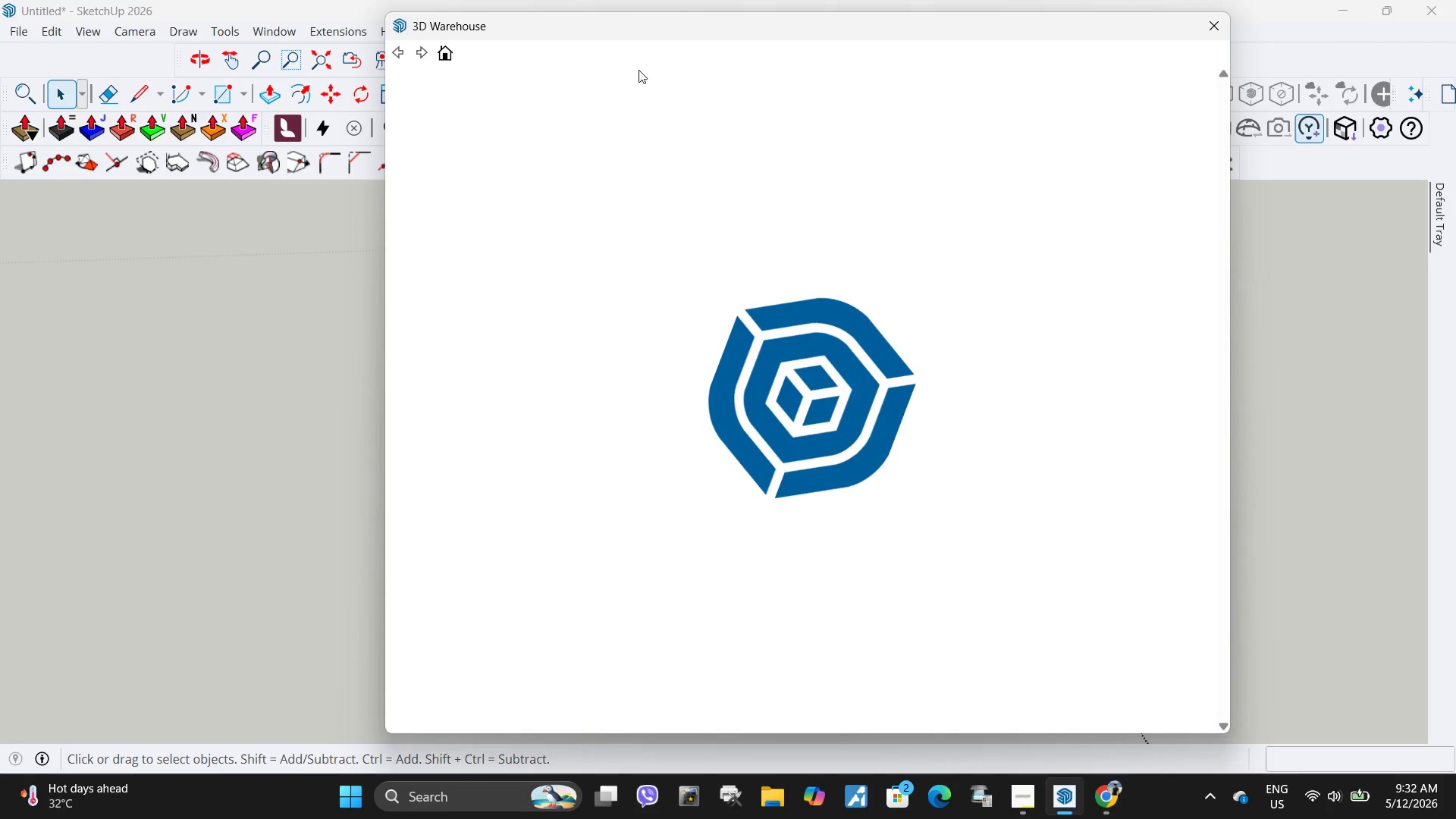 
mouse_move([627, 93])
 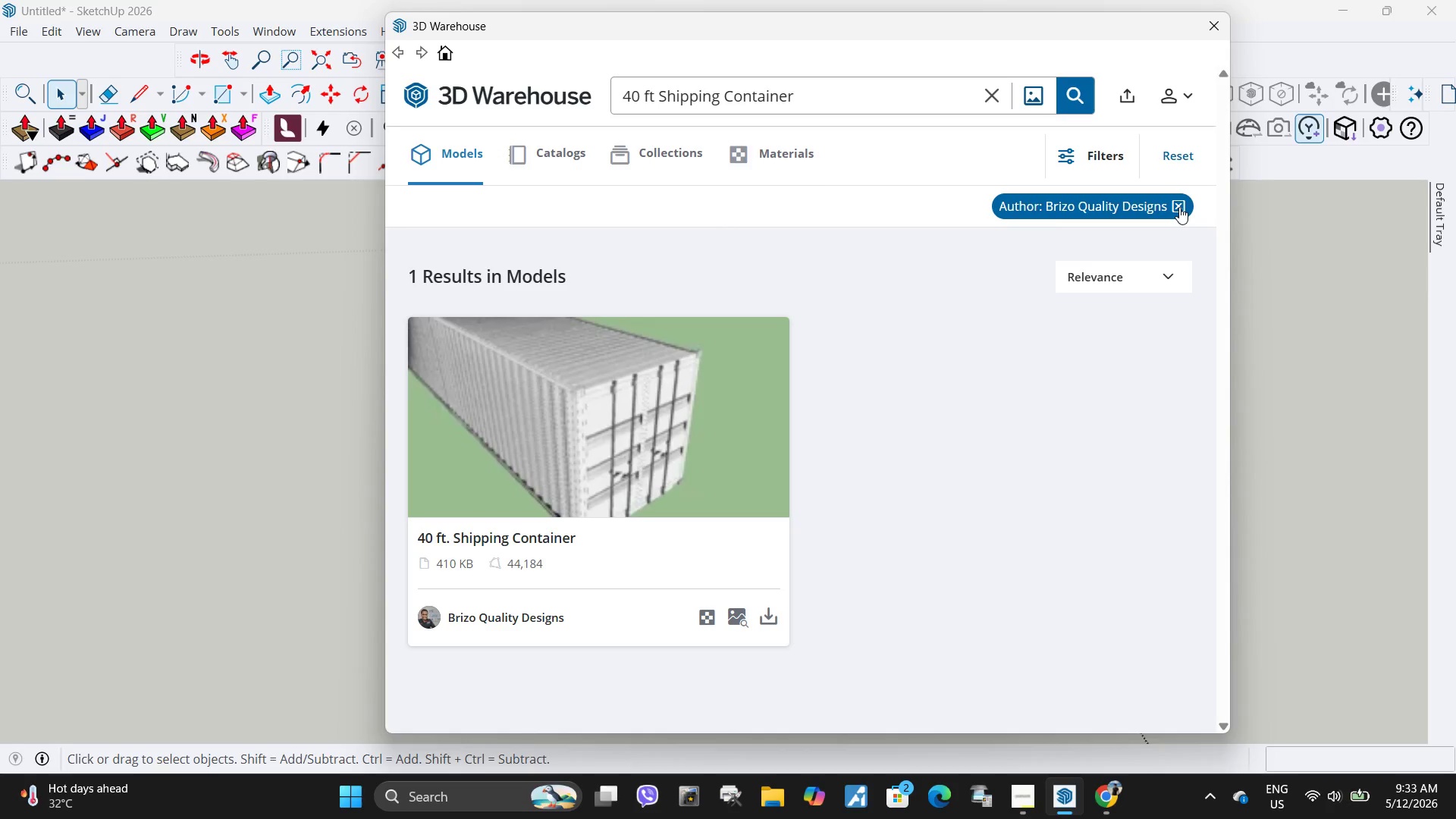 
wait(6.89)
 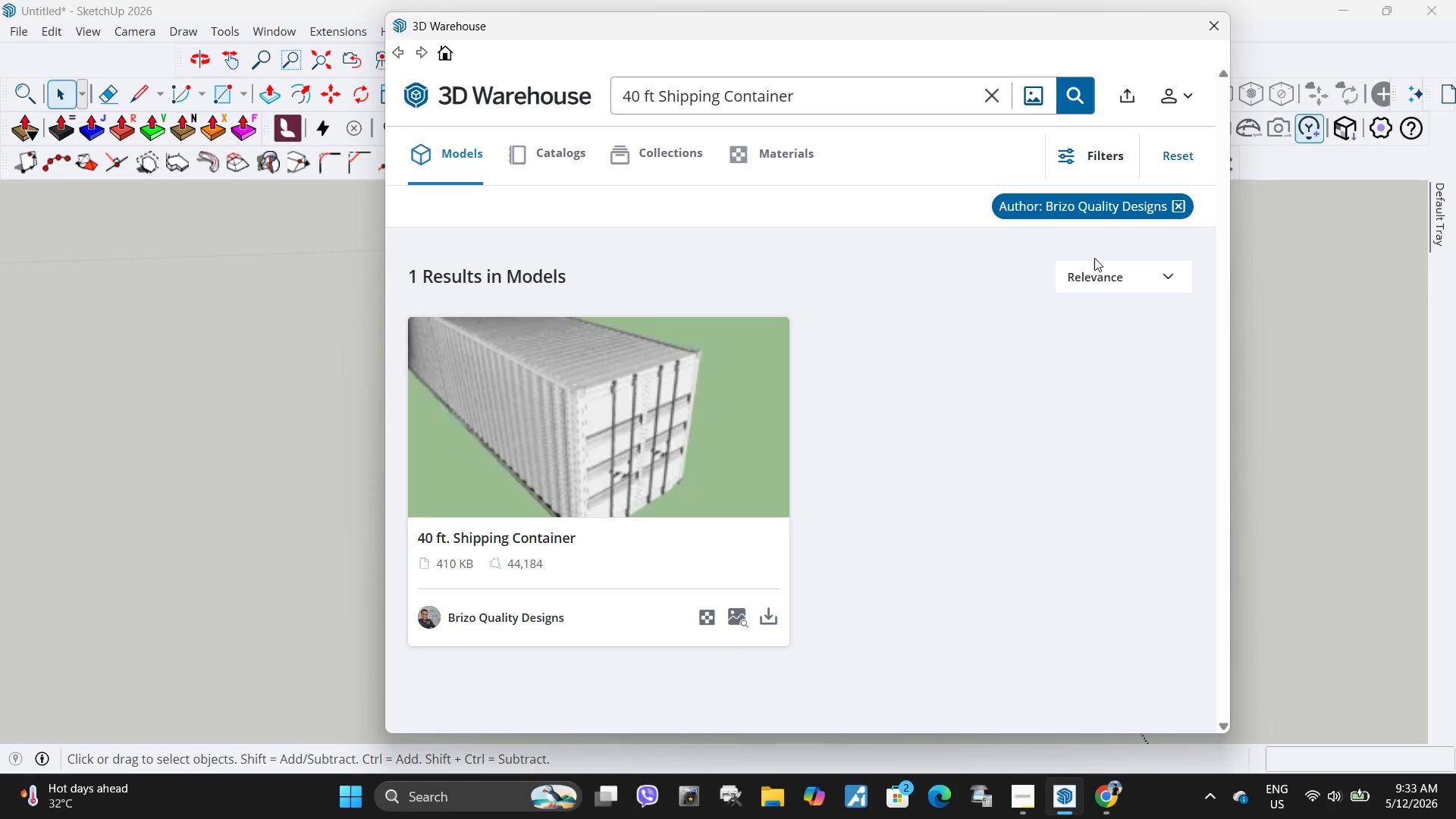 
left_click([1179, 207])
 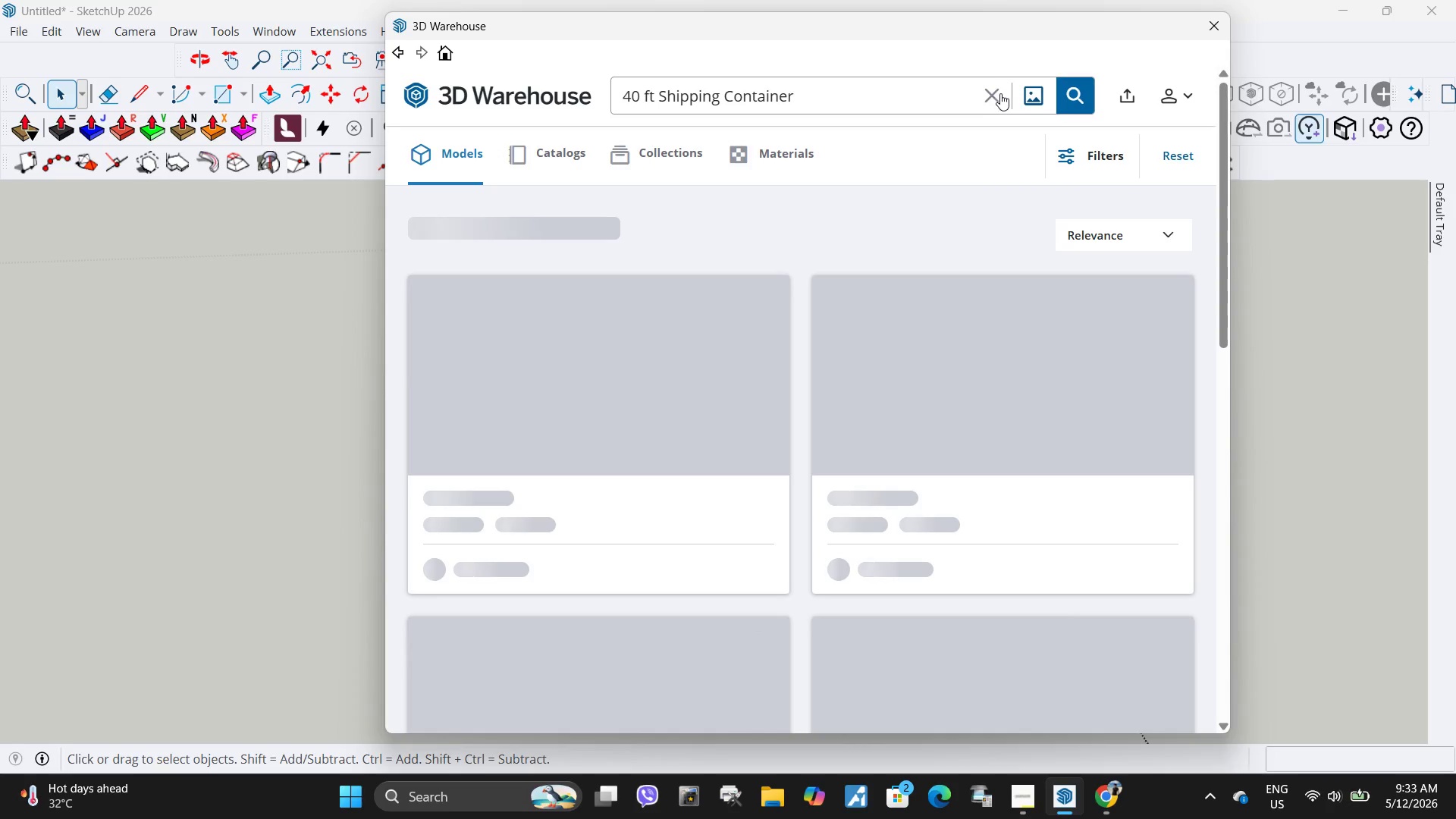 
left_click([993, 94])
 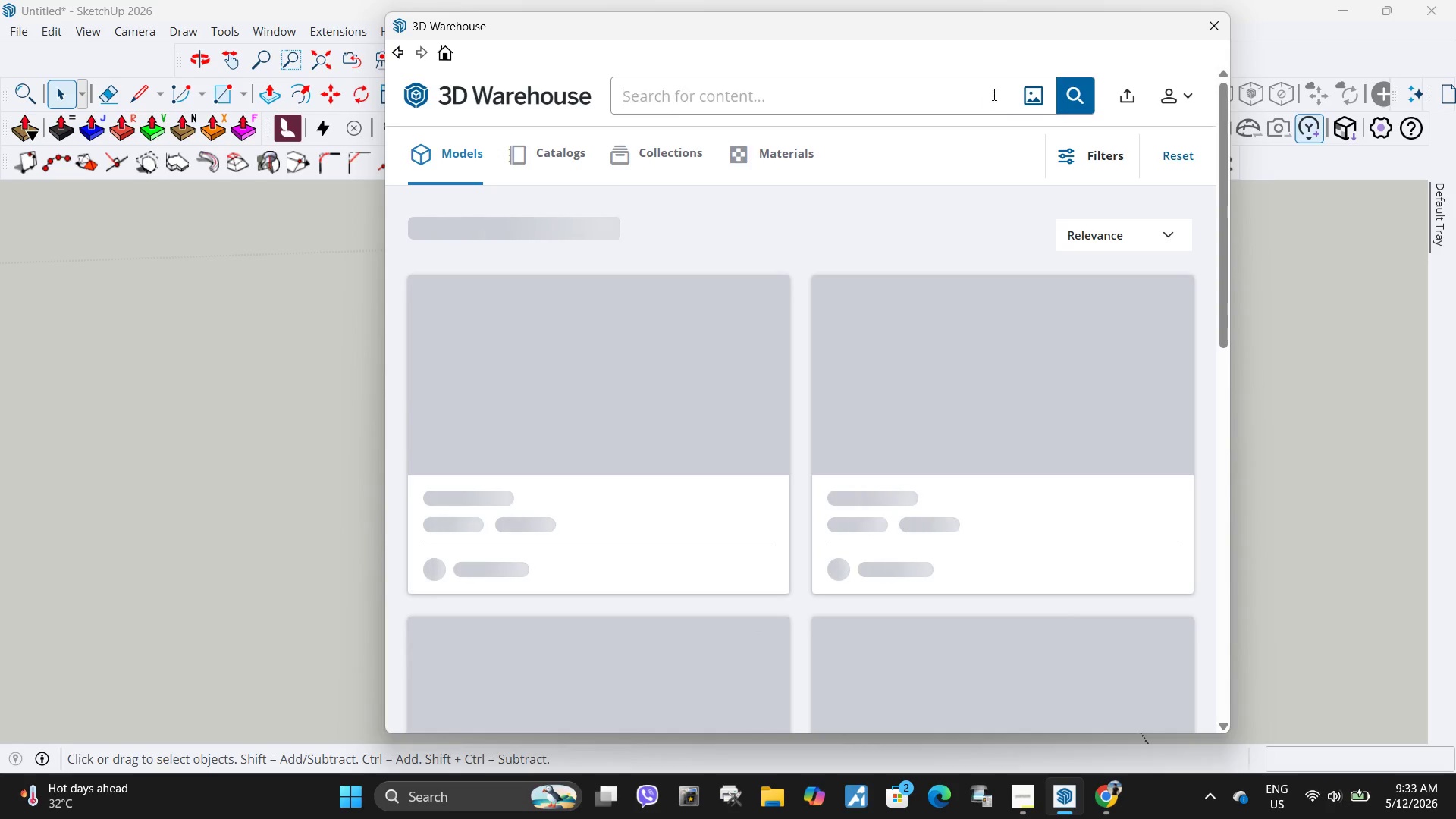 
key(Control+ControlLeft)
 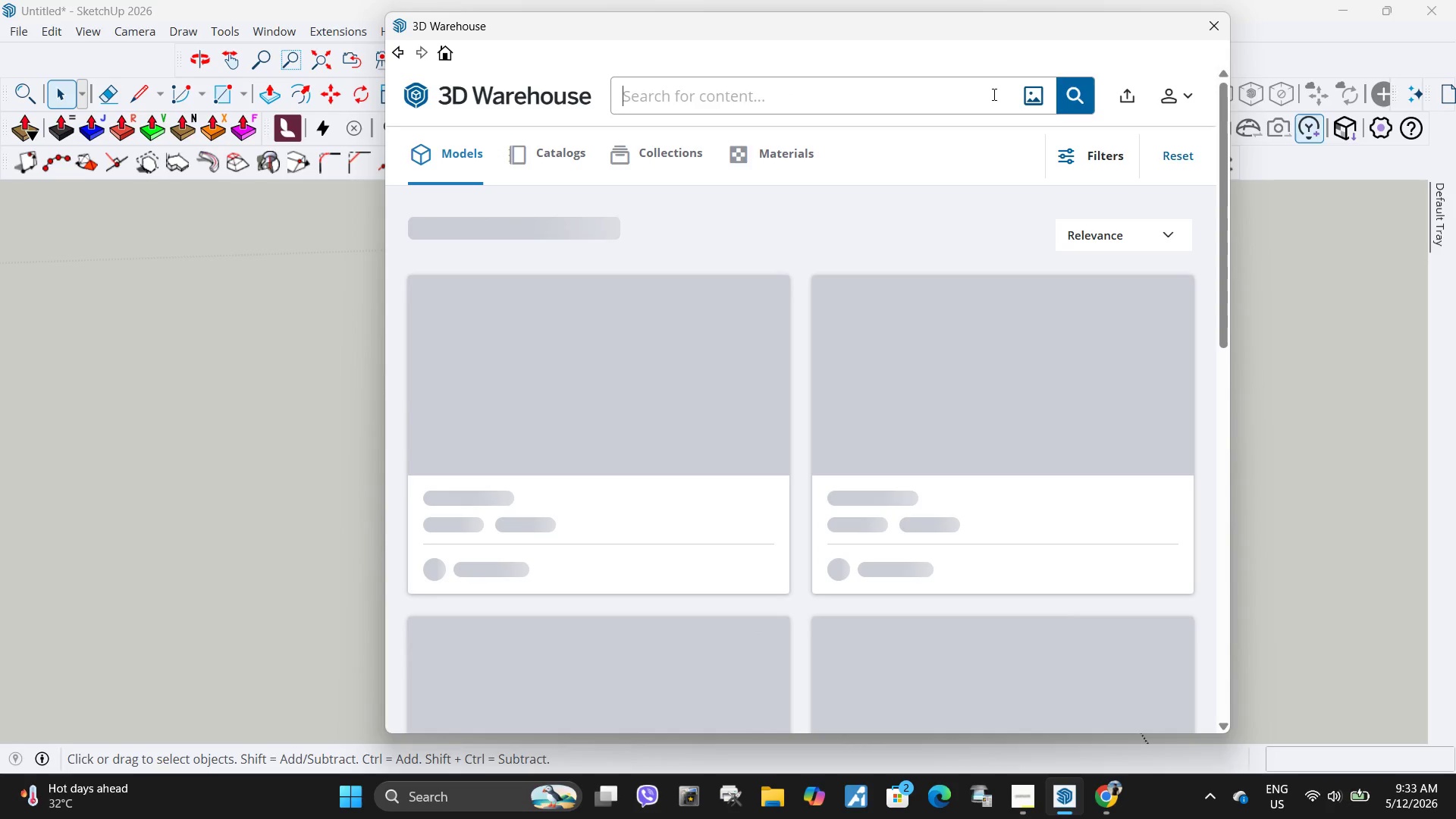 
key(Control+V)
 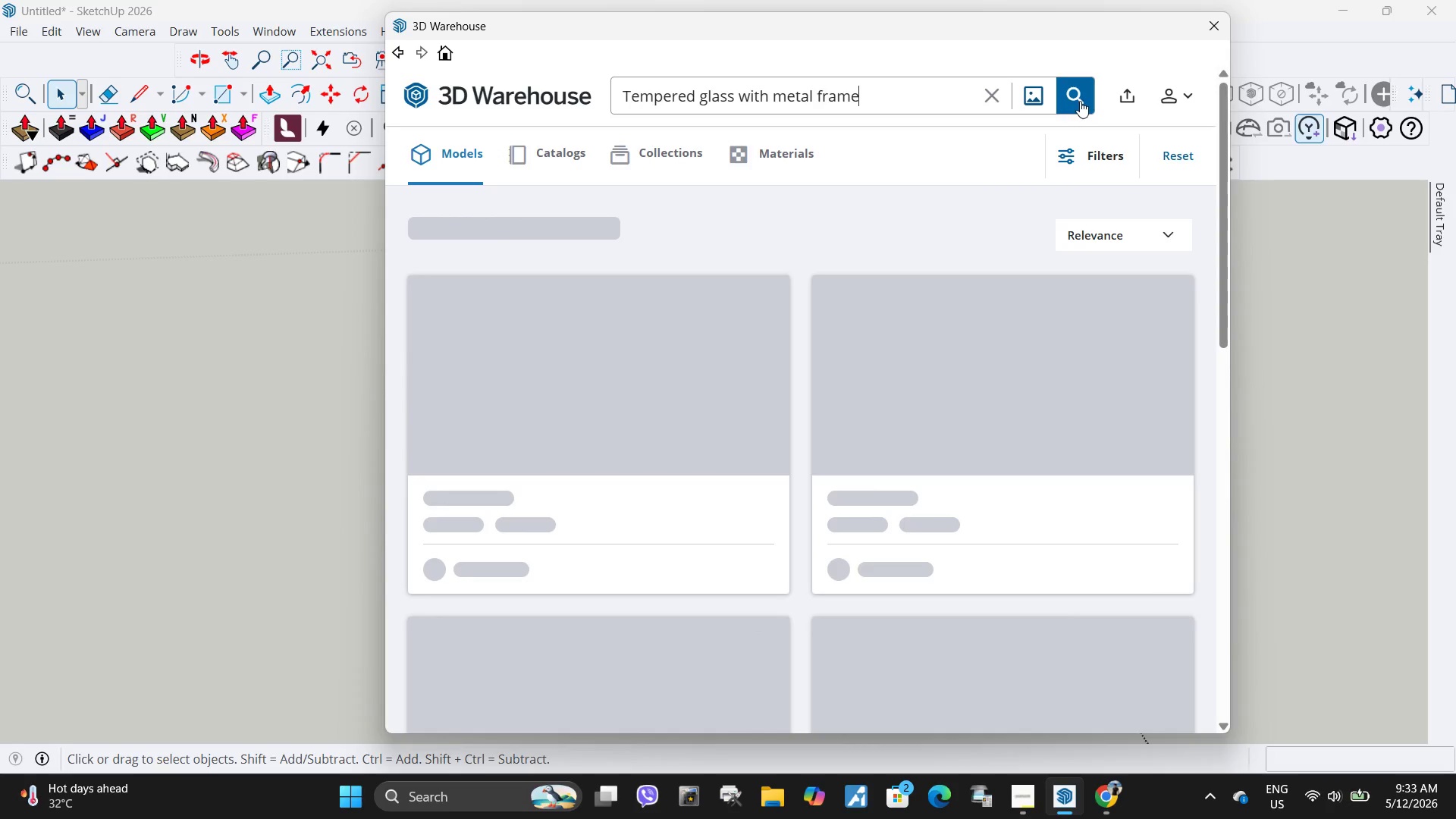 
left_click([1080, 101])
 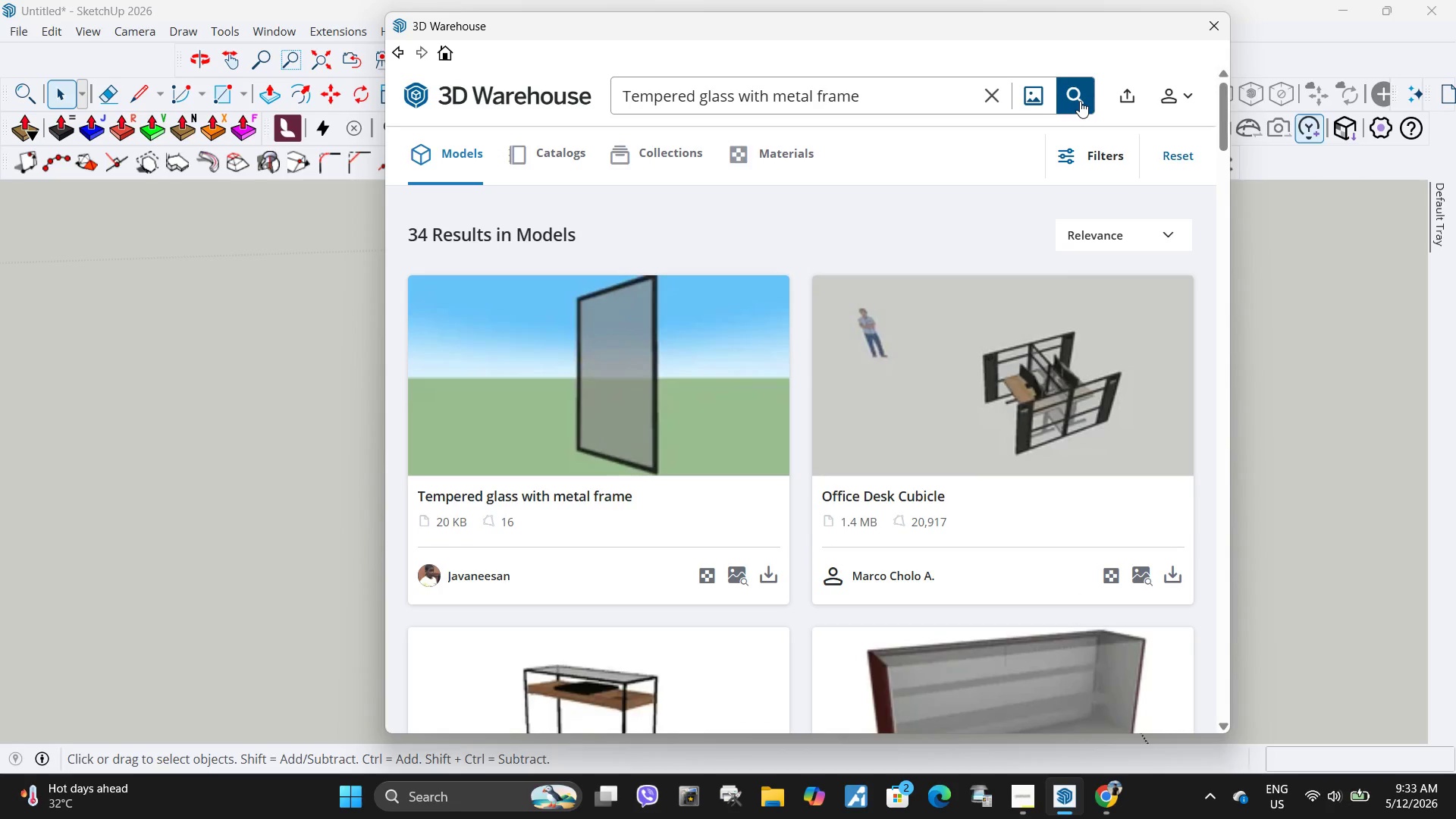 
wait(8.33)
 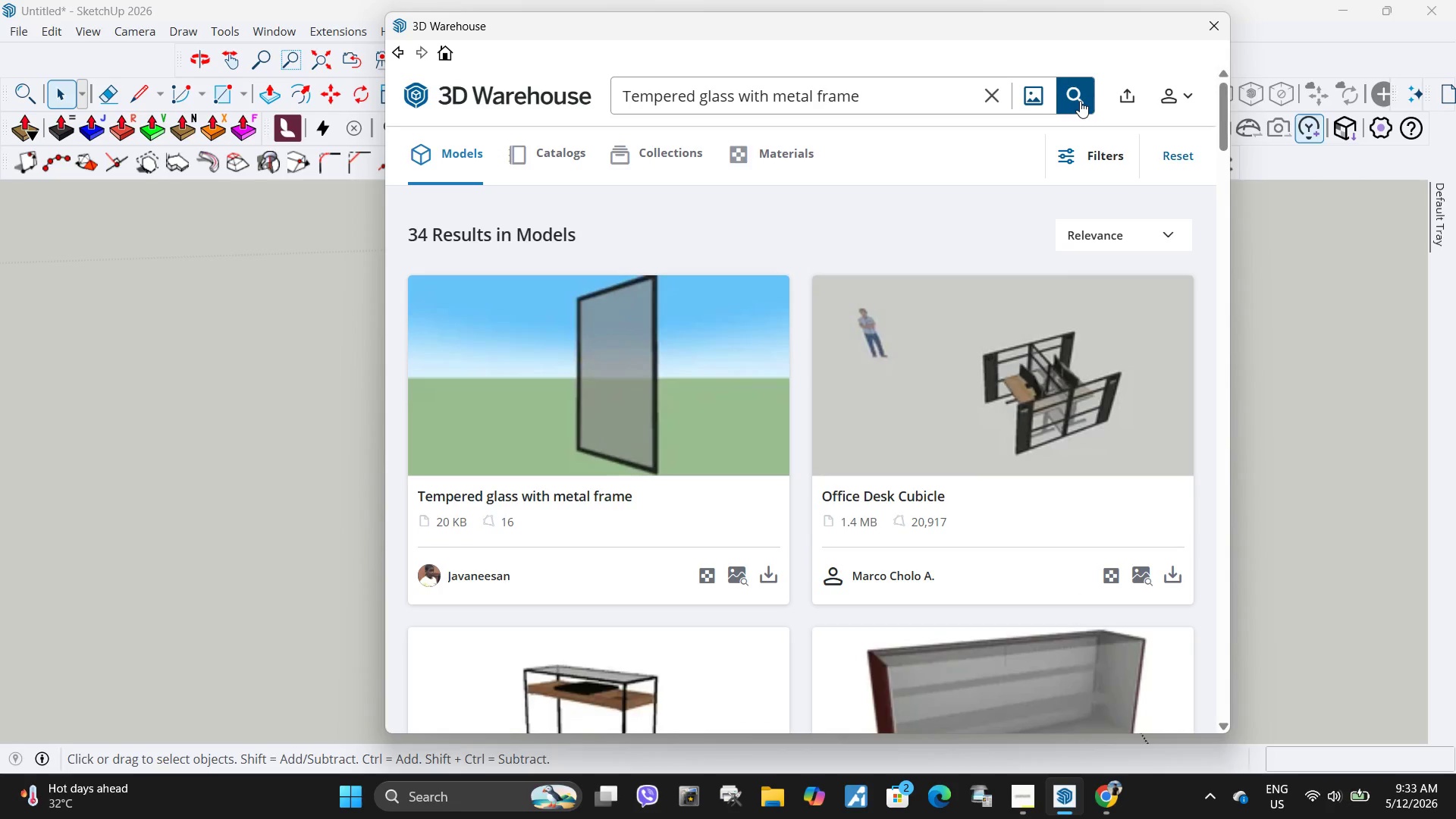 
left_click([771, 581])
 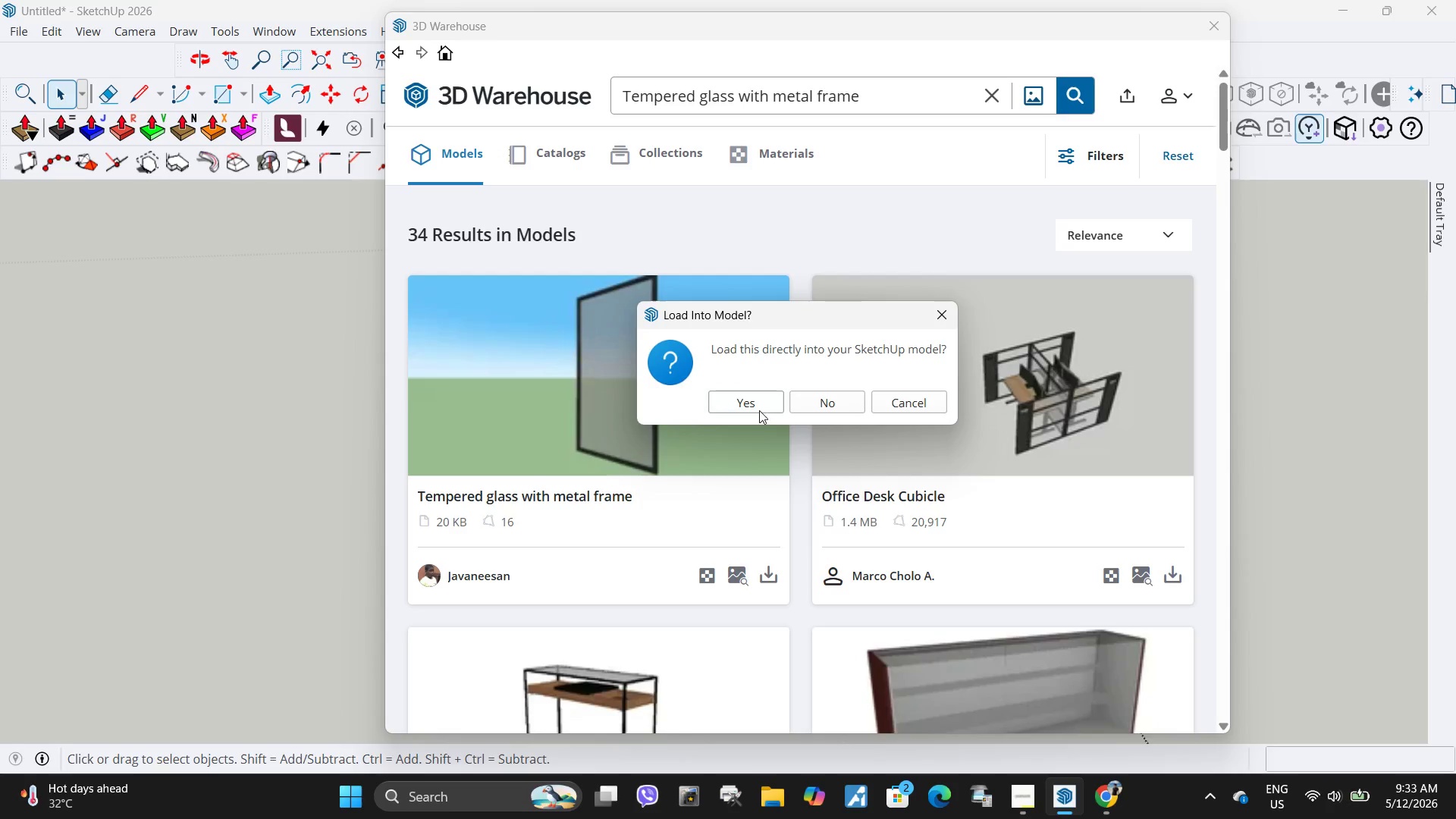 
left_click([758, 403])
 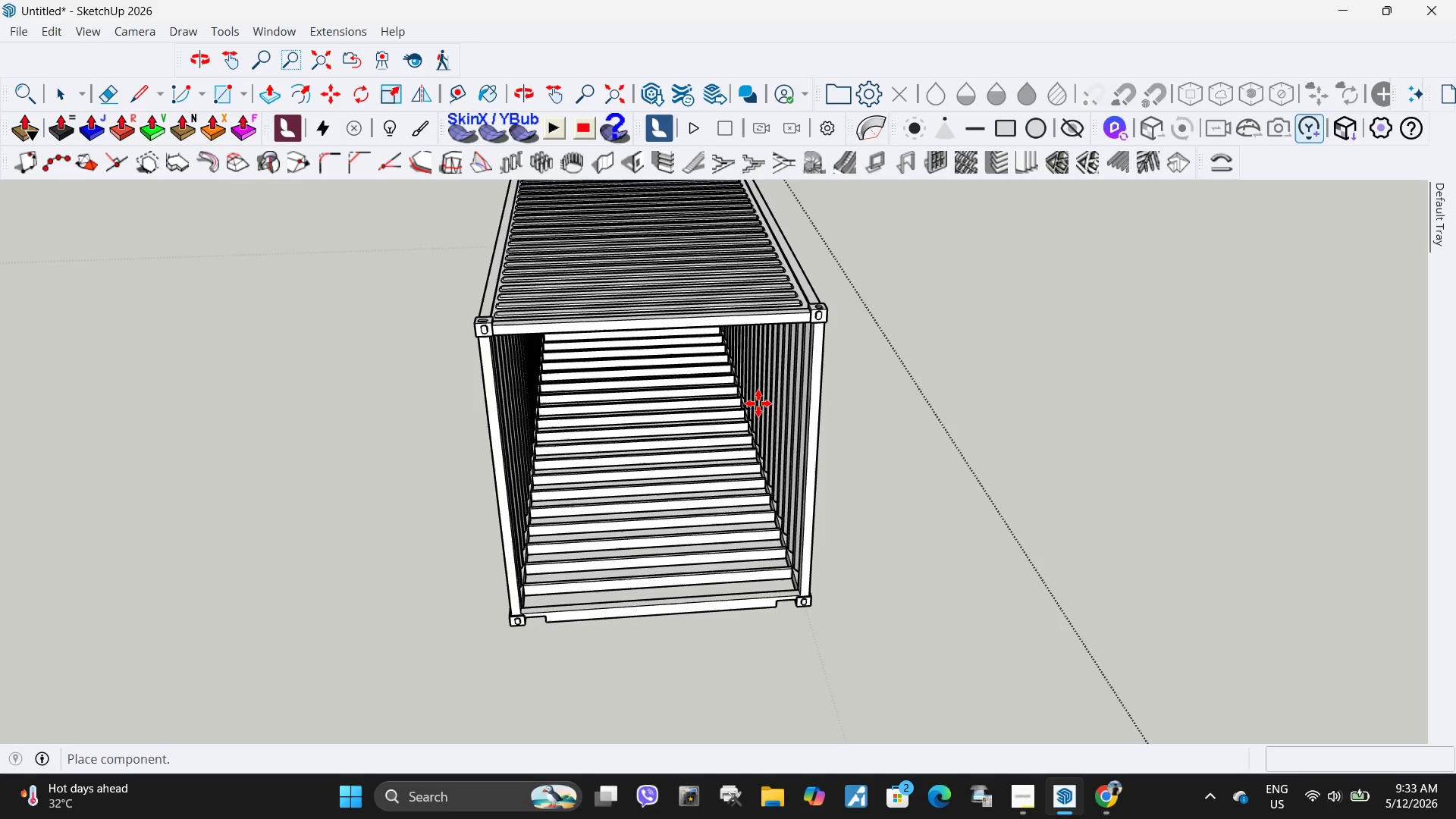 
wait(11.52)
 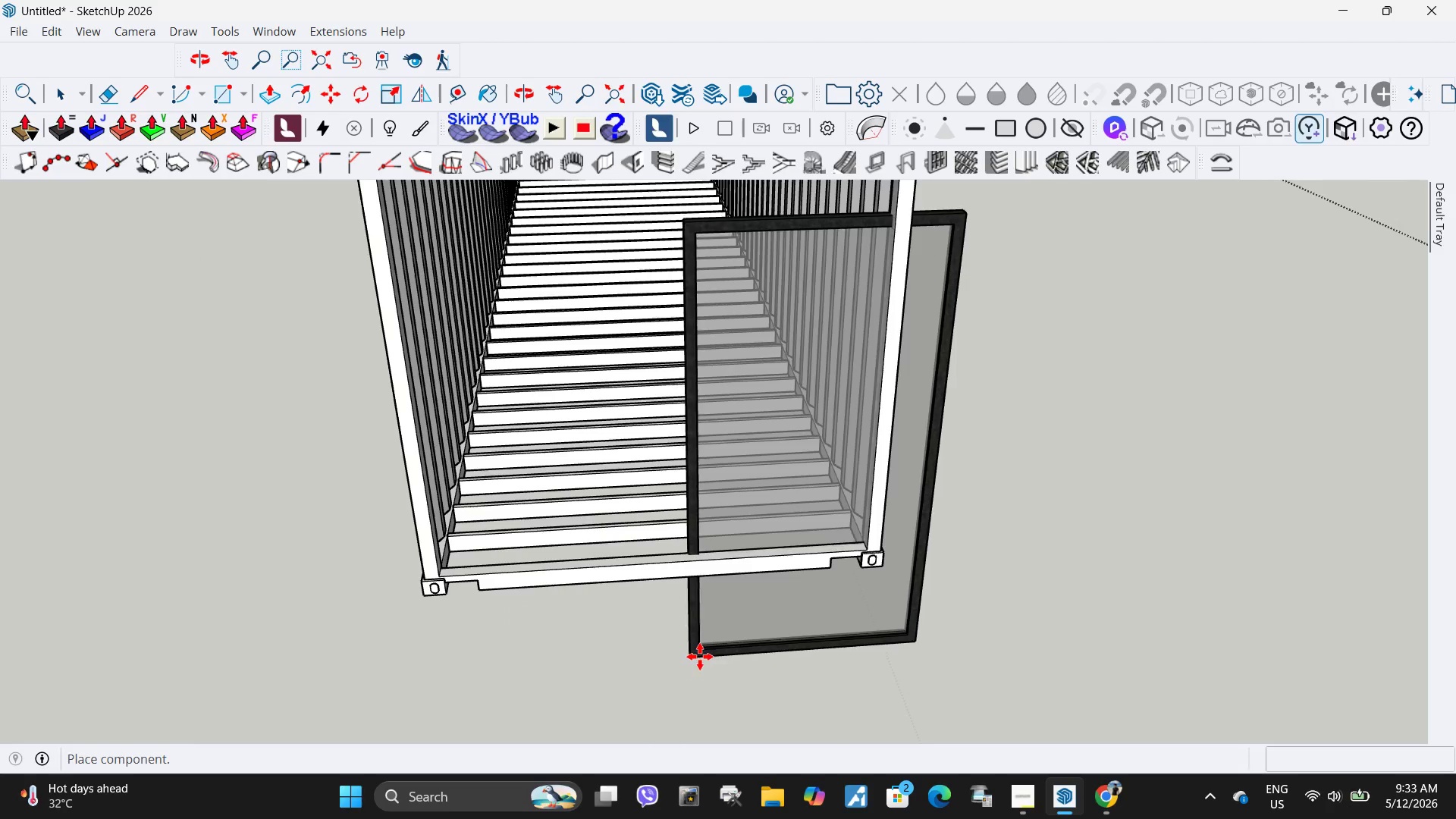 
left_click([706, 651])
 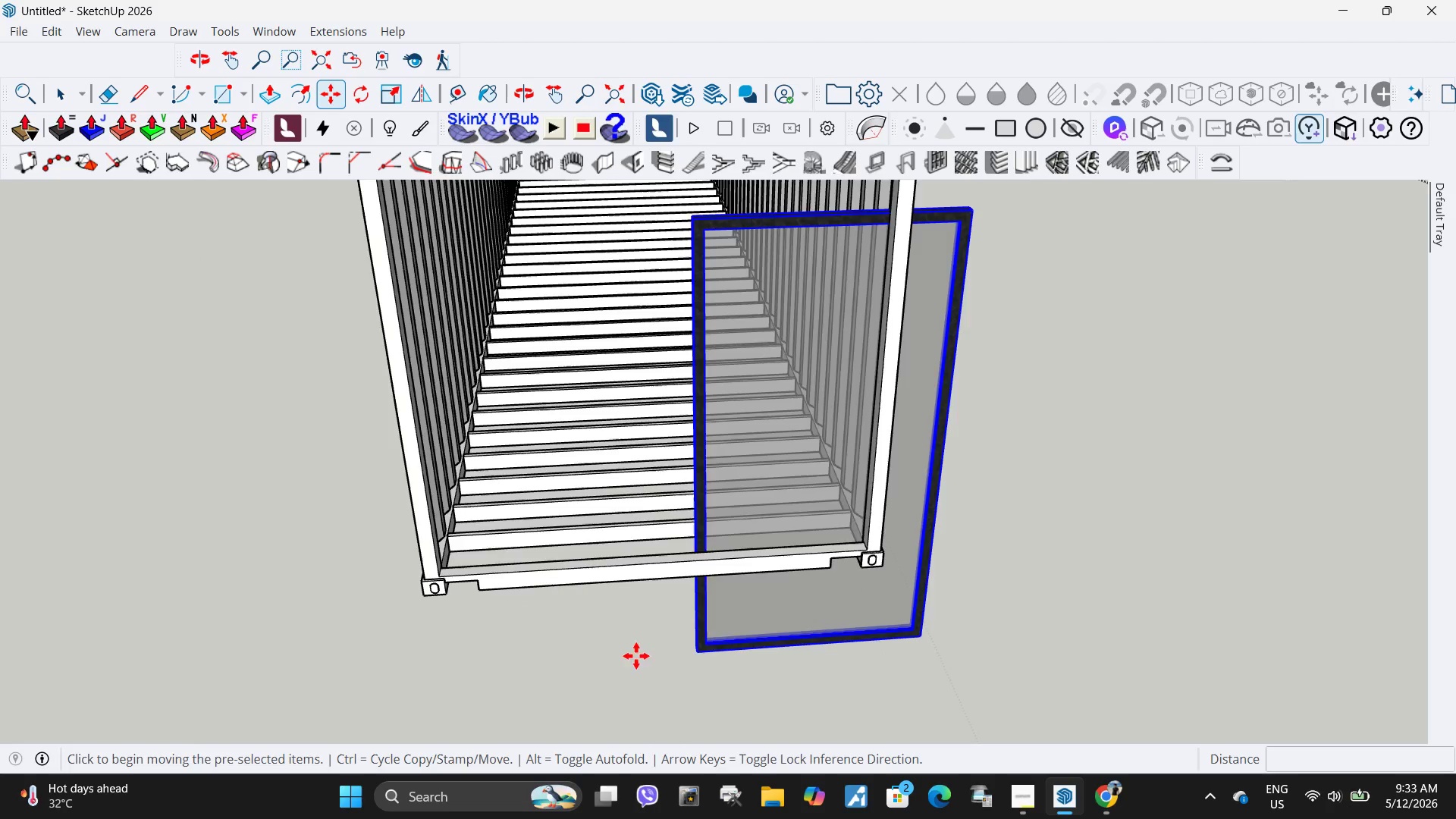 
scroll: coordinate [771, 619], scroll_direction: up, amount: 11.0
 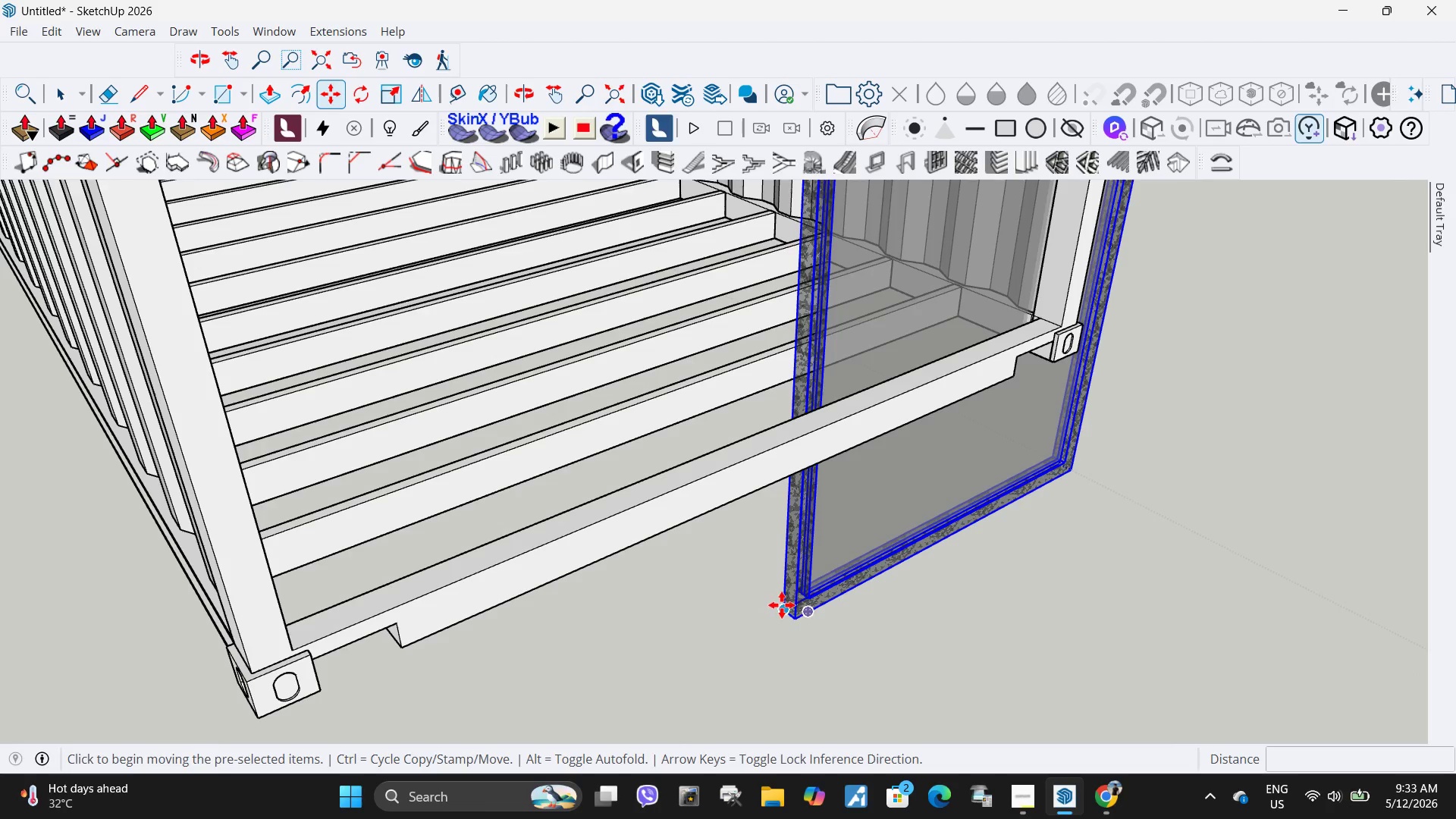 
left_click([782, 605])
 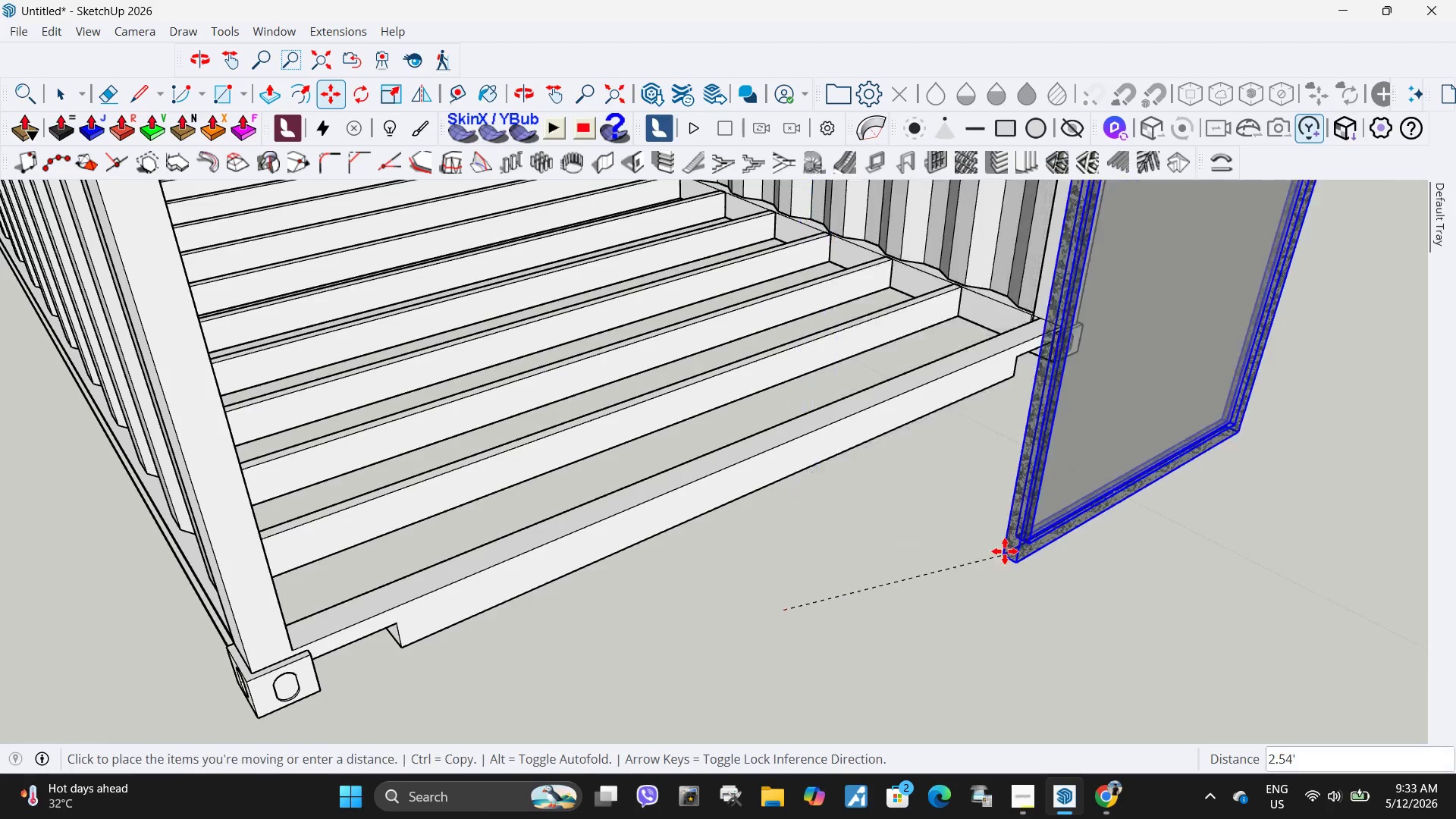 
scroll: coordinate [998, 544], scroll_direction: down, amount: 4.0
 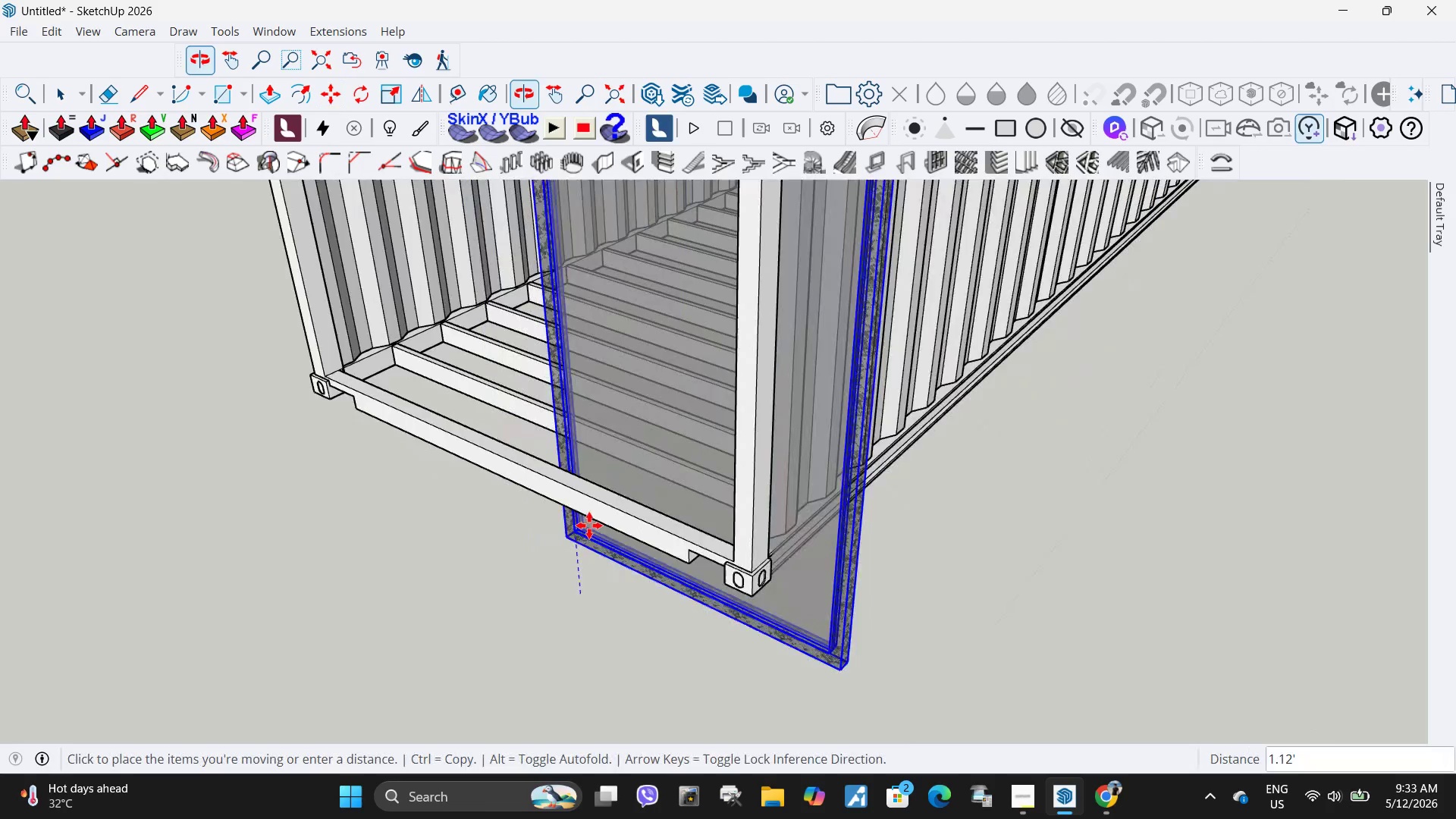 
scroll: coordinate [697, 527], scroll_direction: up, amount: 12.0
 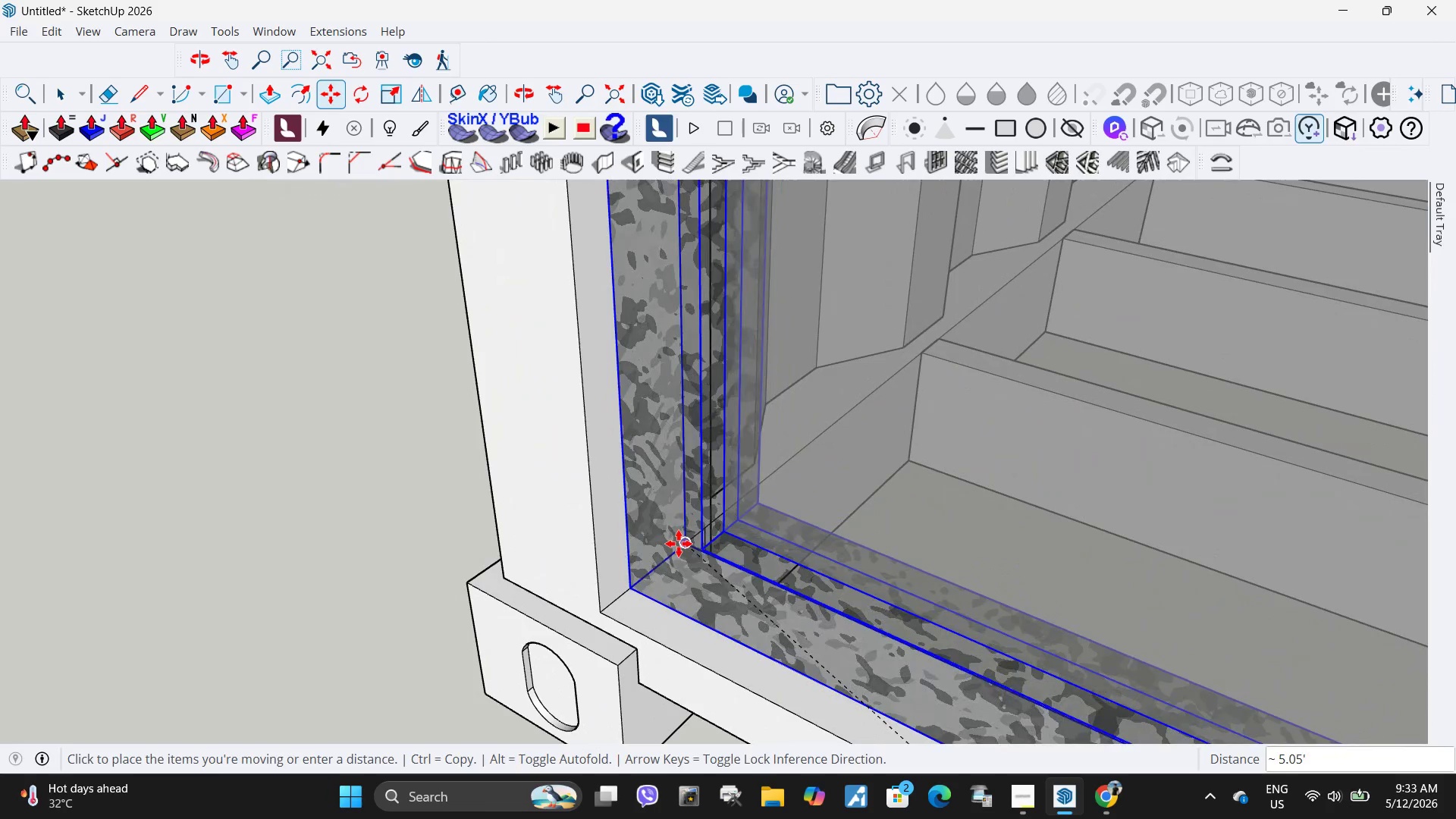 
left_click([679, 544])
 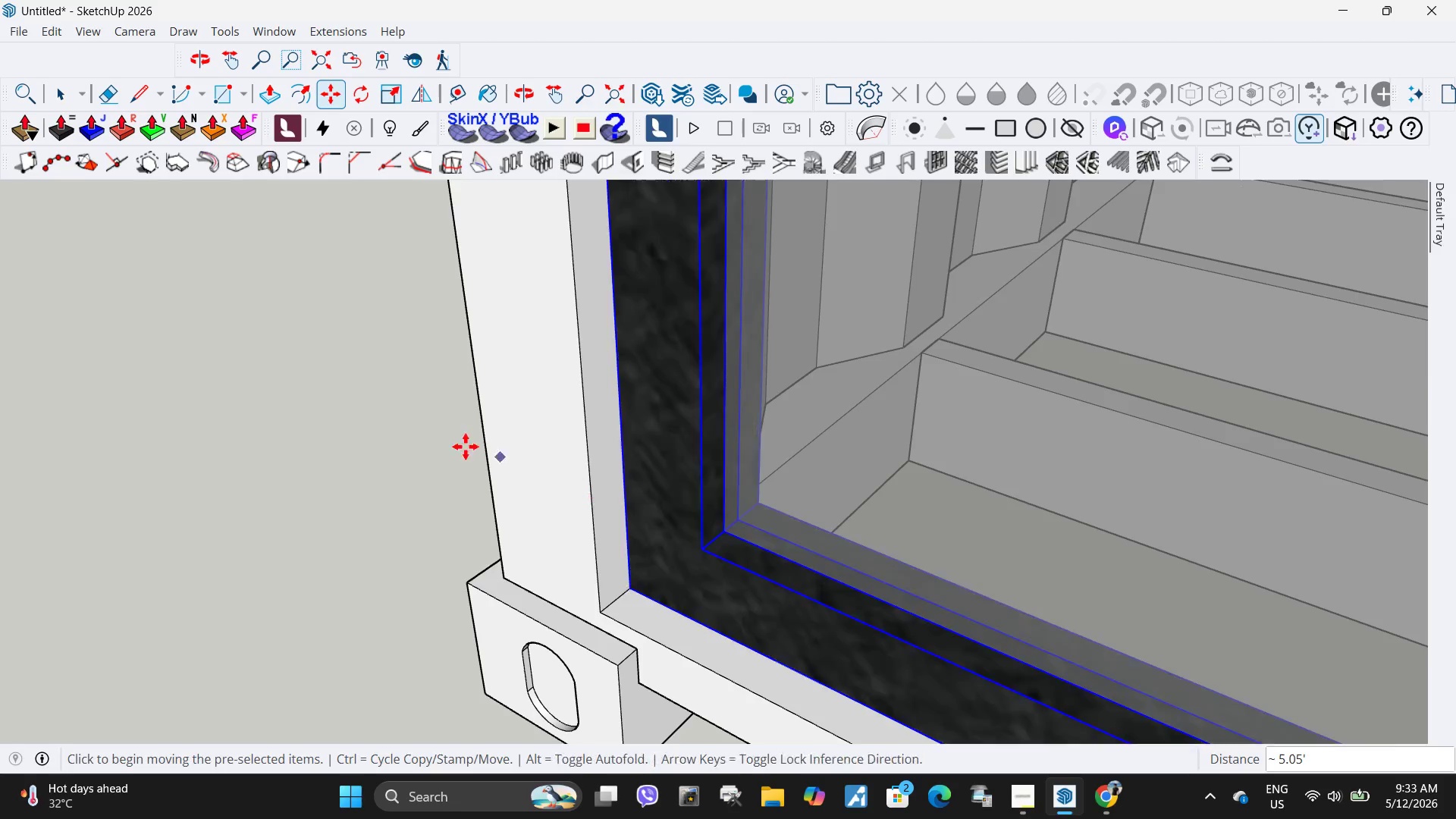 
scroll: coordinate [418, 479], scroll_direction: down, amount: 13.0
 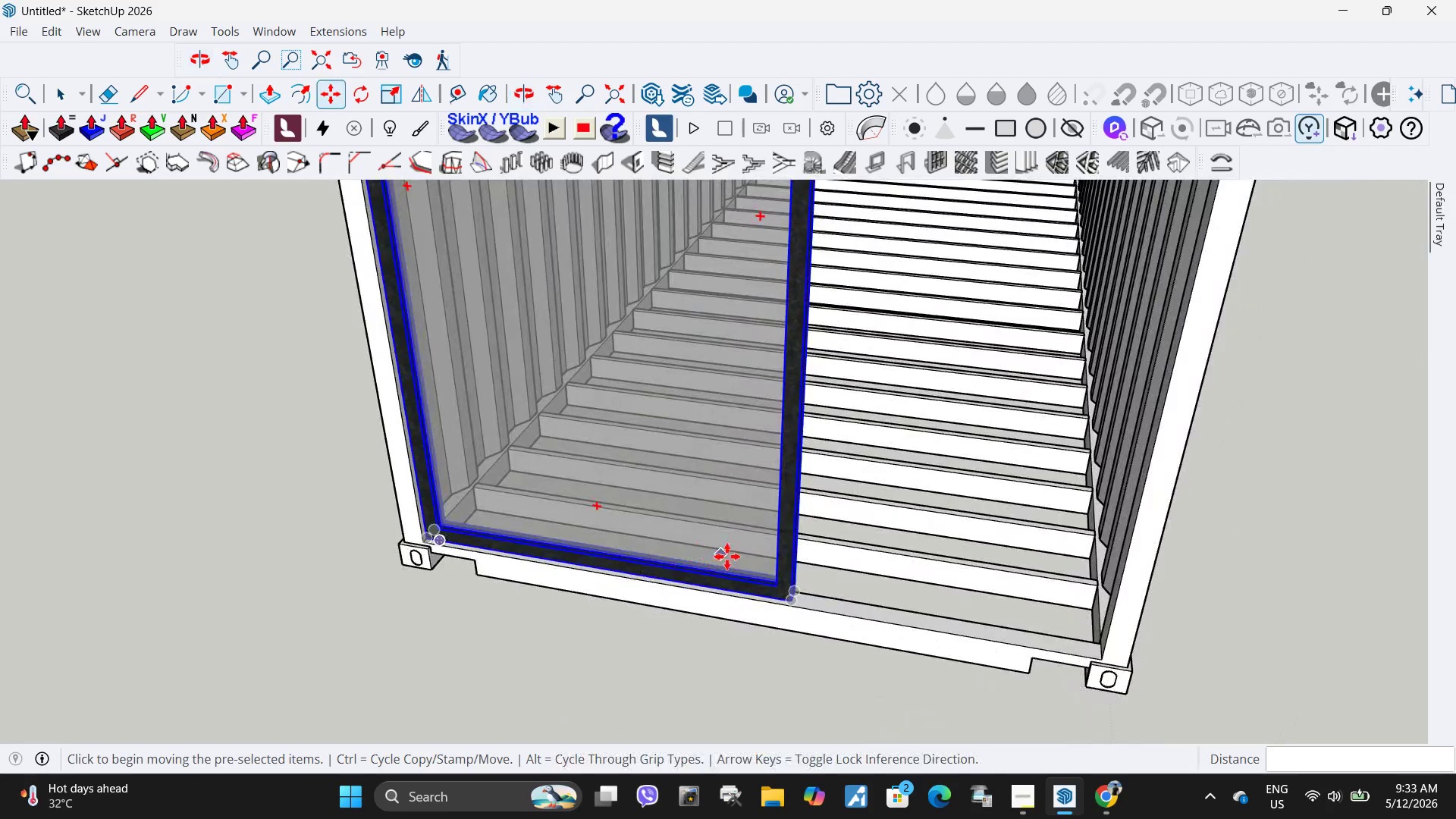 
key(Space)
 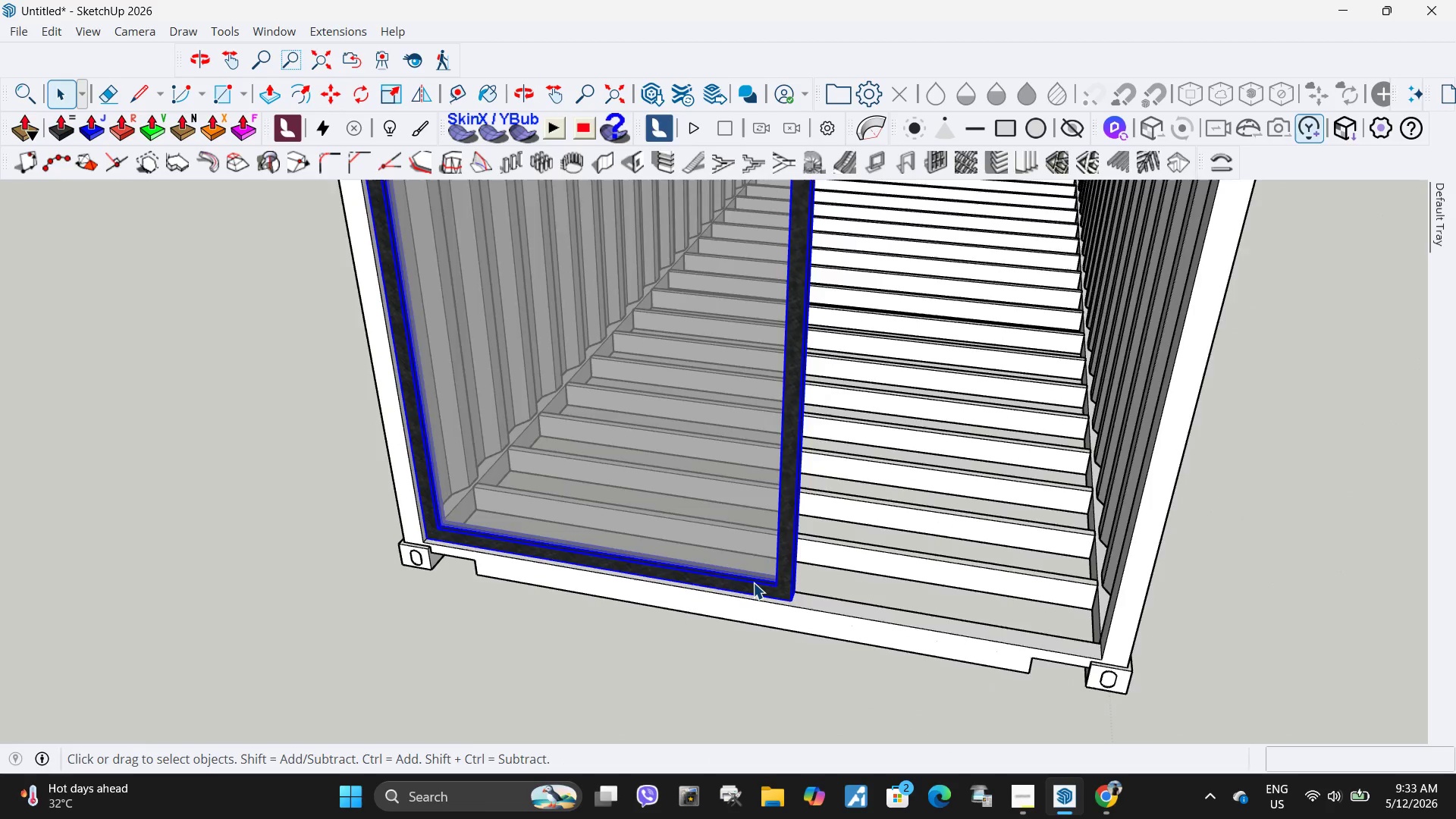 
double_click([753, 582])
 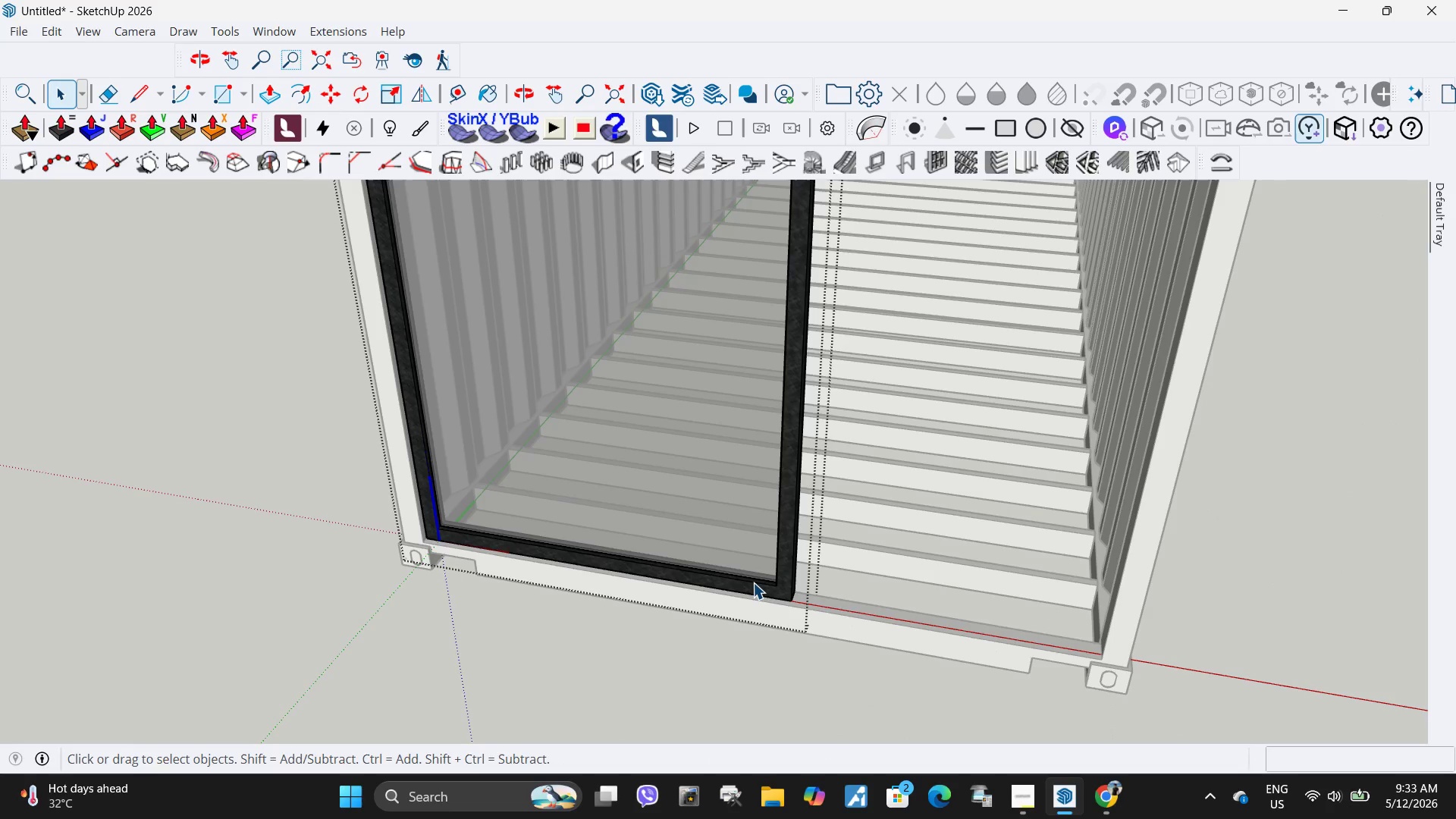 
wait(6.55)
 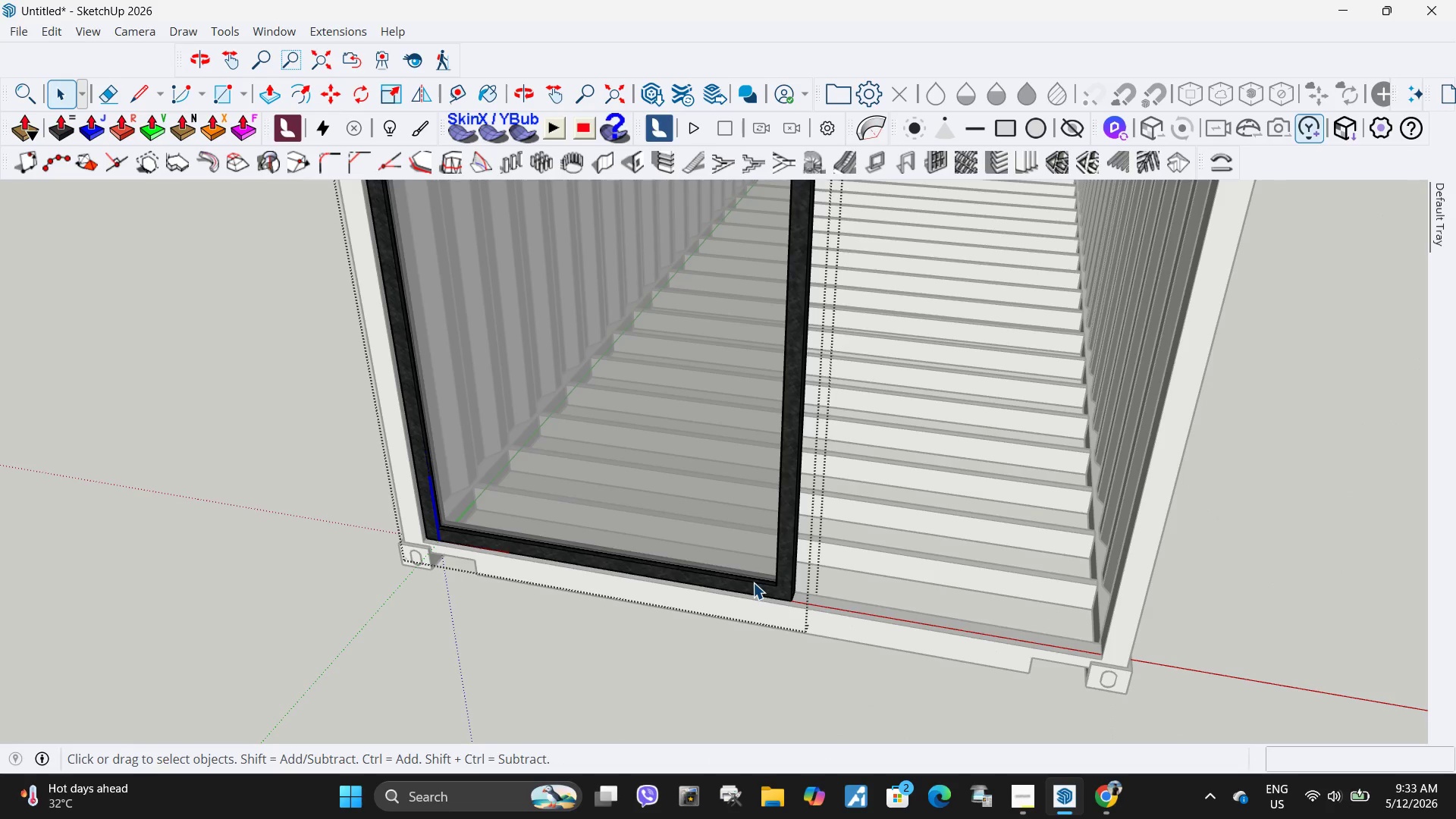 
scroll: coordinate [671, 557], scroll_direction: down, amount: 14.0
 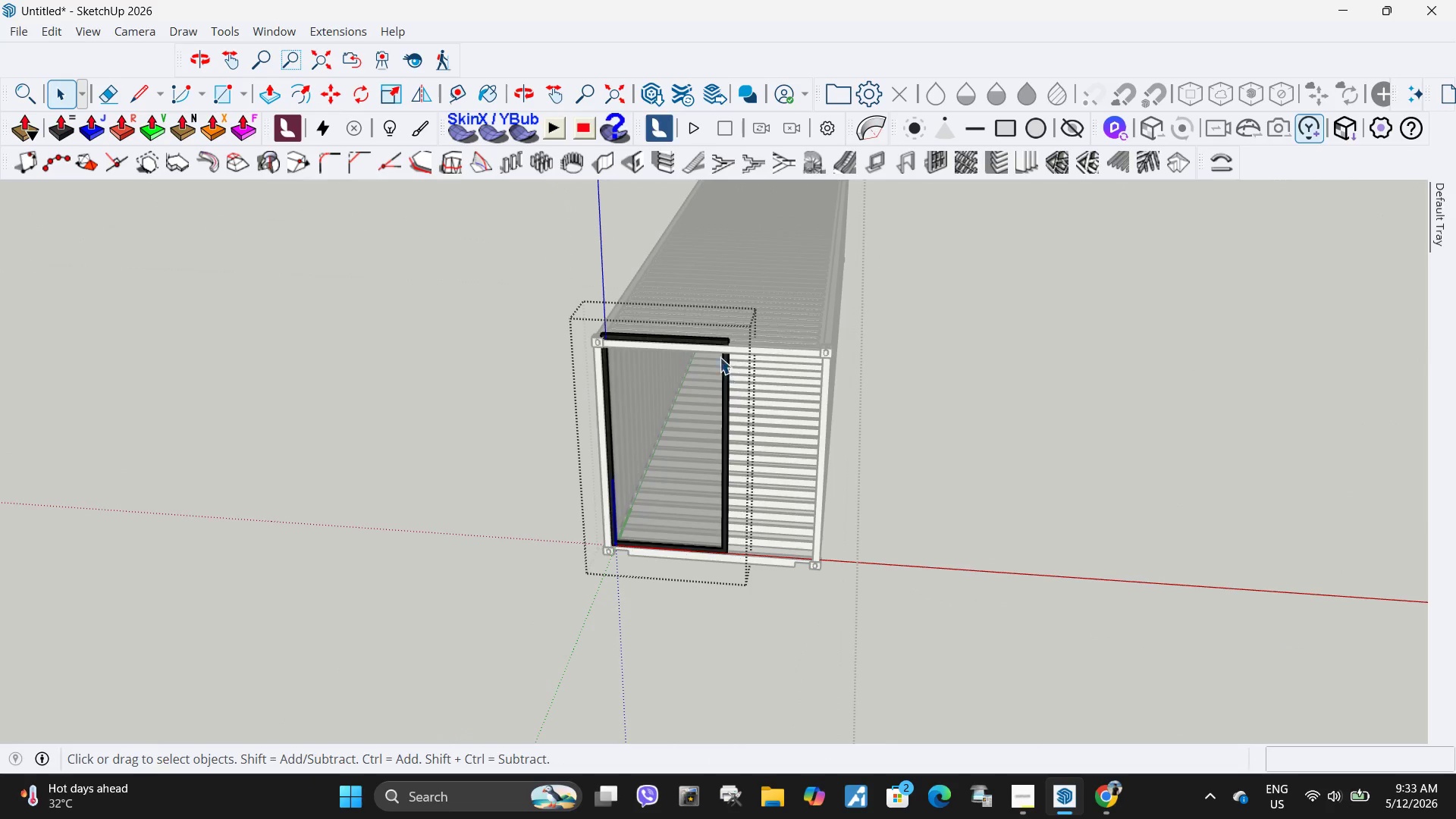 
left_click_drag(start_coordinate=[708, 305], to_coordinate=[829, 642])
 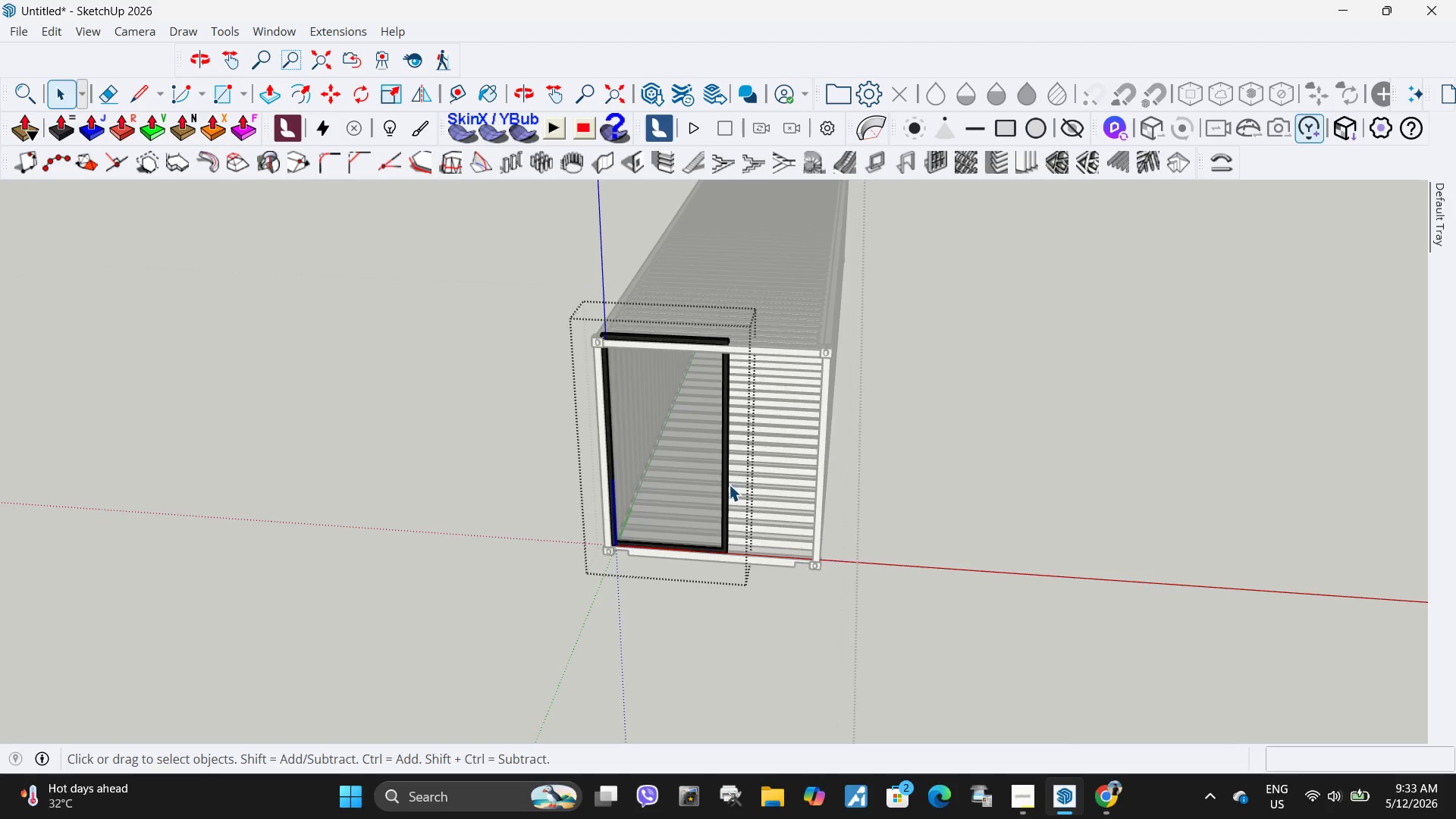 
double_click([726, 485])
 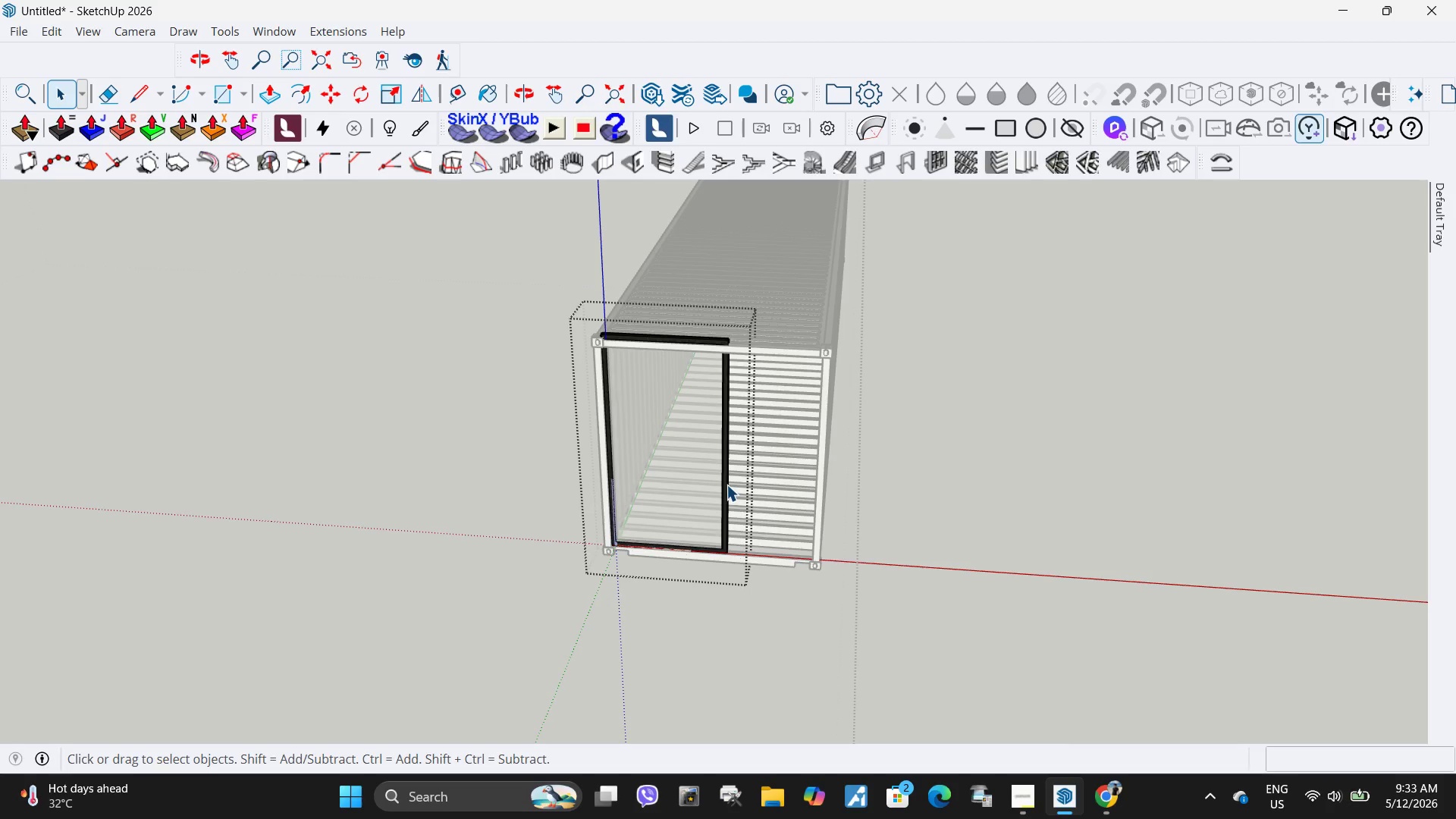 
triple_click([726, 485])
 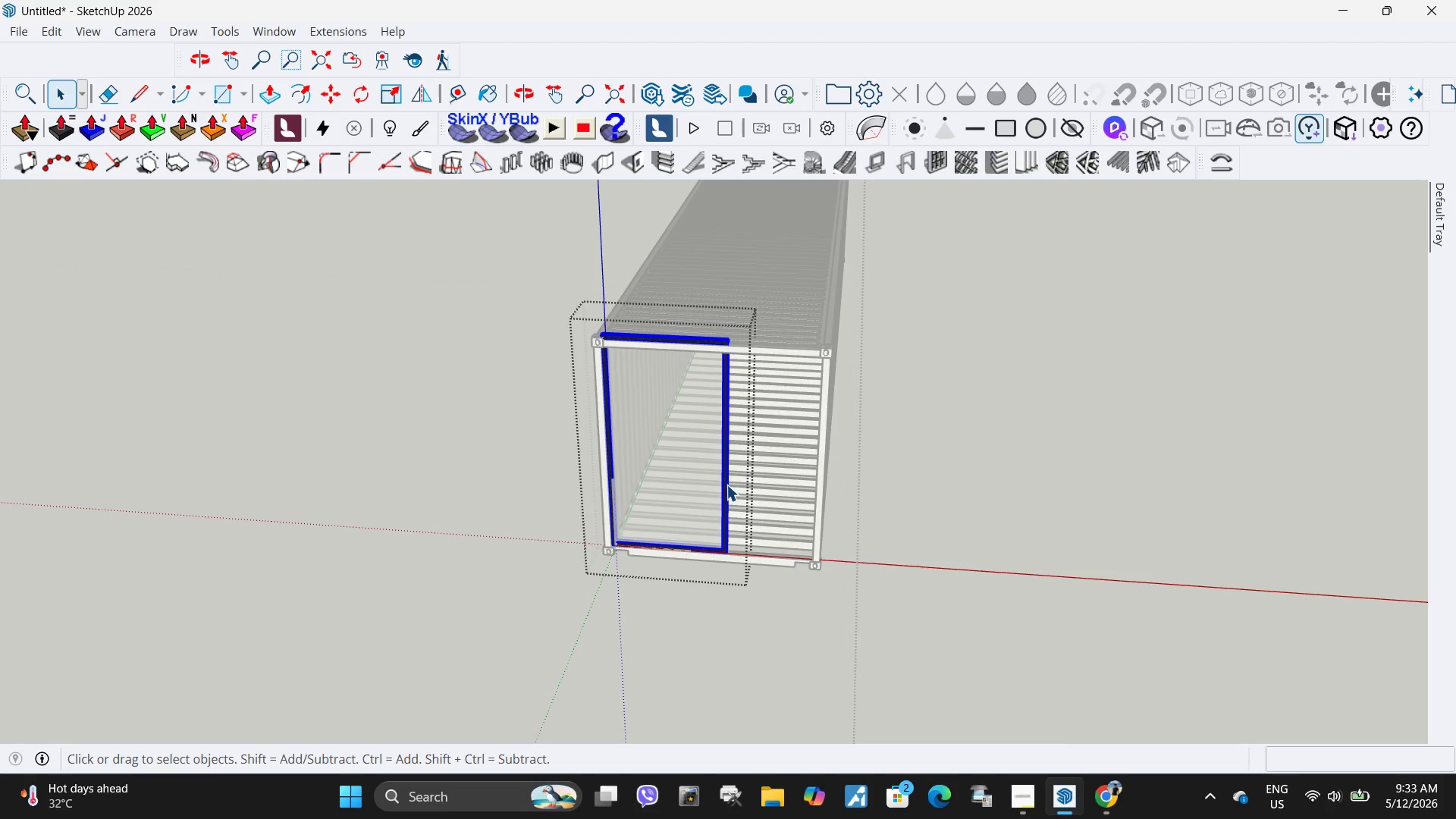 
wait(9.52)
 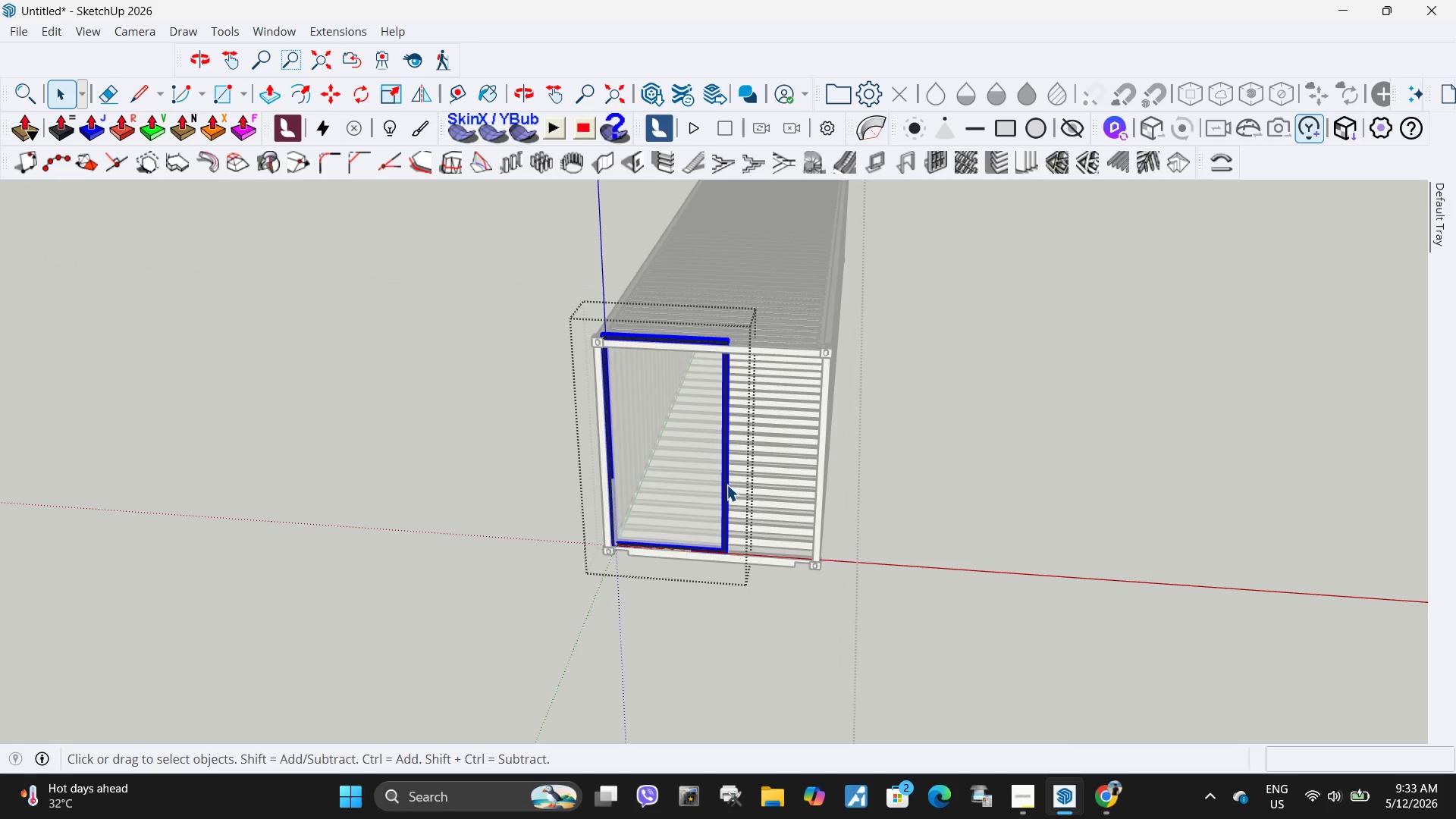 
left_click_drag(start_coordinate=[678, 288], to_coordinate=[803, 647])
 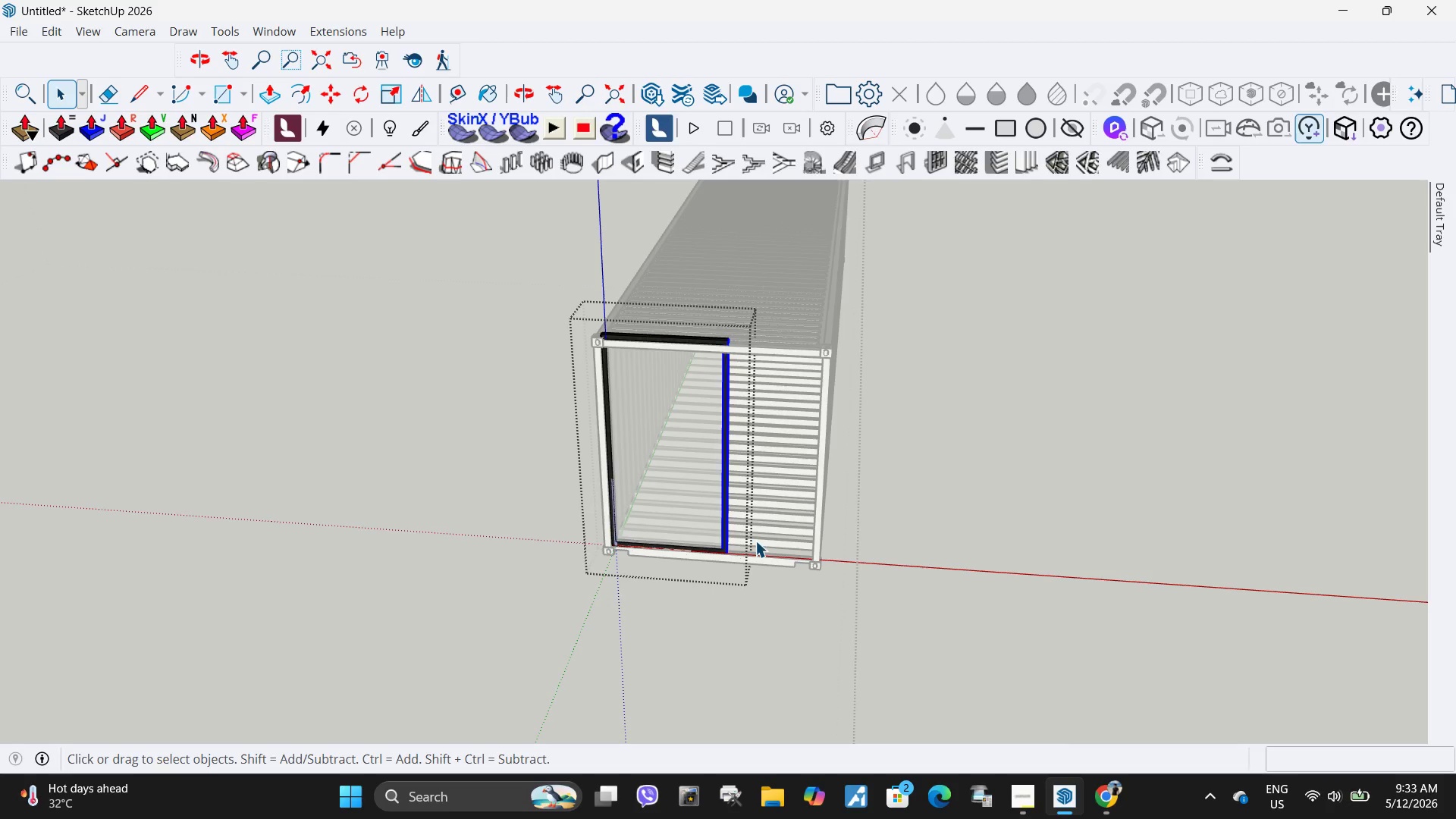 
key(M)
 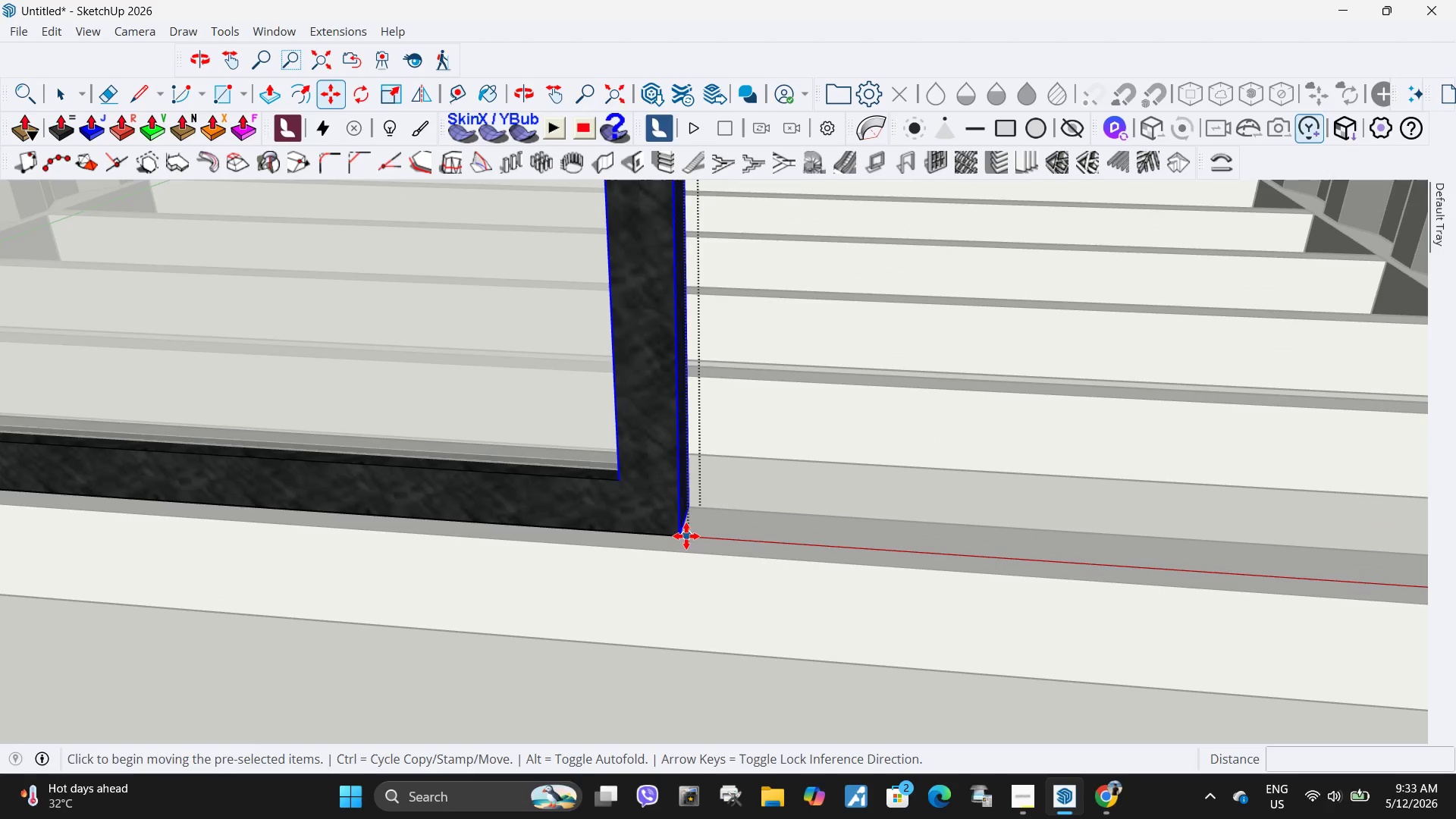 
scroll: coordinate [689, 540], scroll_direction: up, amount: 38.0
 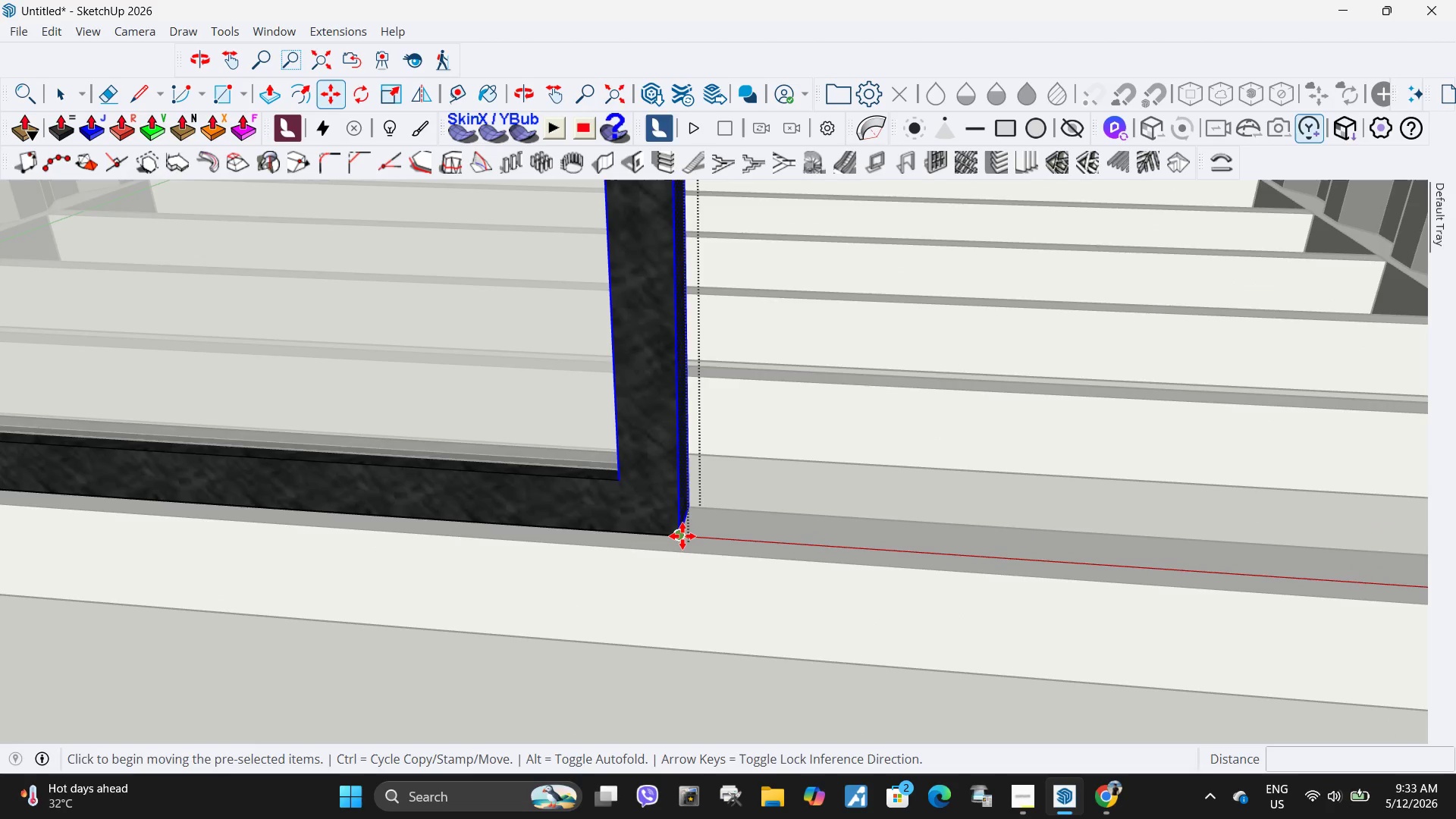 
left_click([682, 536])
 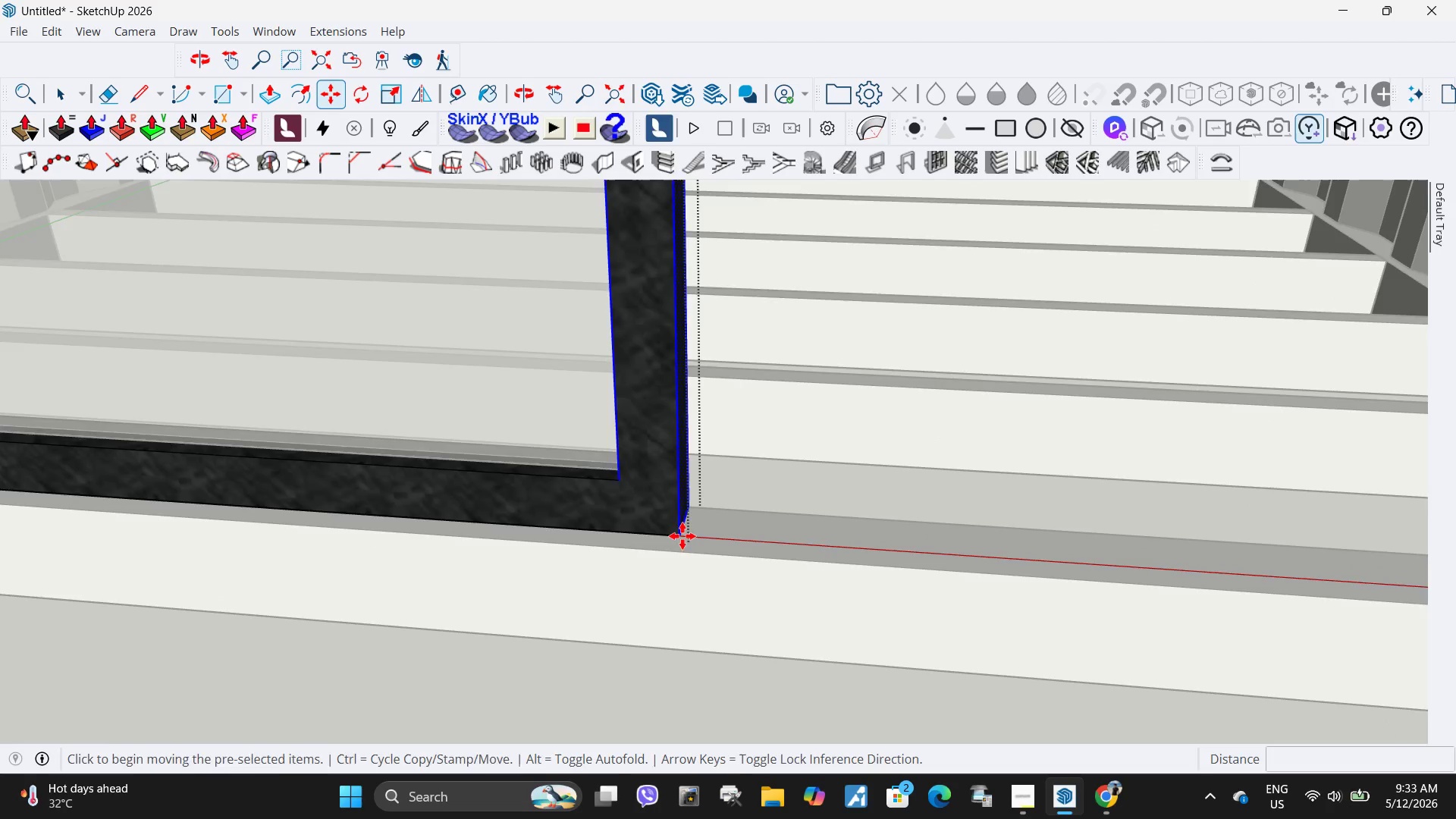 
scroll: coordinate [585, 538], scroll_direction: down, amount: 10.0
 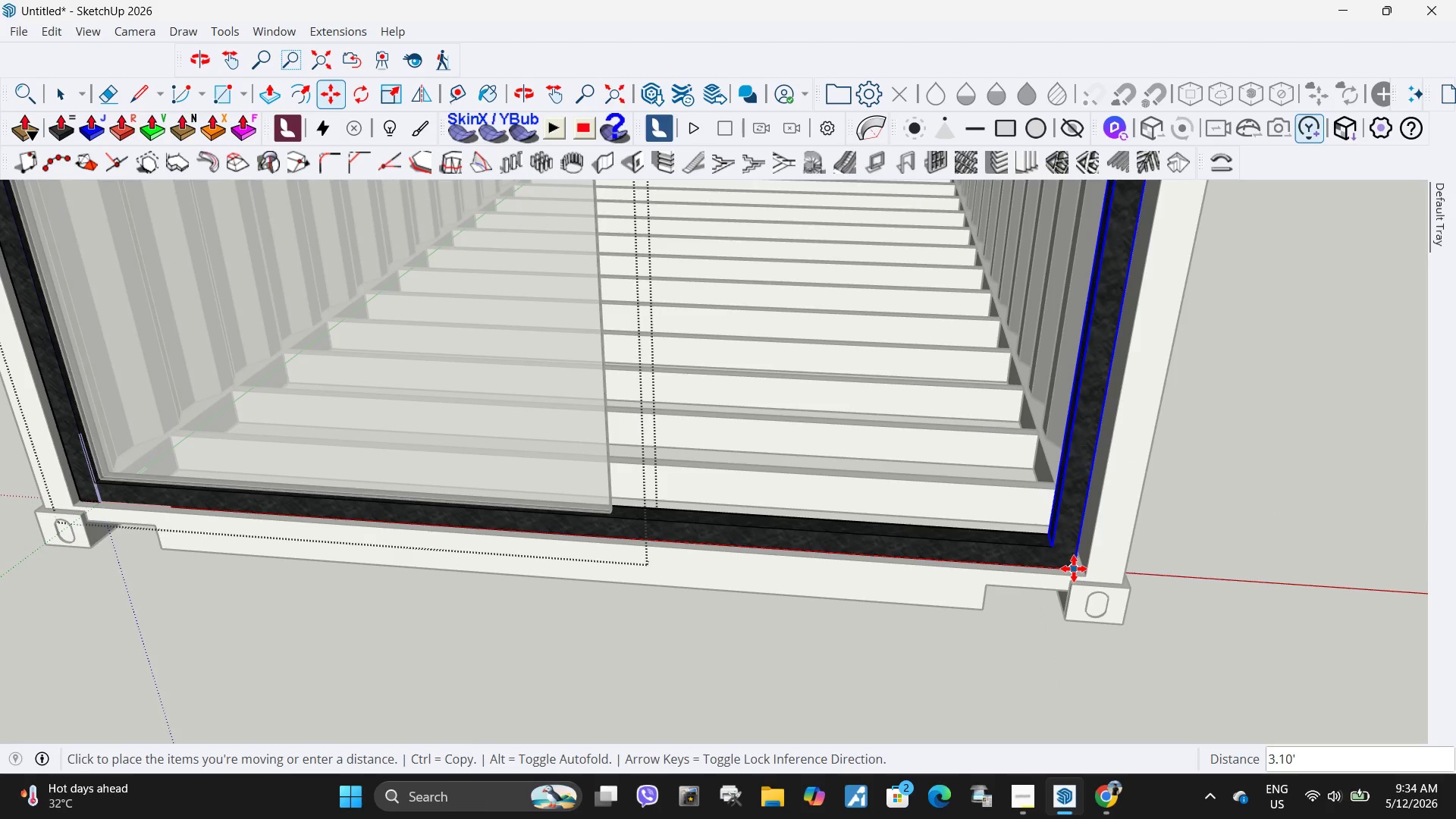 
scroll: coordinate [971, 482], scroll_direction: up, amount: 8.0
 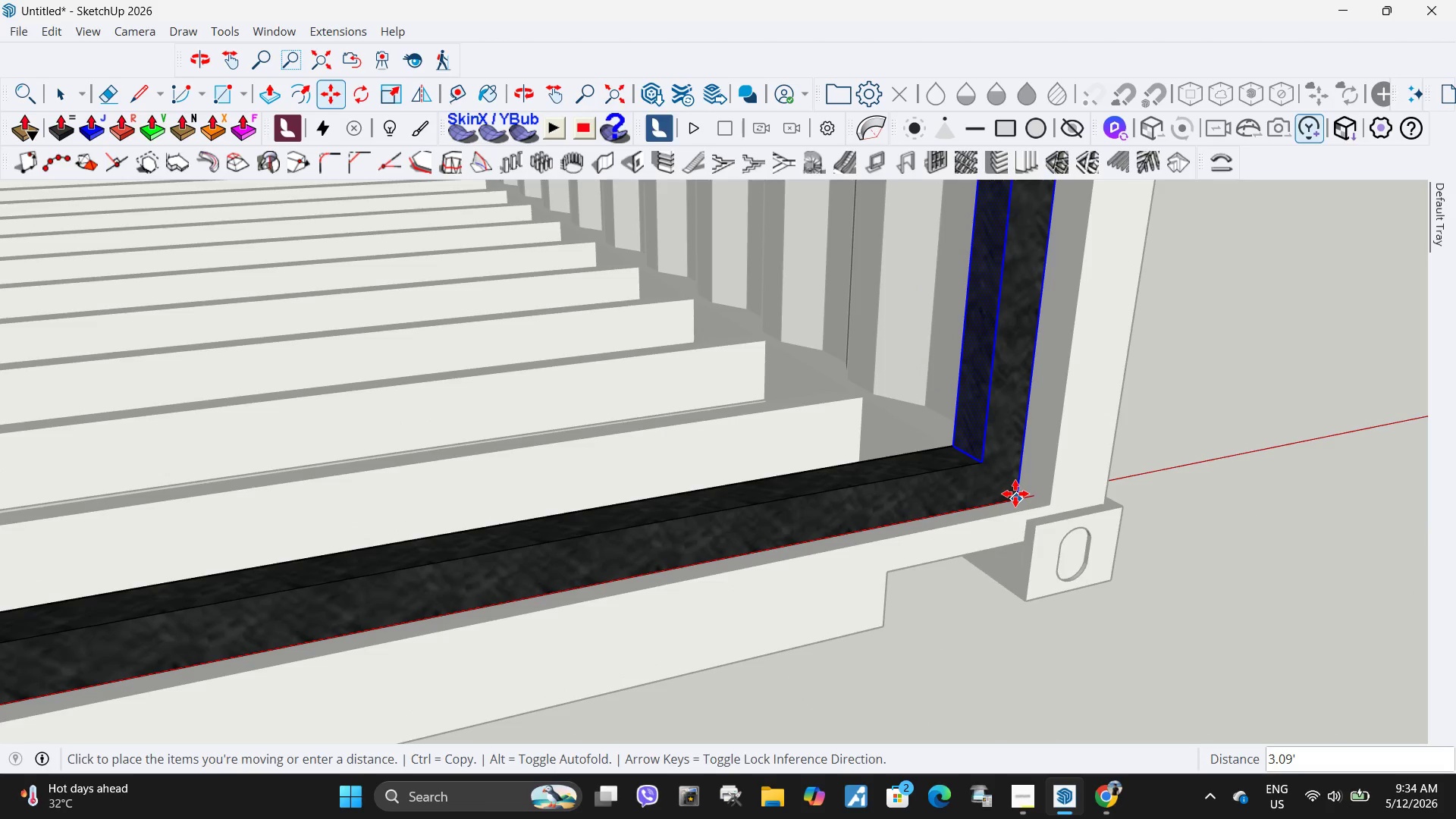 
left_click([1015, 494])
 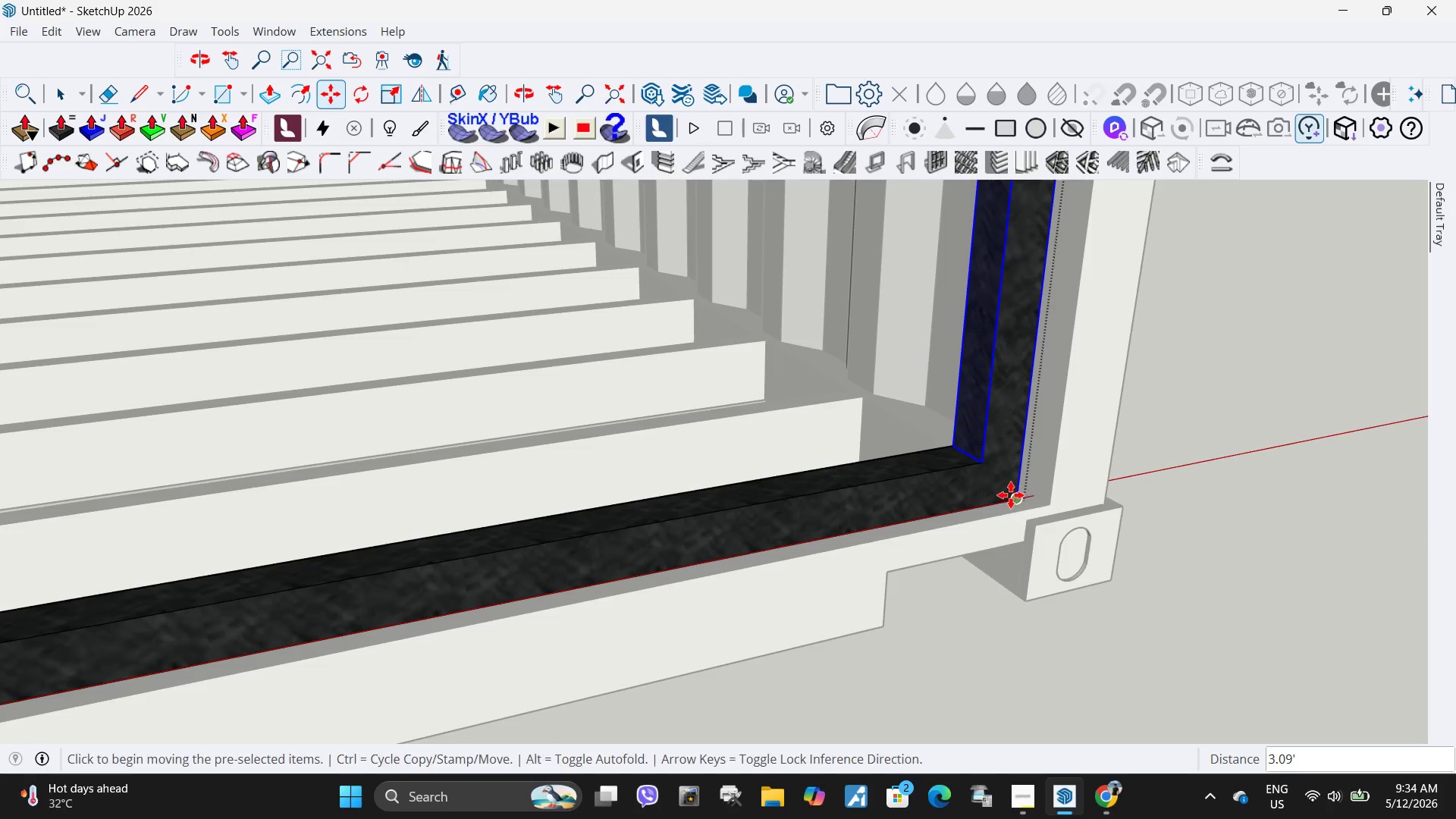 
scroll: coordinate [1023, 498], scroll_direction: up, amount: 11.0
 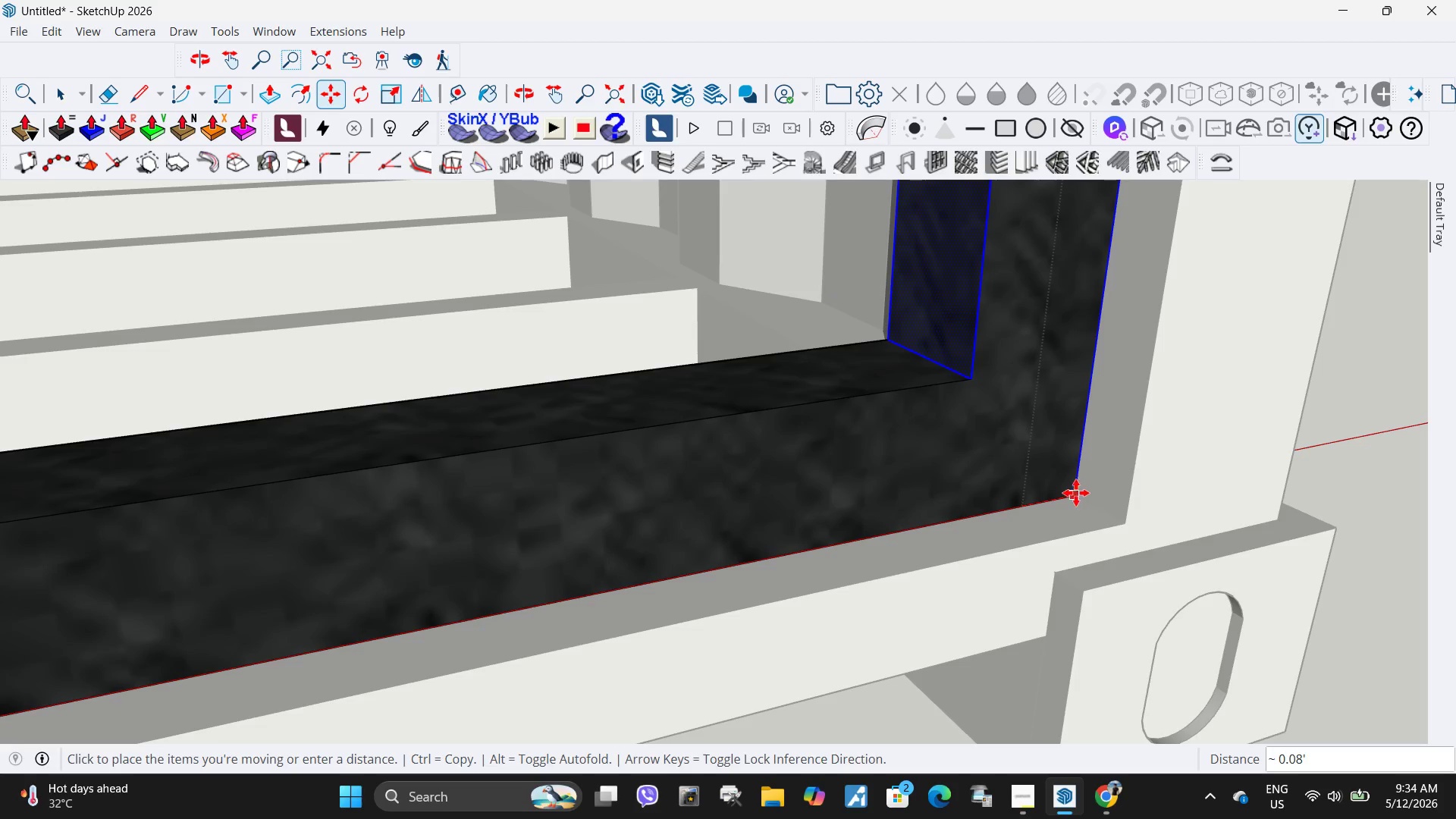 
left_click([1072, 491])
 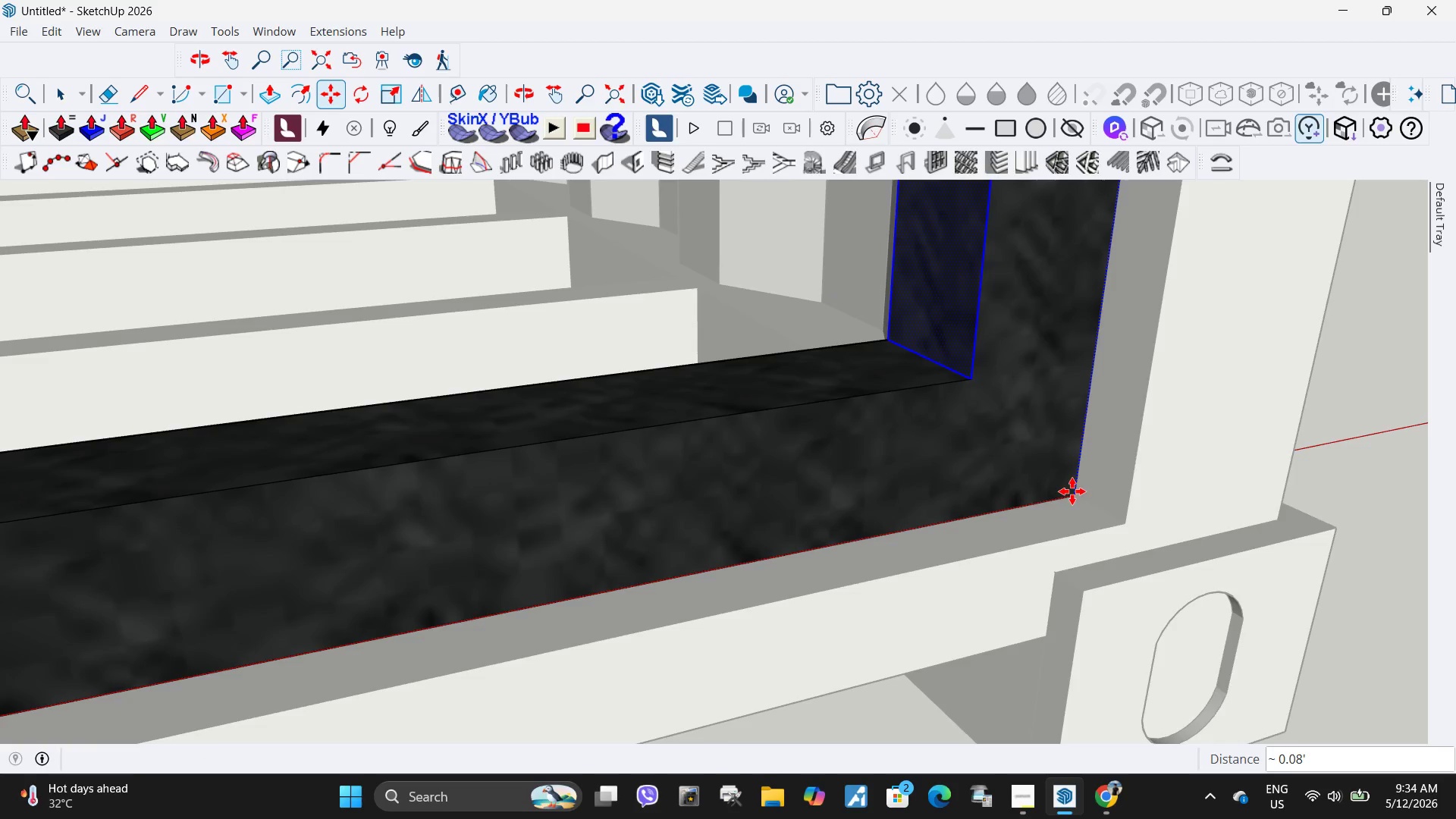 
scroll: coordinate [1050, 583], scroll_direction: down, amount: 36.0
 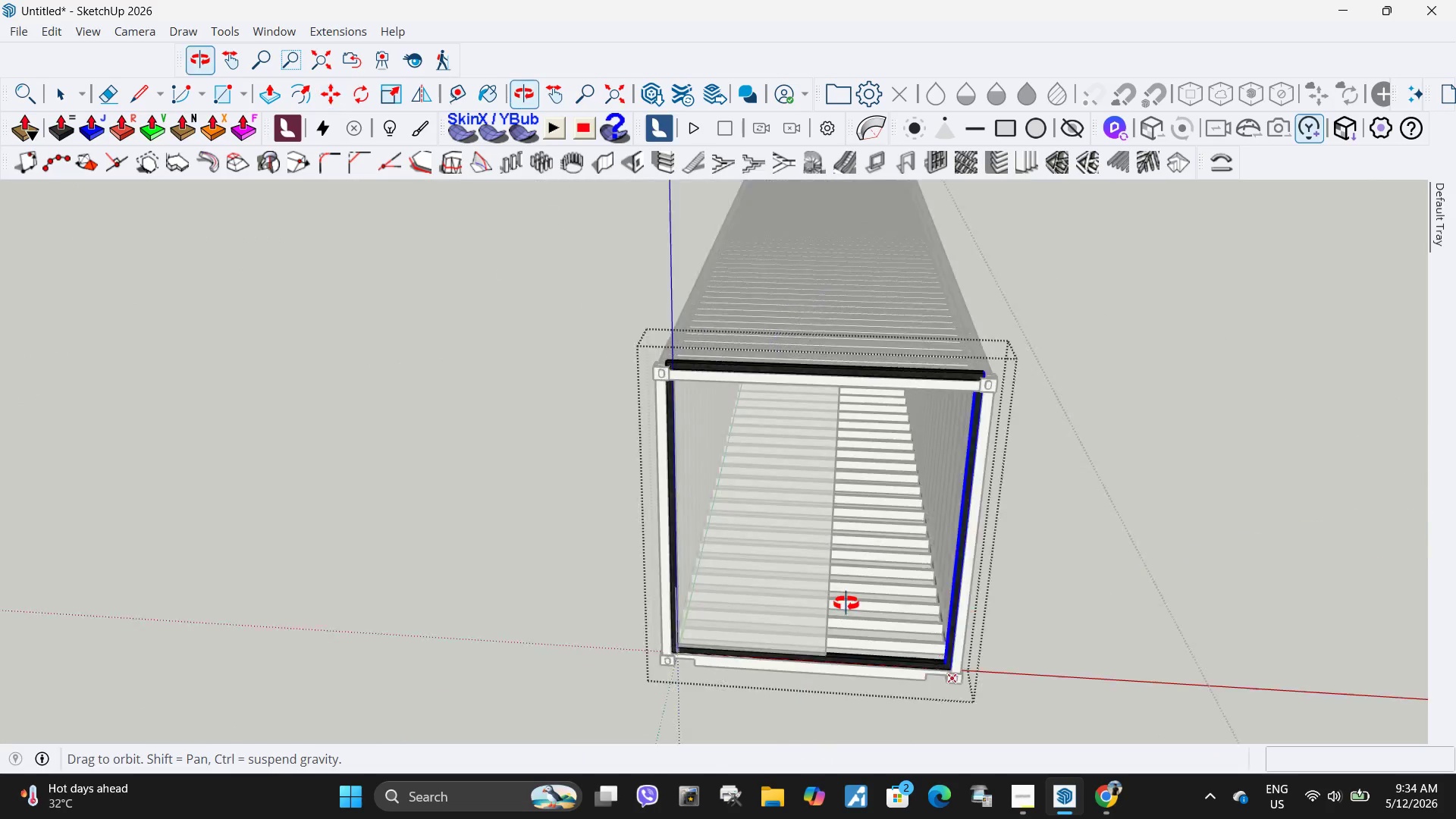 
key(Space)
 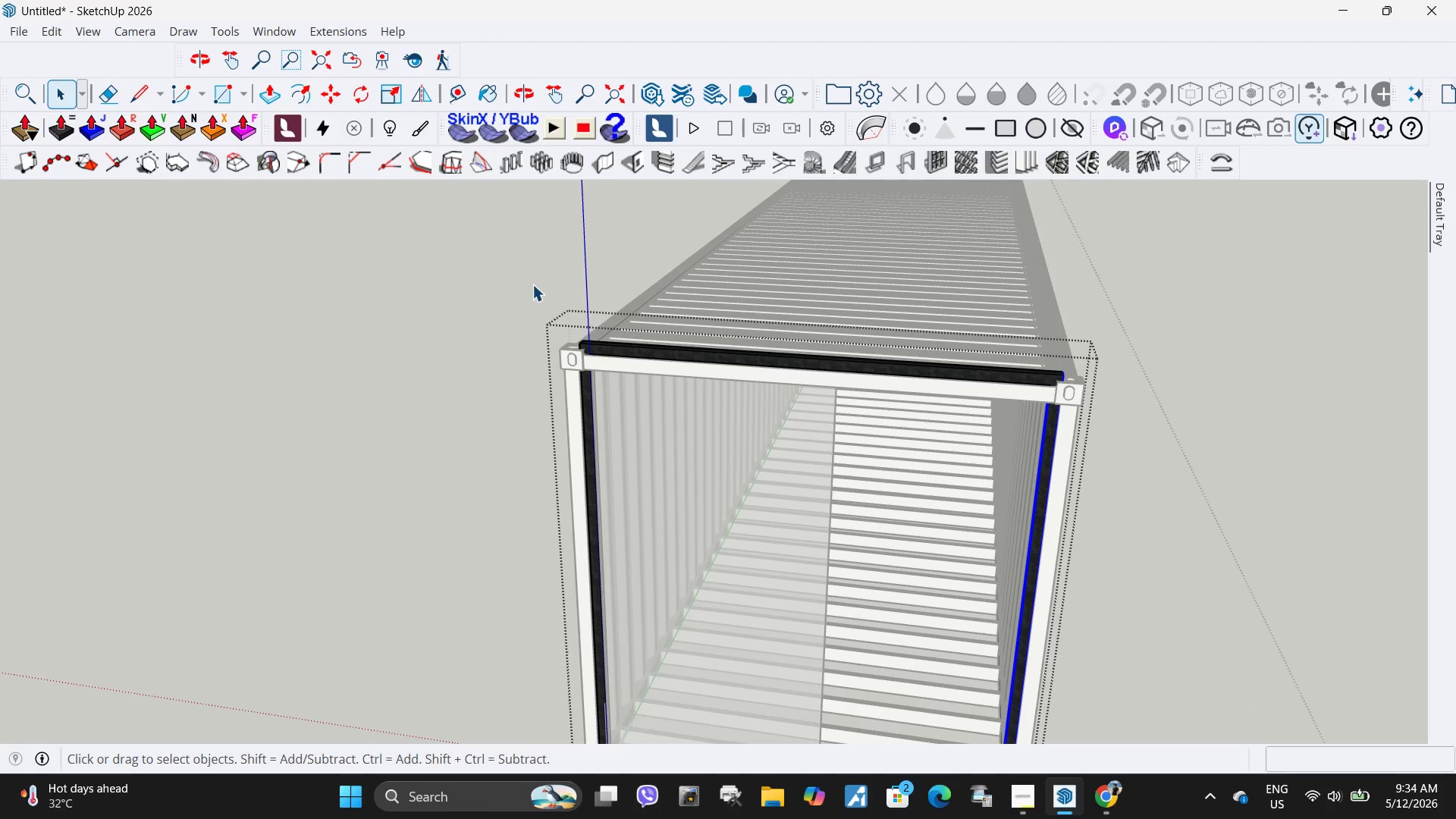 
scroll: coordinate [742, 406], scroll_direction: up, amount: 4.0
 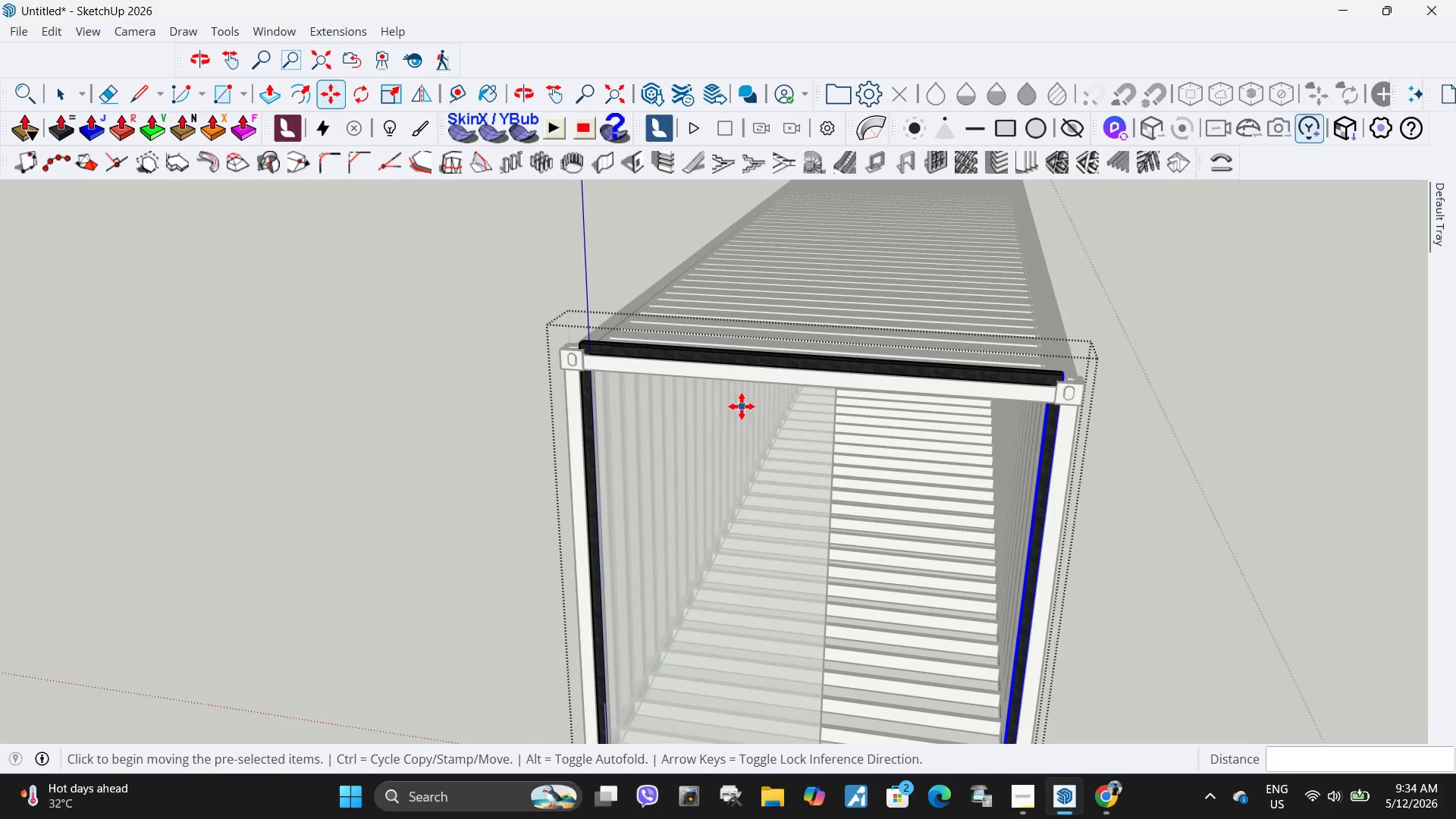 
left_click_drag(start_coordinate=[532, 284], to_coordinate=[1235, 471])
 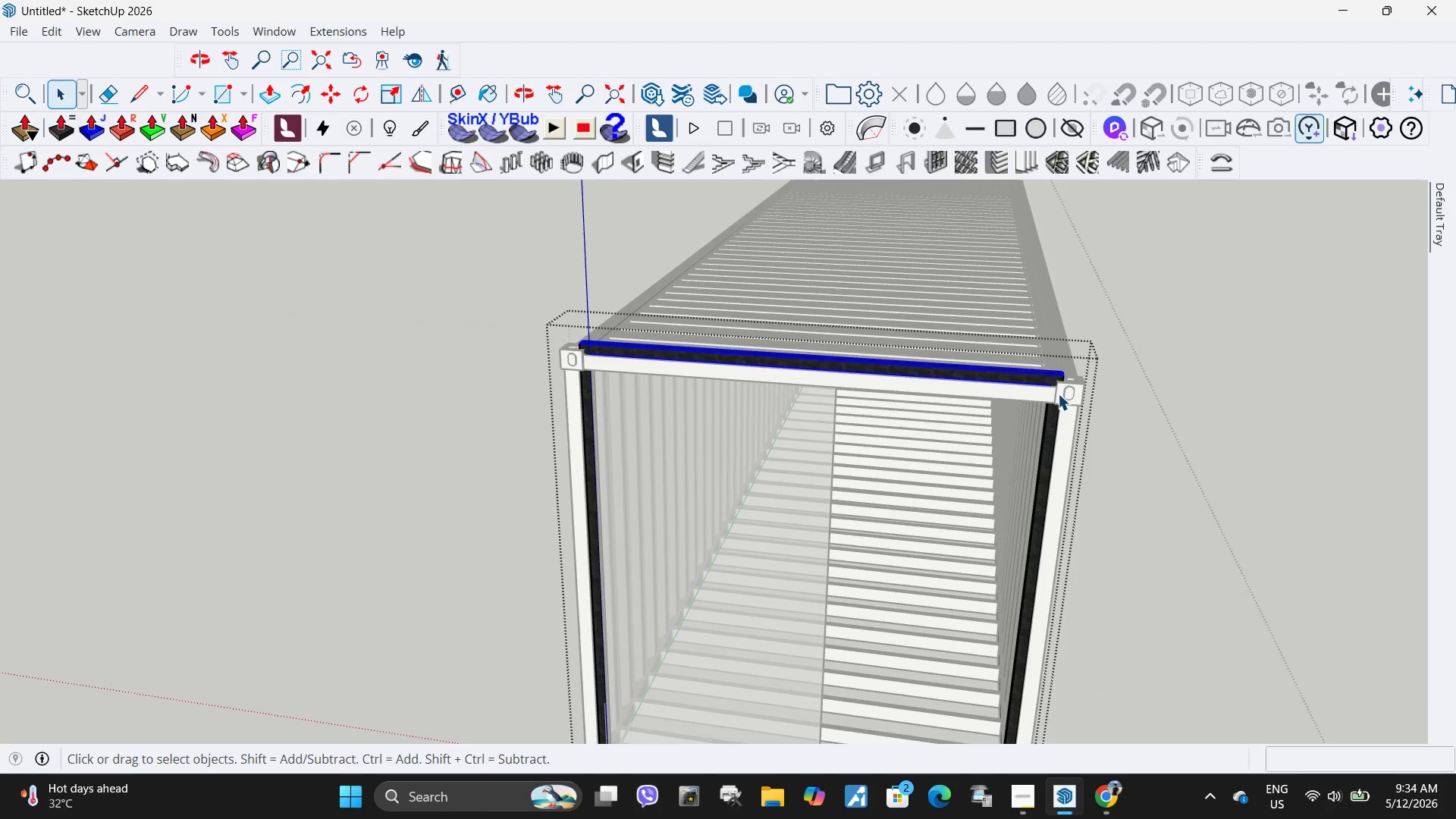 
scroll: coordinate [1073, 372], scroll_direction: up, amount: 15.0
 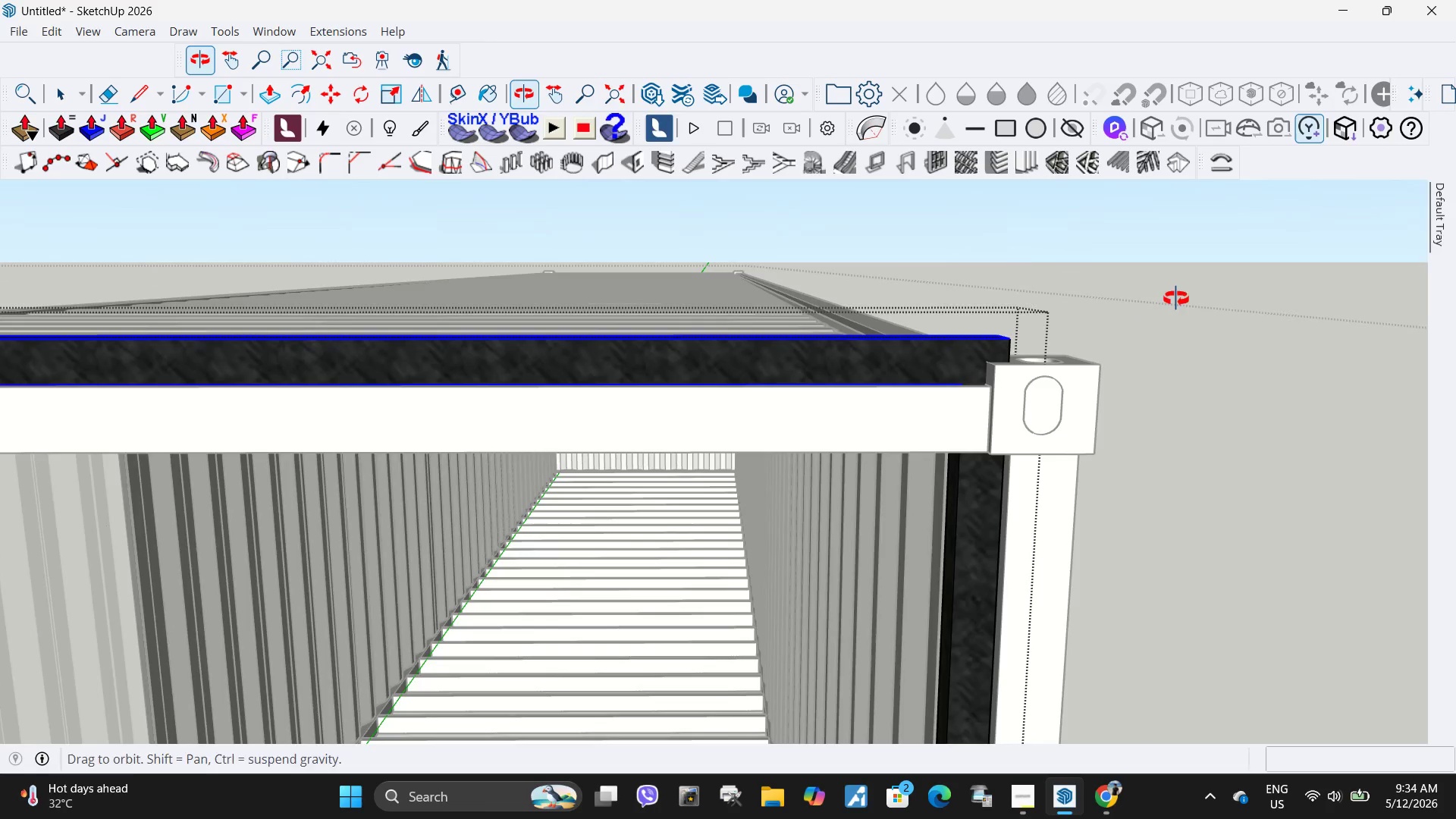 
key(M)
 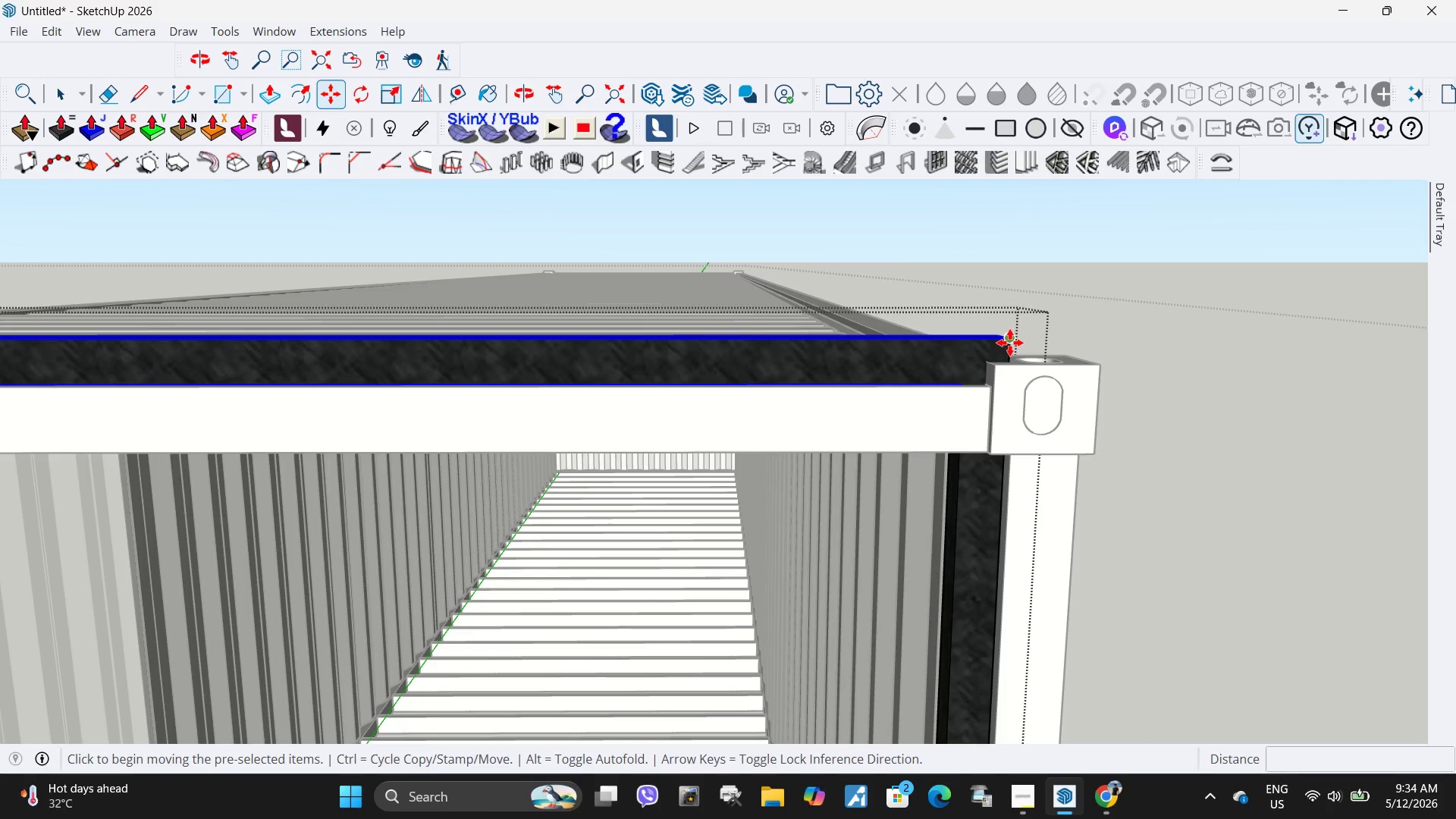 
left_click([1009, 342])
 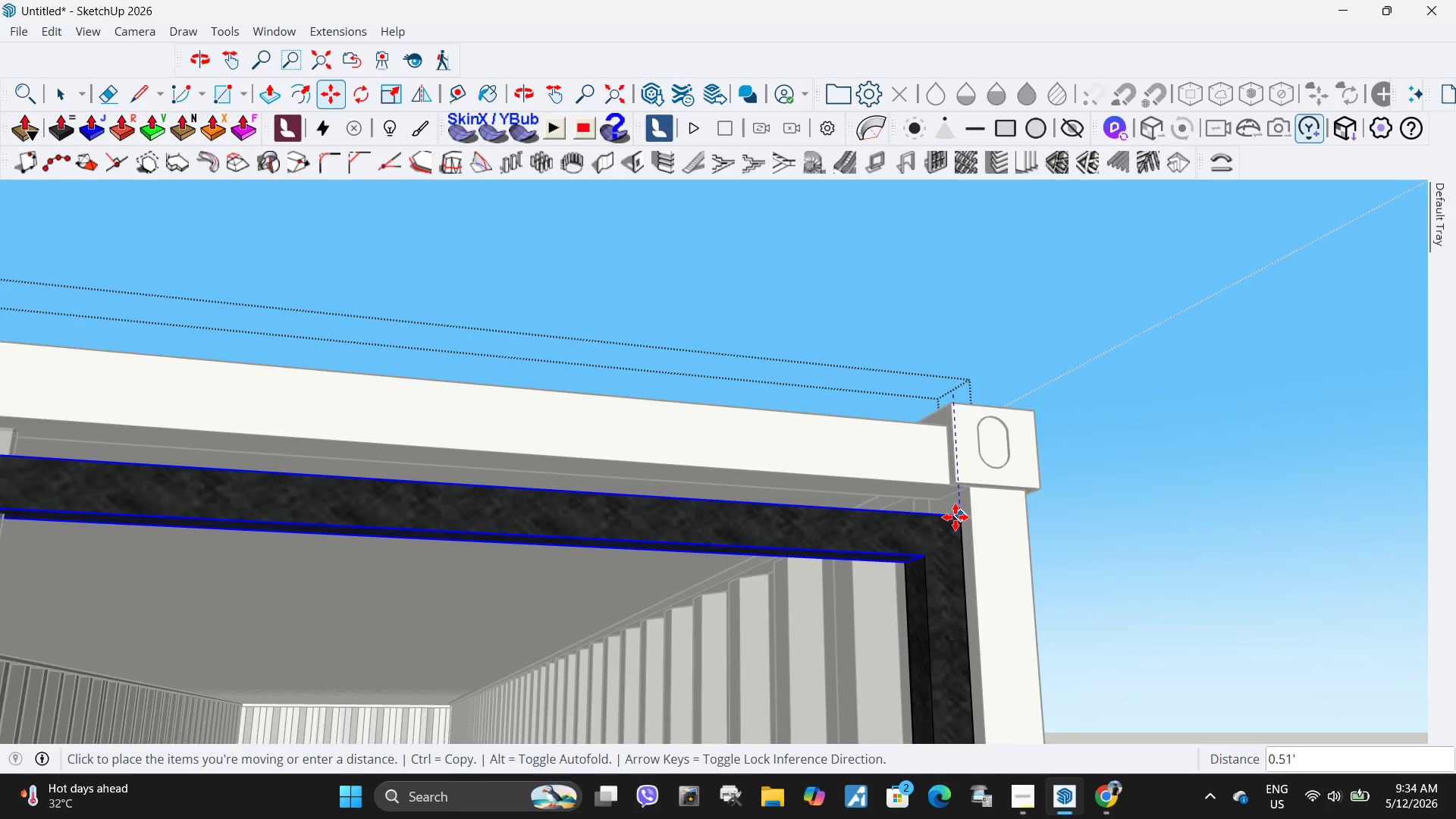 
scroll: coordinate [959, 525], scroll_direction: up, amount: 9.0
 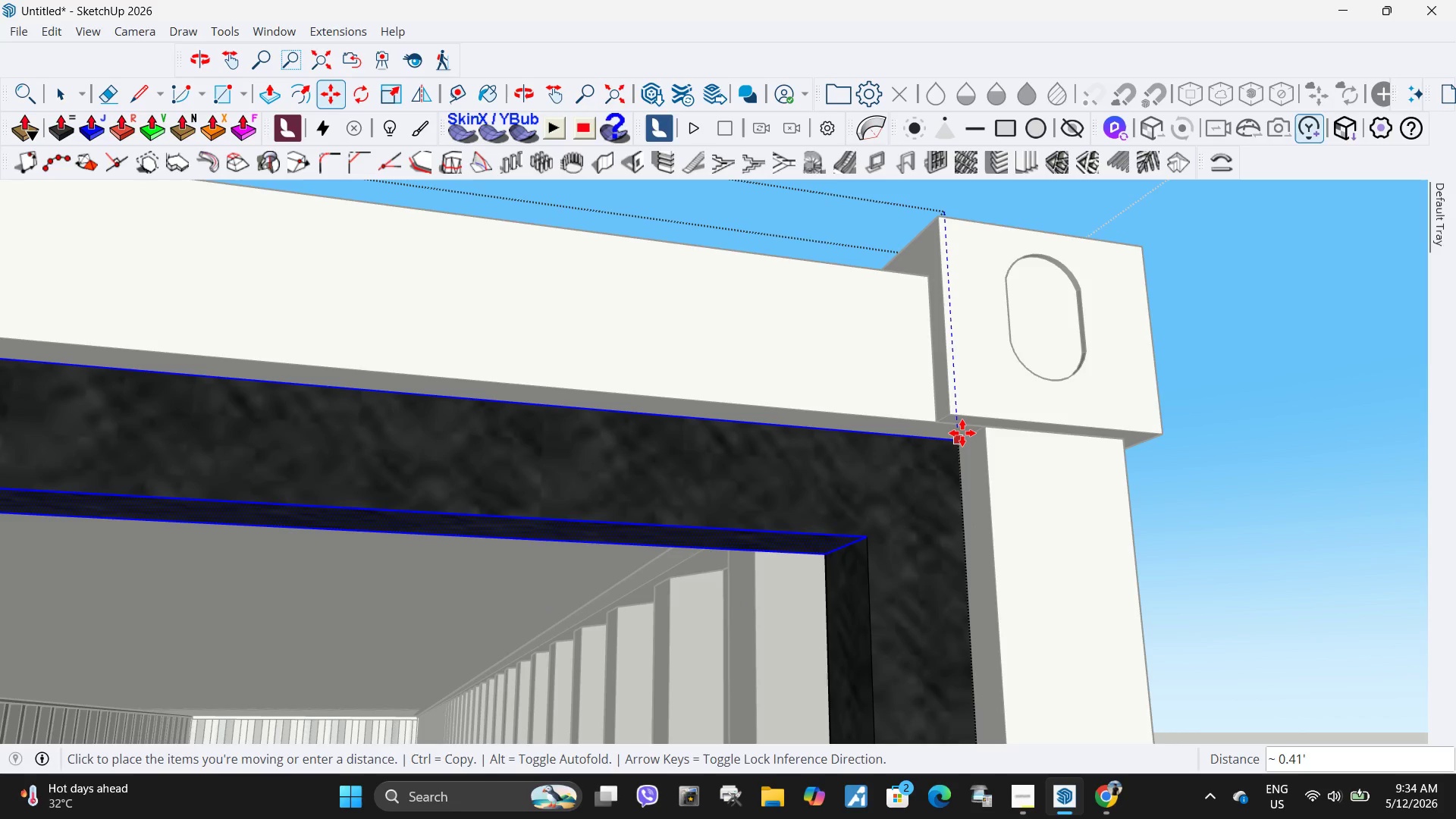 
left_click([962, 432])
 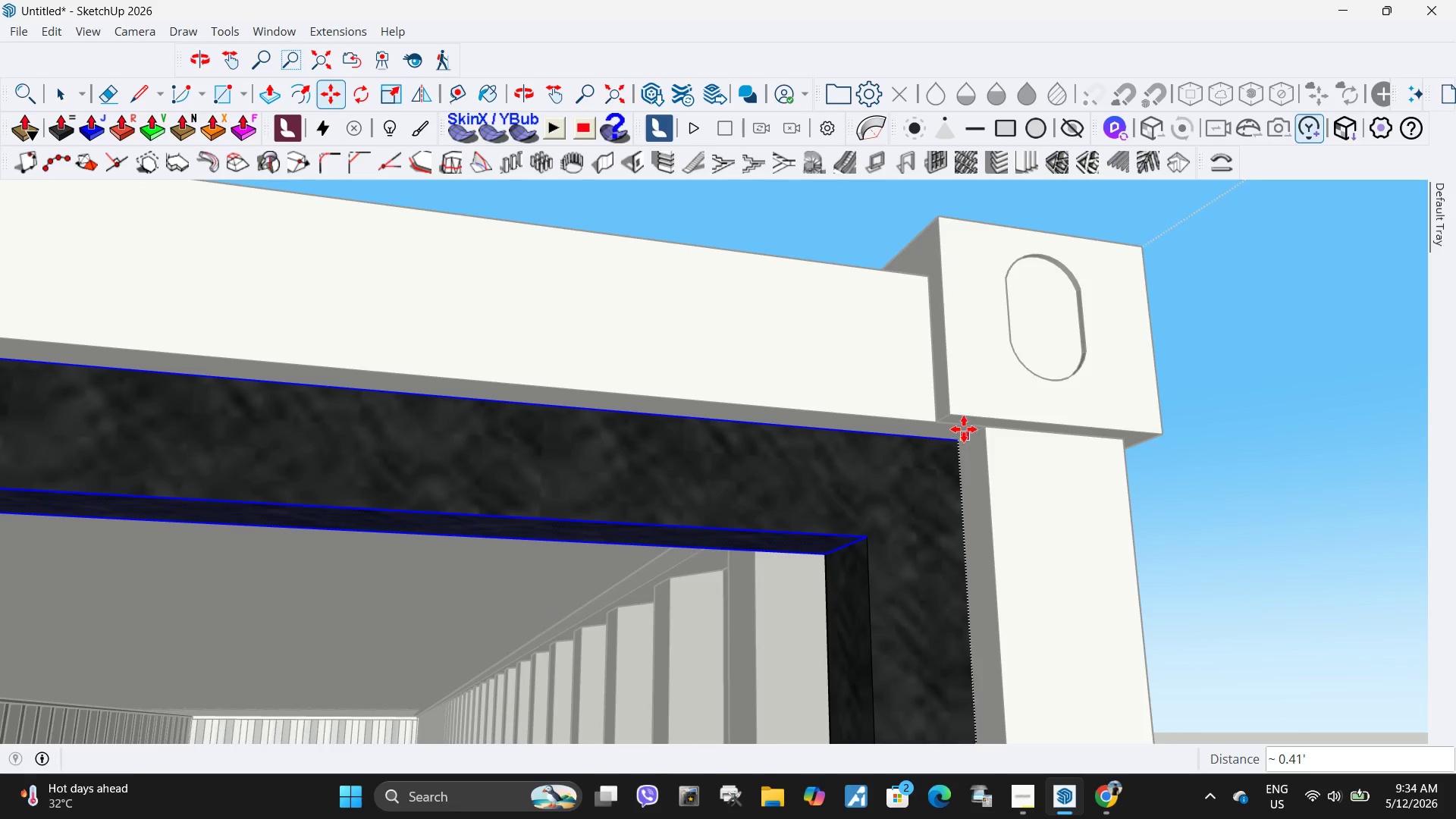 
key(Space)
 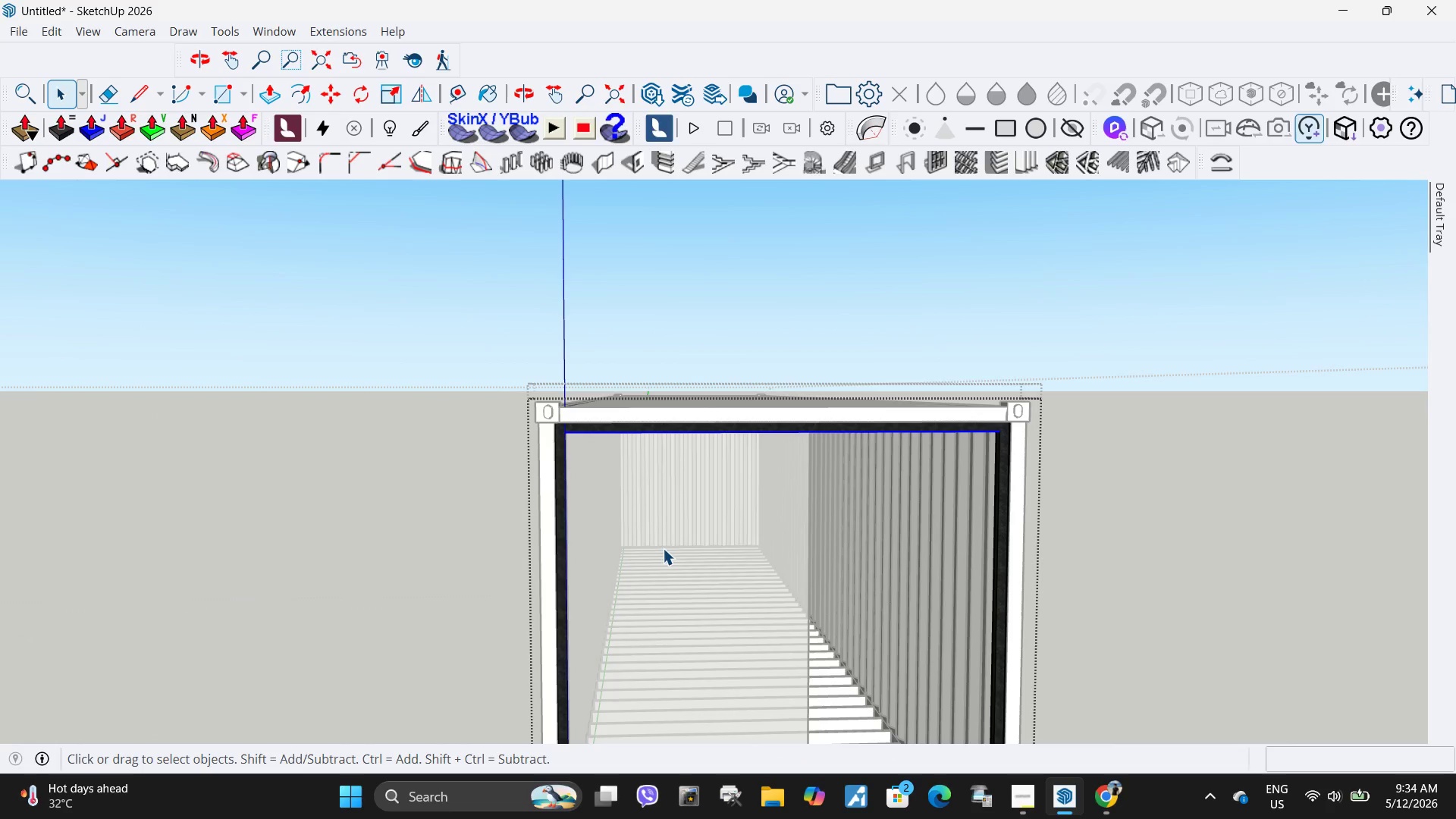 
scroll: coordinate [984, 467], scroll_direction: down, amount: 29.0
 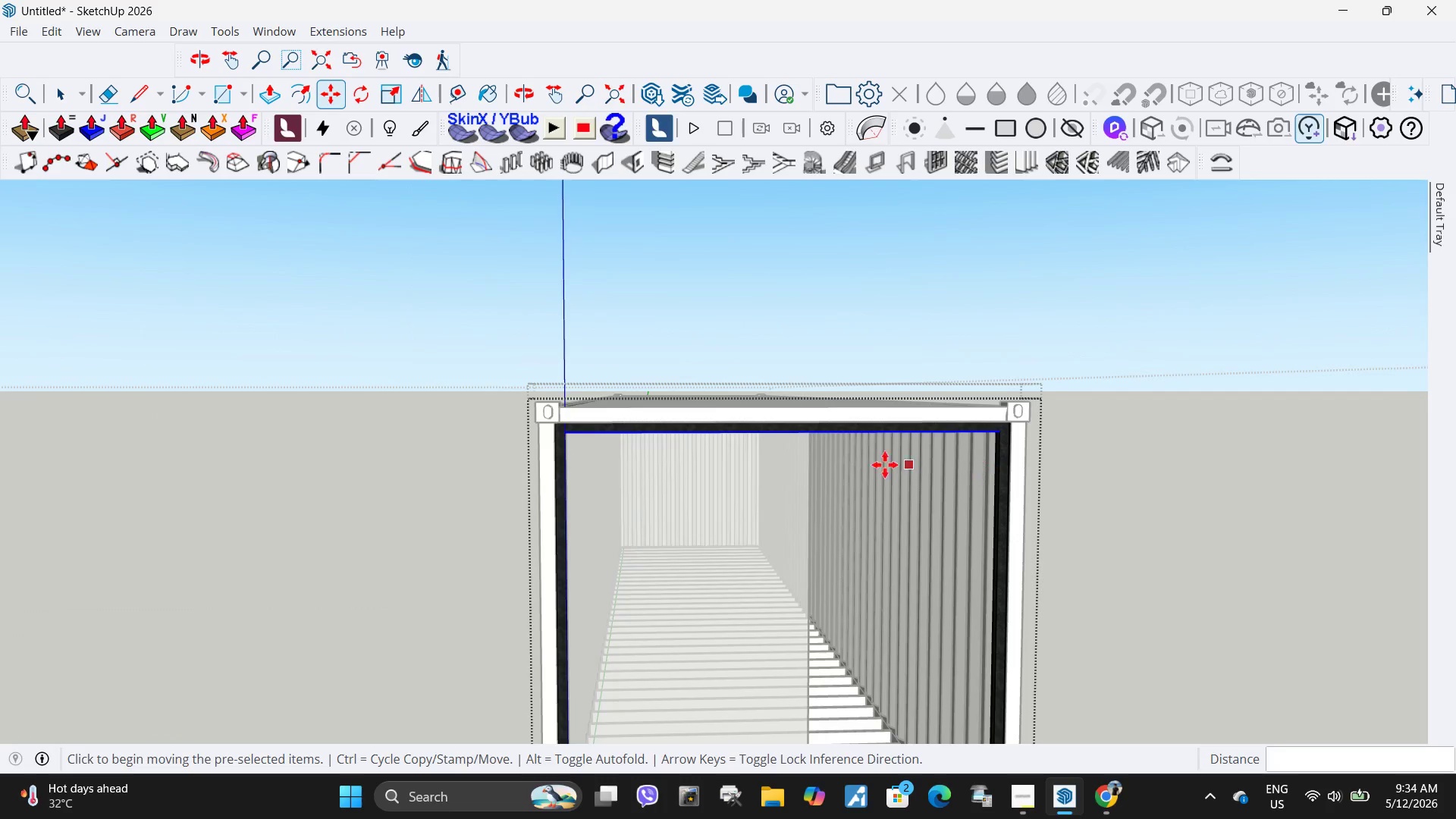 
key(Escape)
 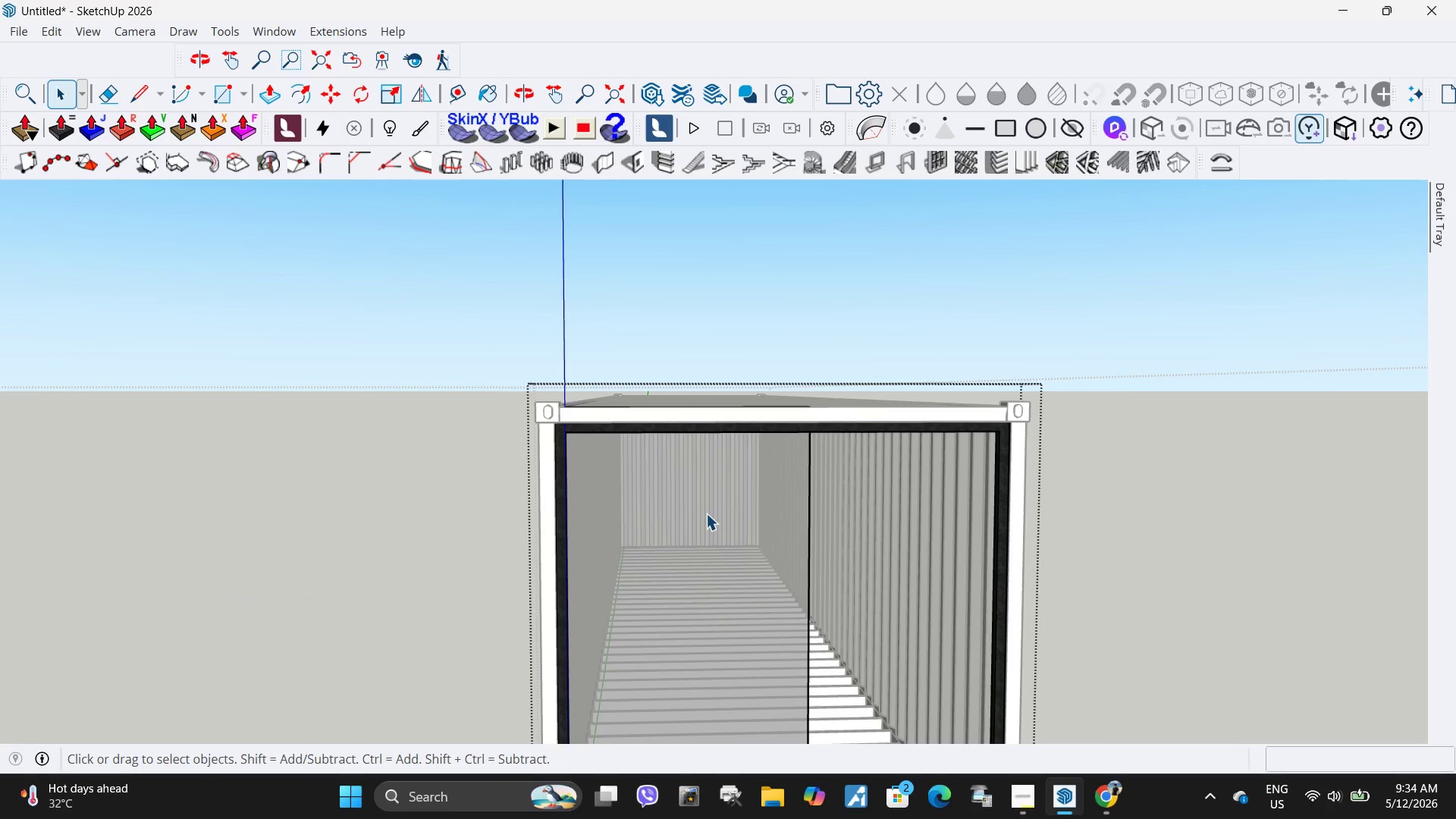 
double_click([706, 513])
 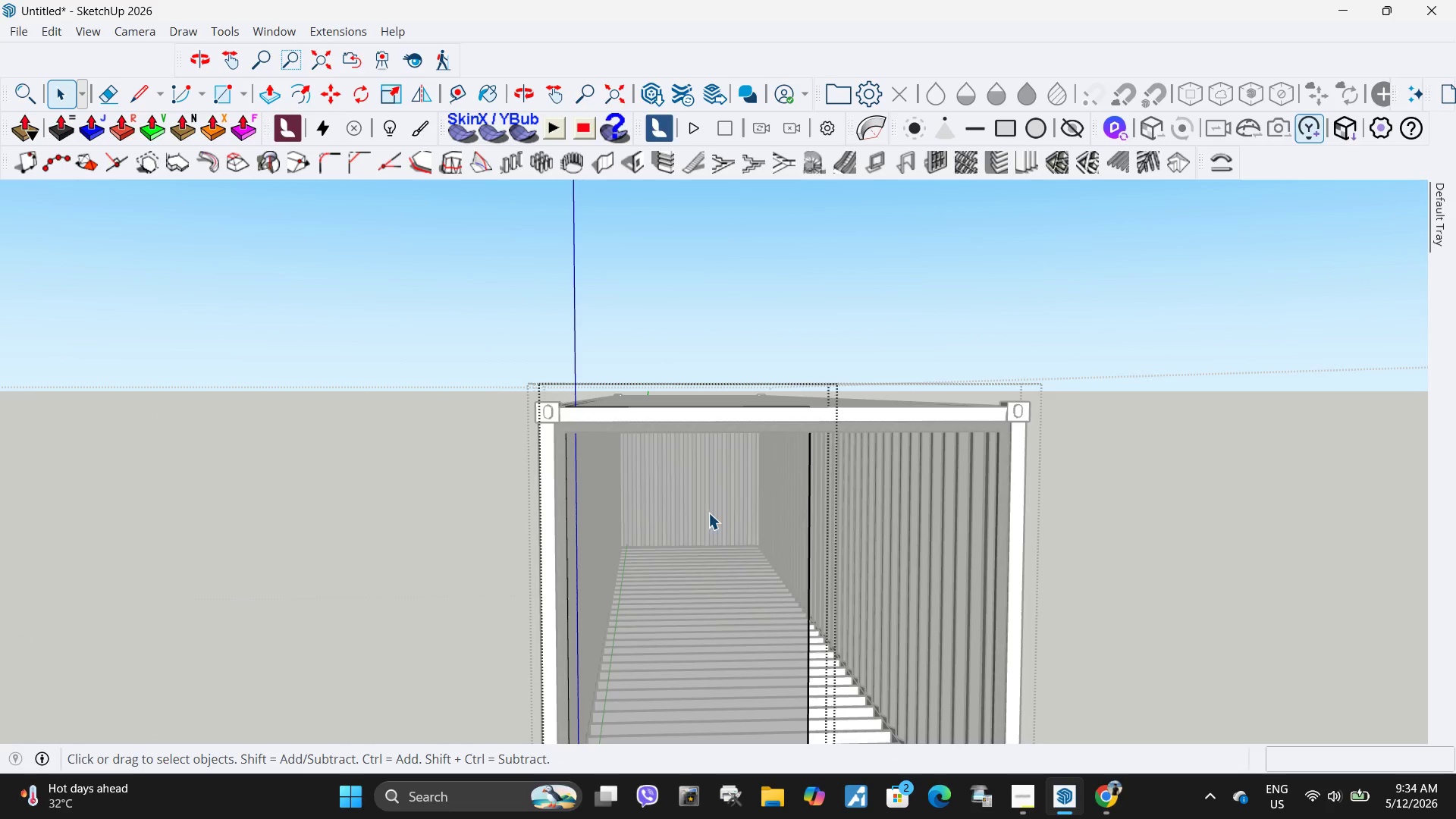 
triple_click([732, 505])
 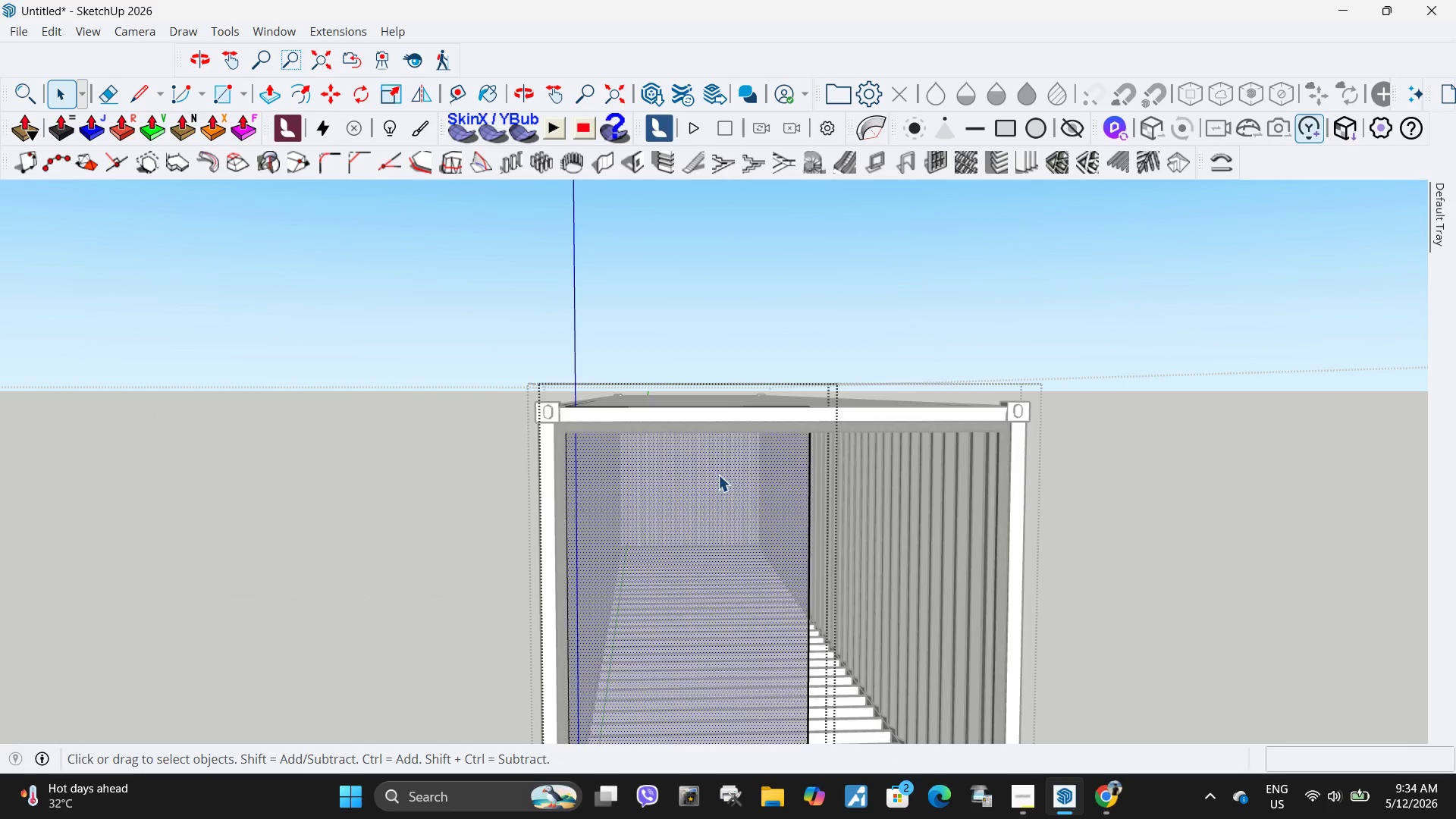 
left_click_drag(start_coordinate=[738, 318], to_coordinate=[849, 733])
 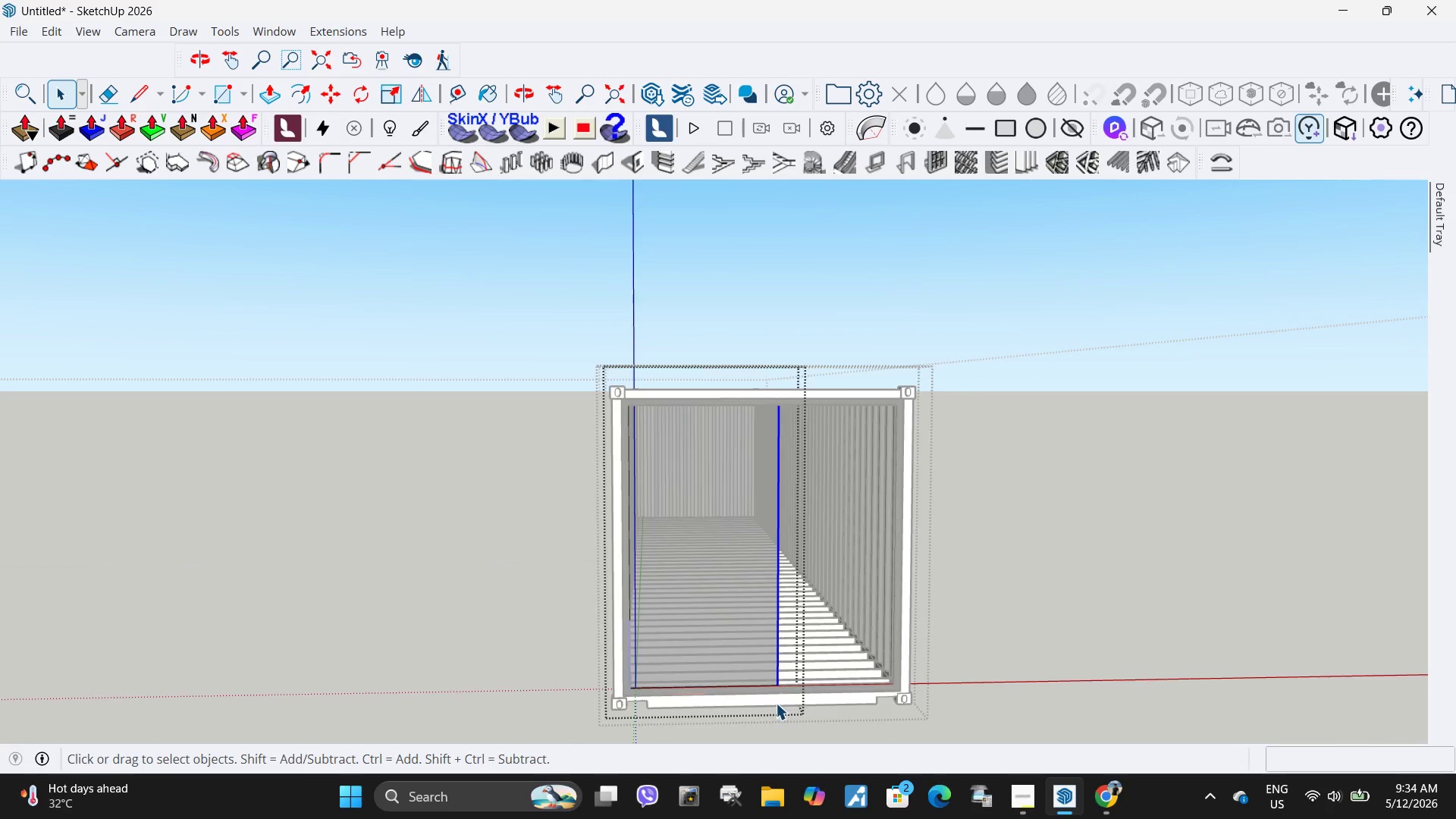 
scroll: coordinate [733, 331], scroll_direction: down, amount: 12.0
 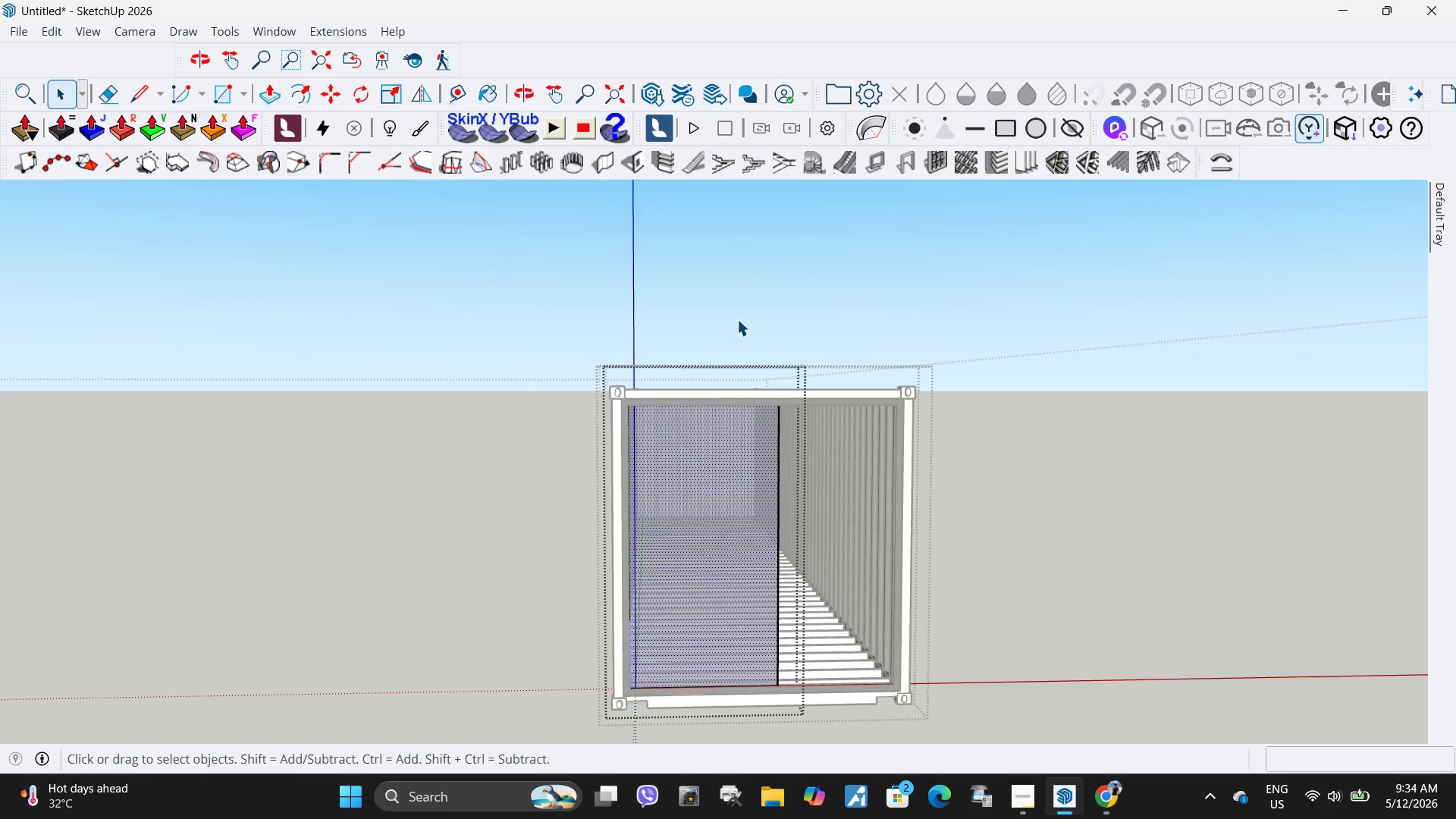 
key(M)
 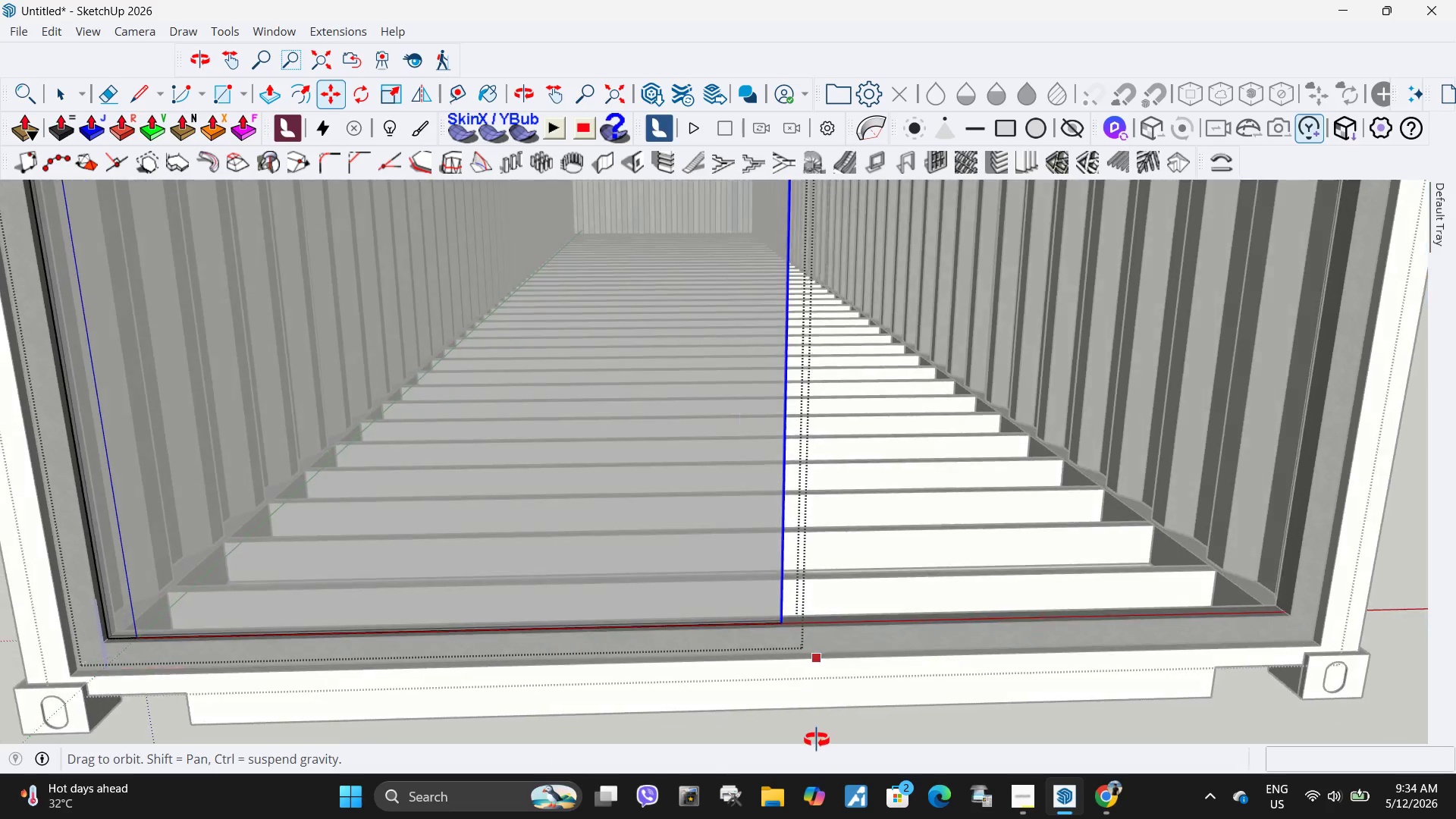 
scroll: coordinate [784, 622], scroll_direction: up, amount: 24.0
 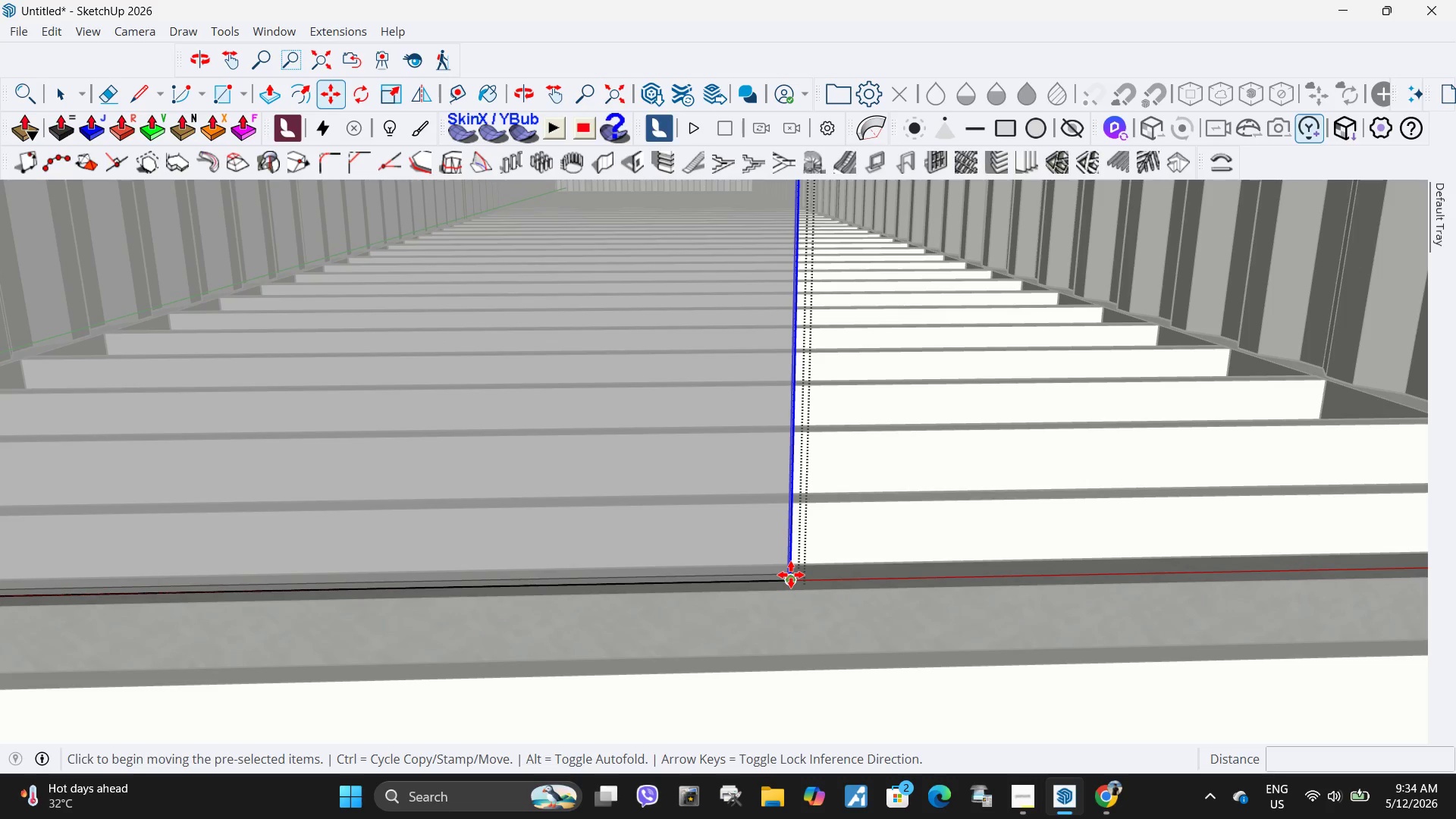 
left_click([791, 575])
 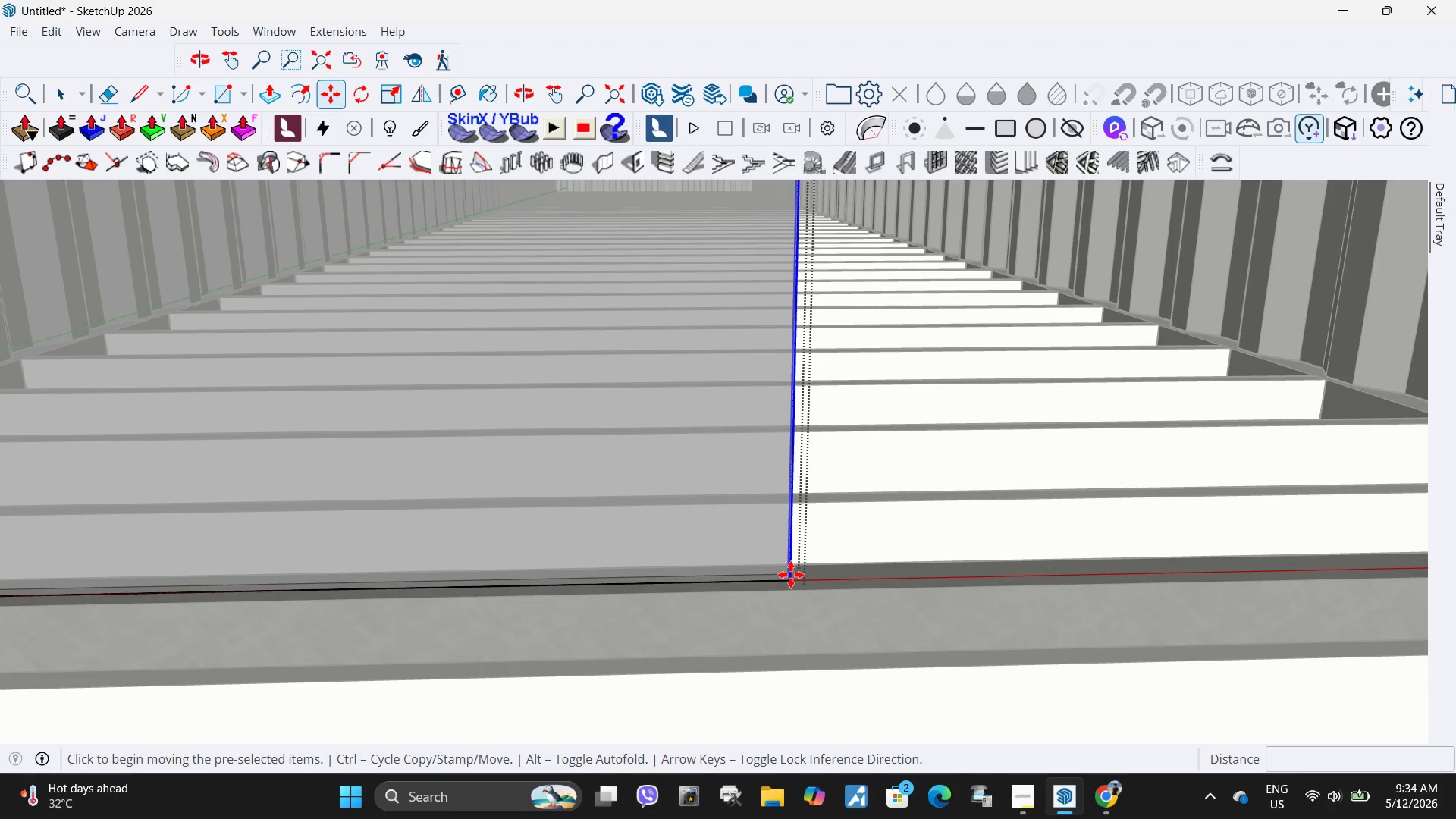 
wait(6.08)
 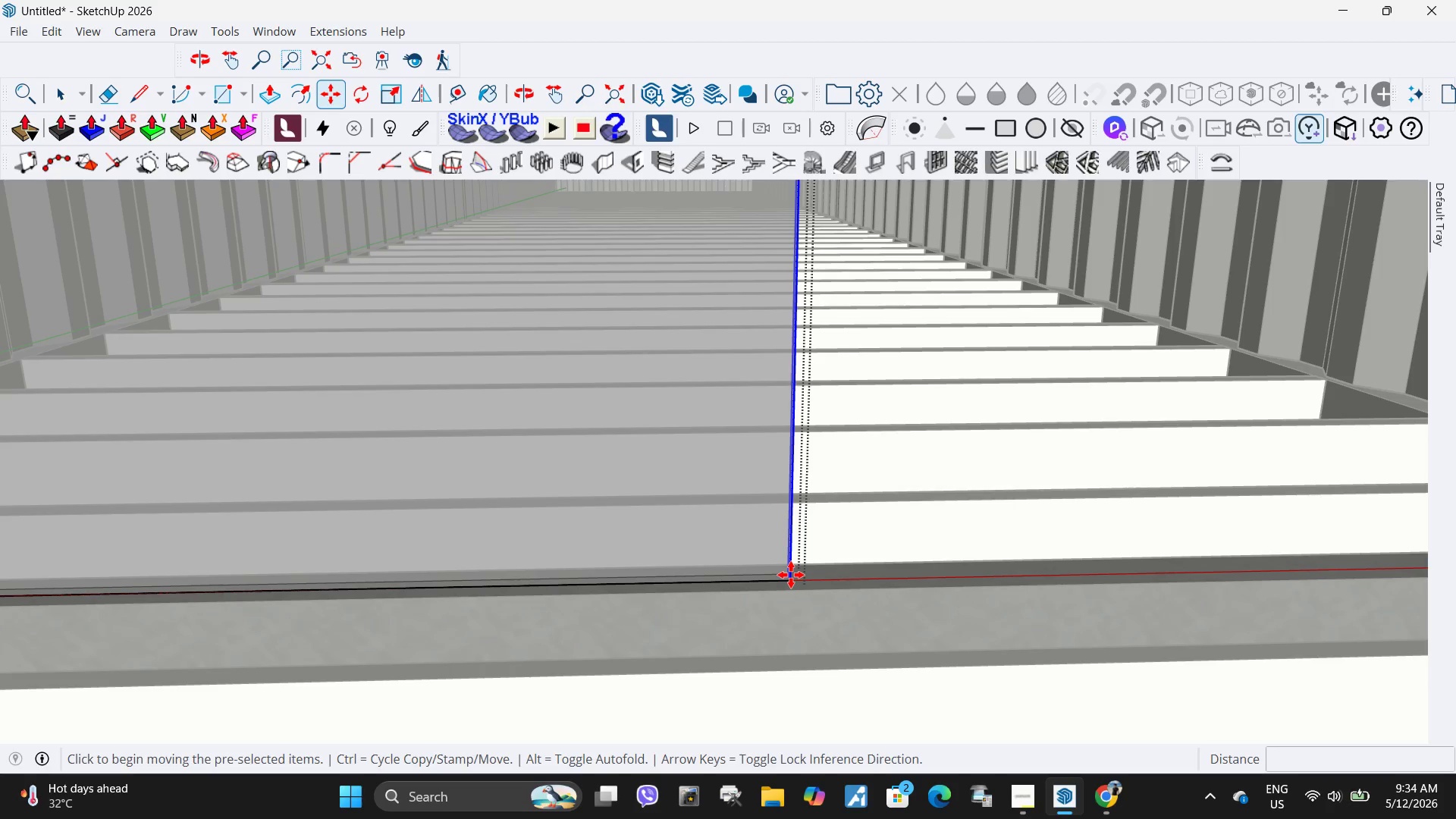 
scroll: coordinate [555, 576], scroll_direction: down, amount: 13.0
 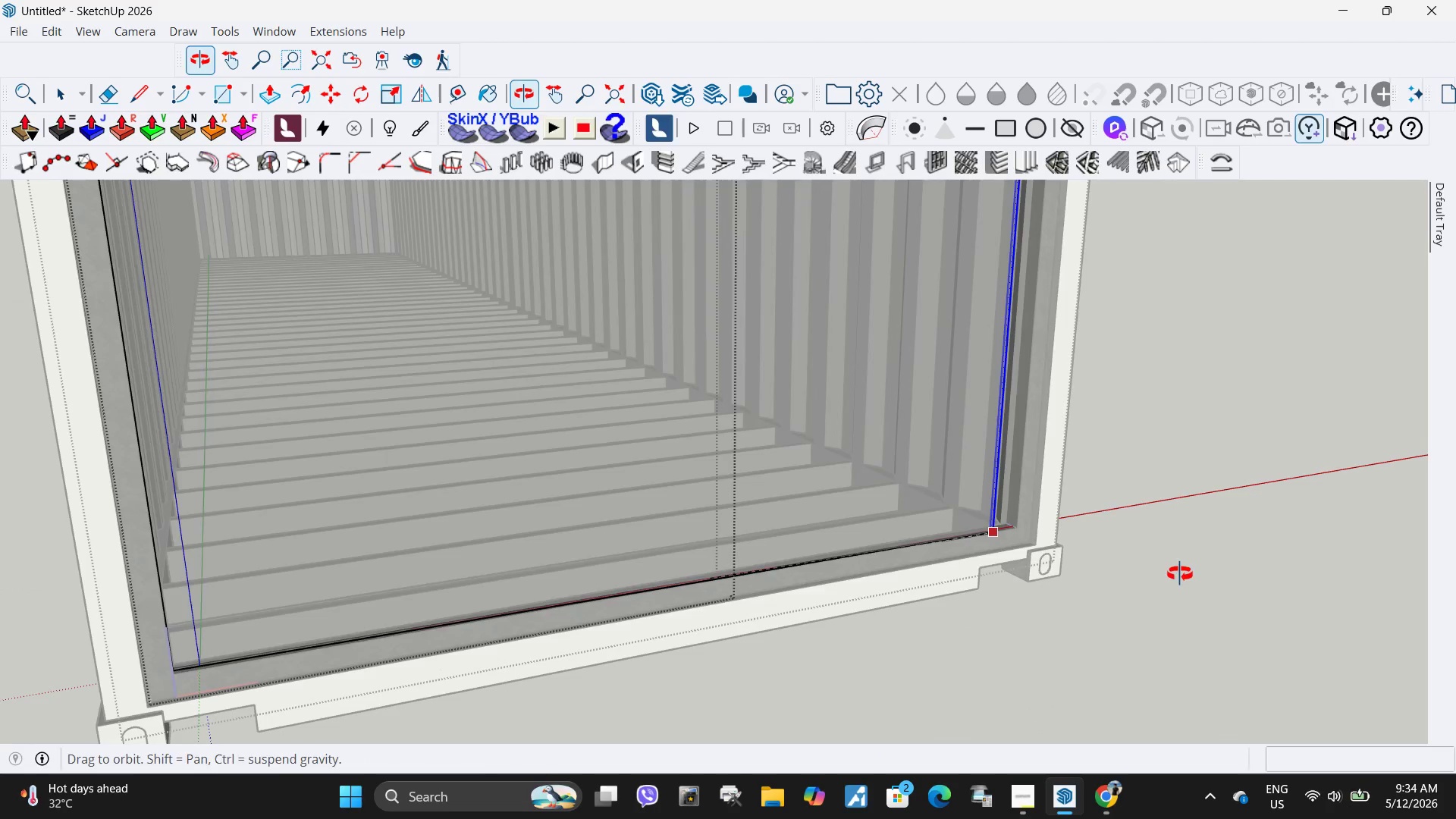 
scroll: coordinate [1084, 534], scroll_direction: up, amount: 15.0
 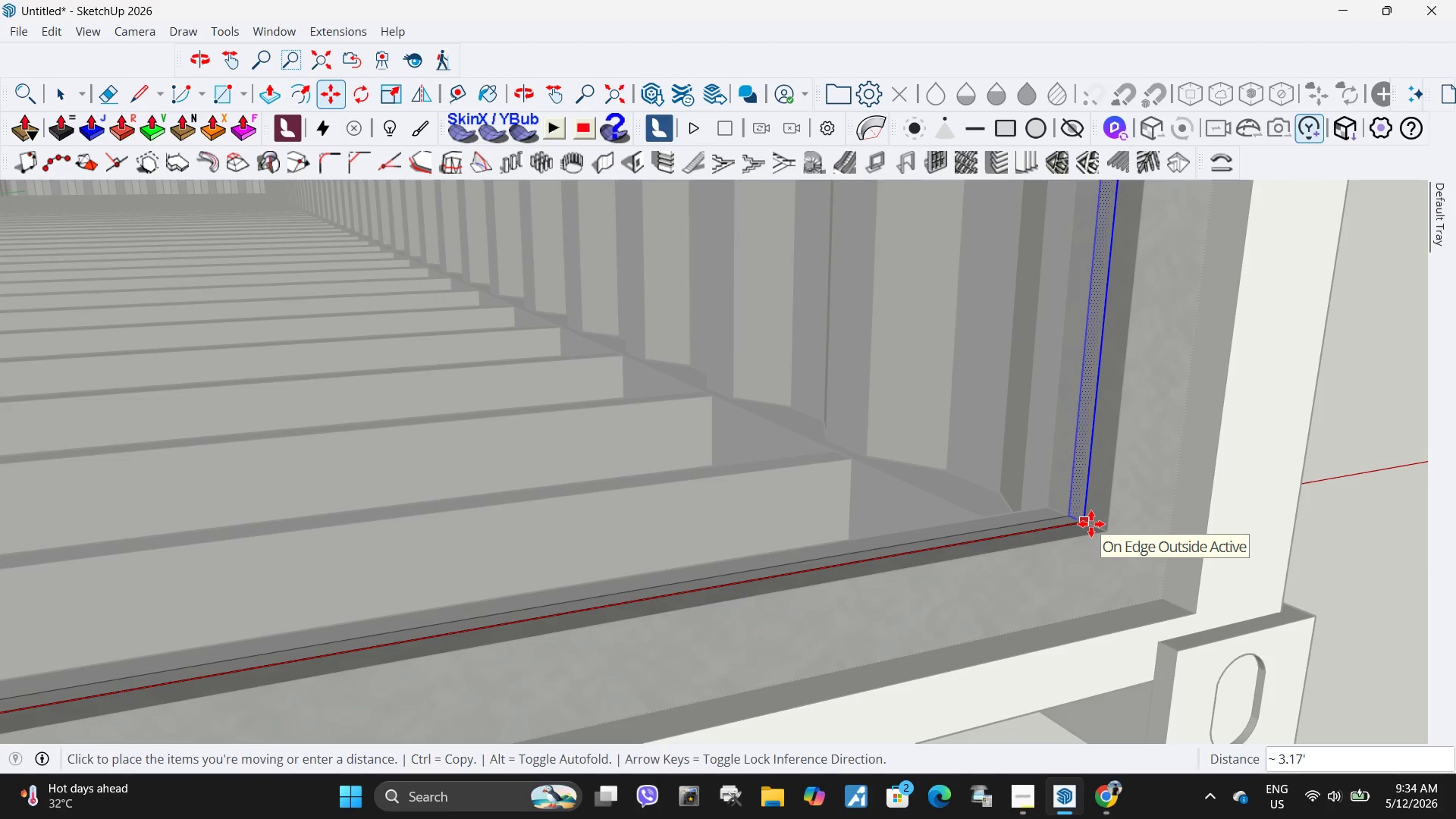 
left_click([1091, 524])
 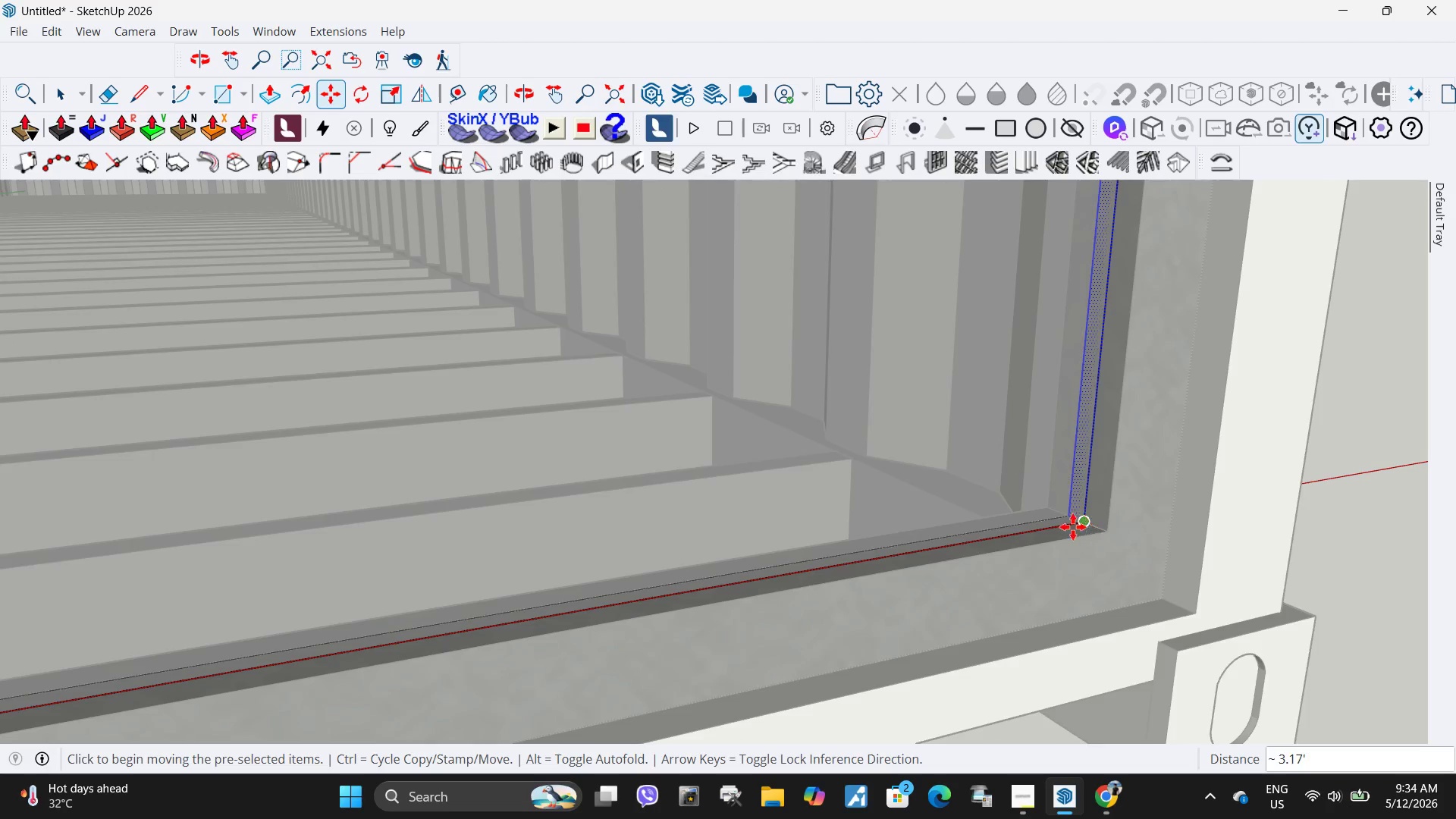 
scroll: coordinate [990, 544], scroll_direction: down, amount: 19.0
 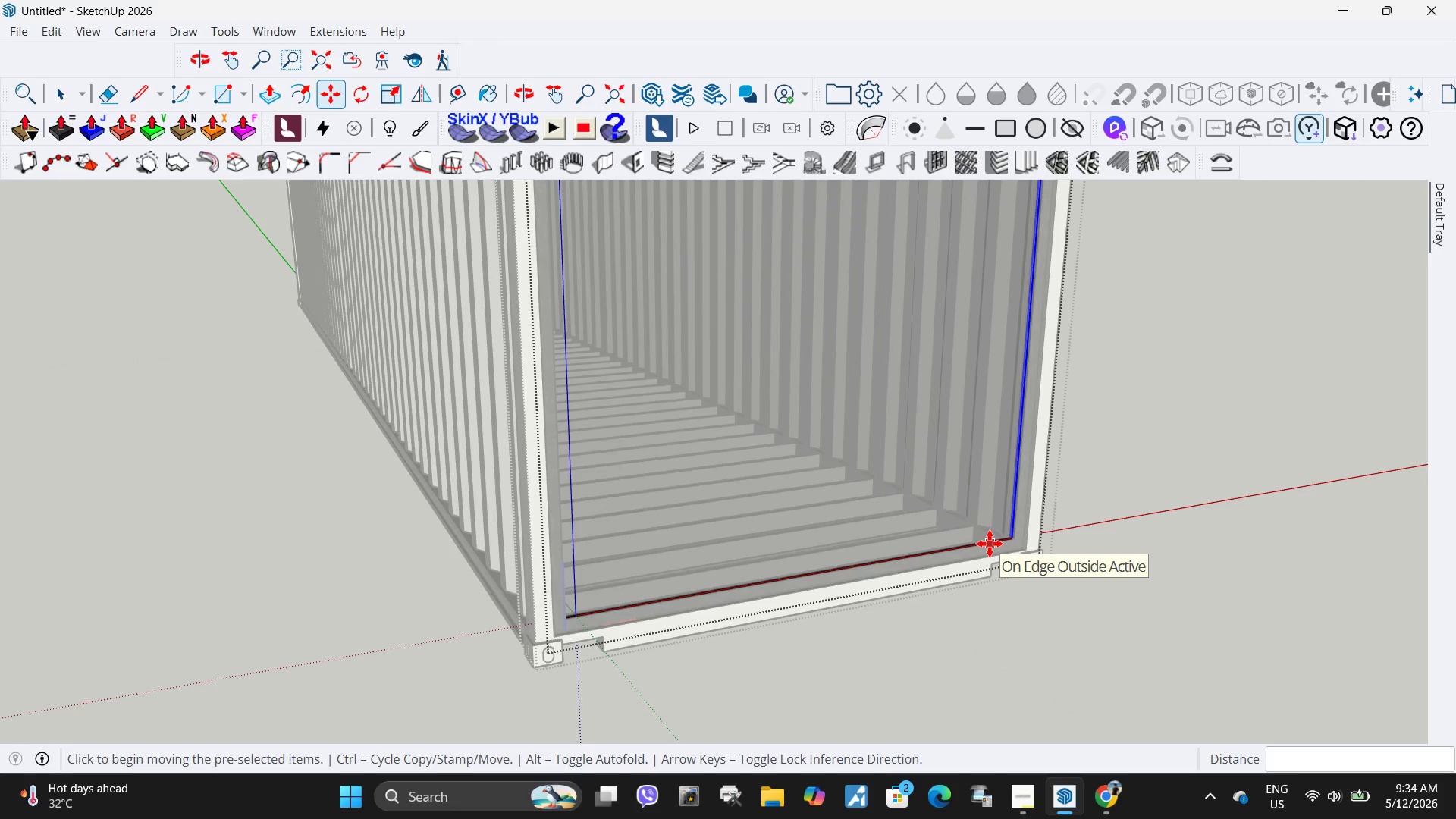 
wait(6.84)
 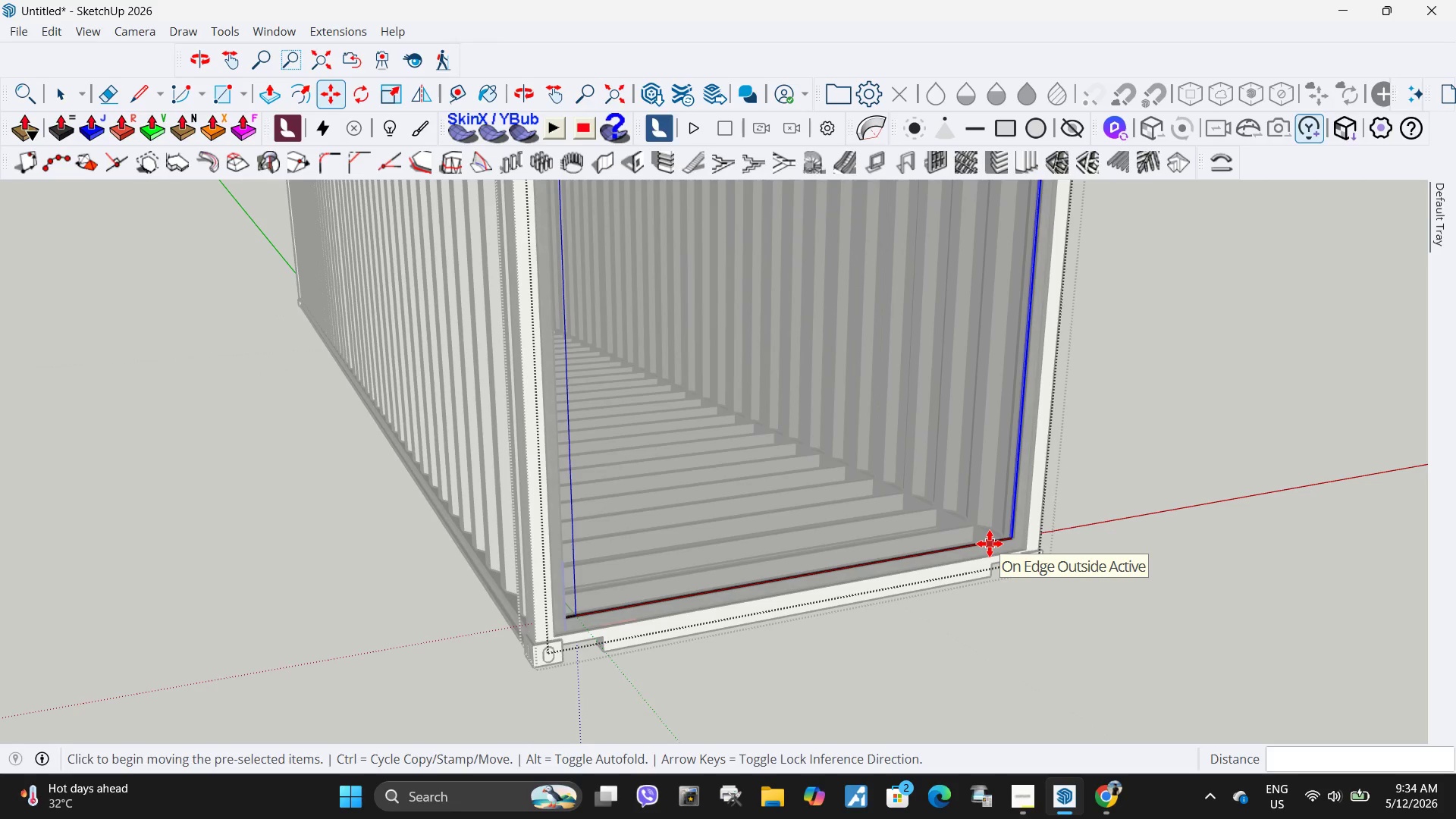 
scroll: coordinate [732, 506], scroll_direction: down, amount: 11.0
 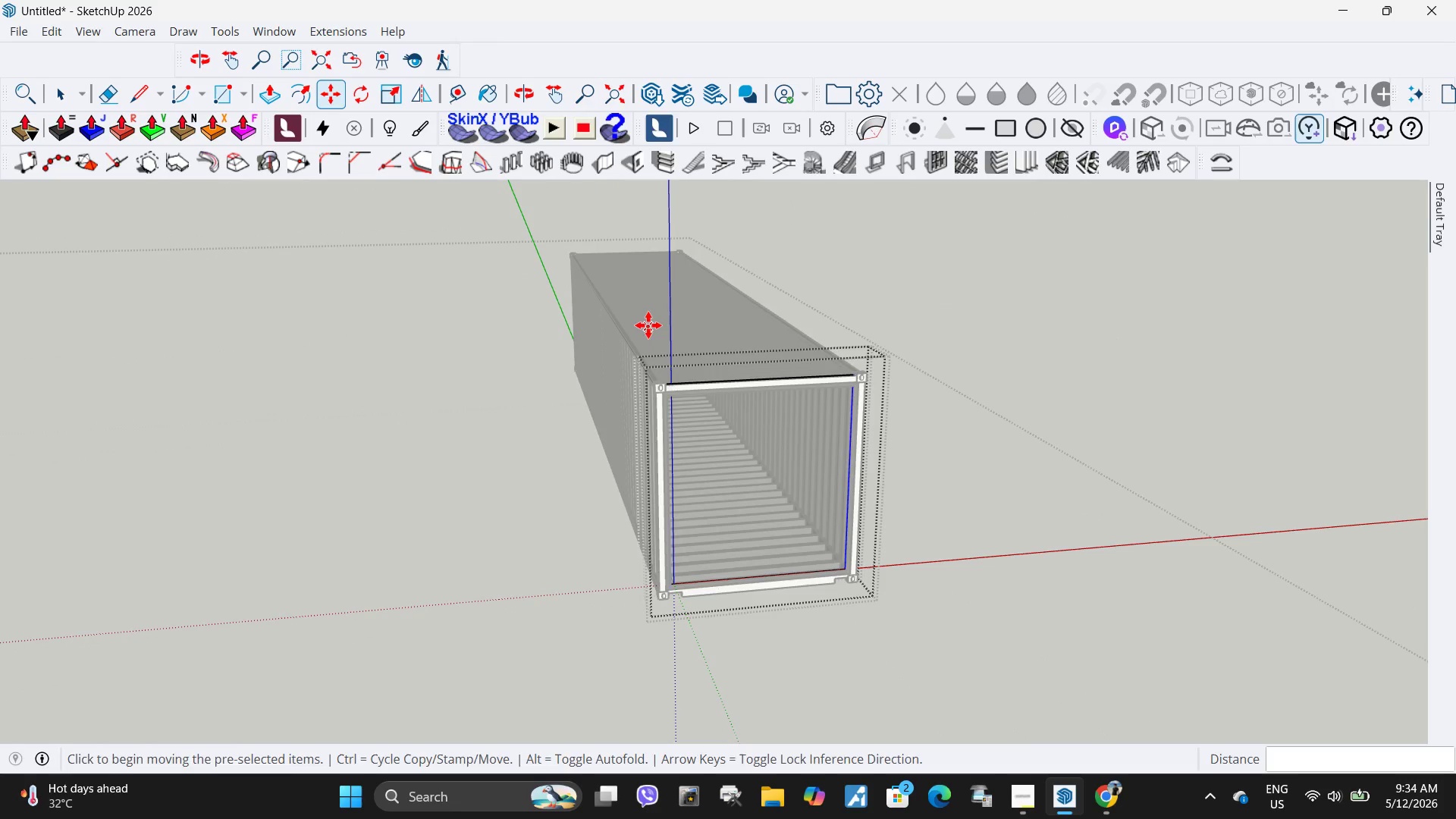 
key(Space)
 